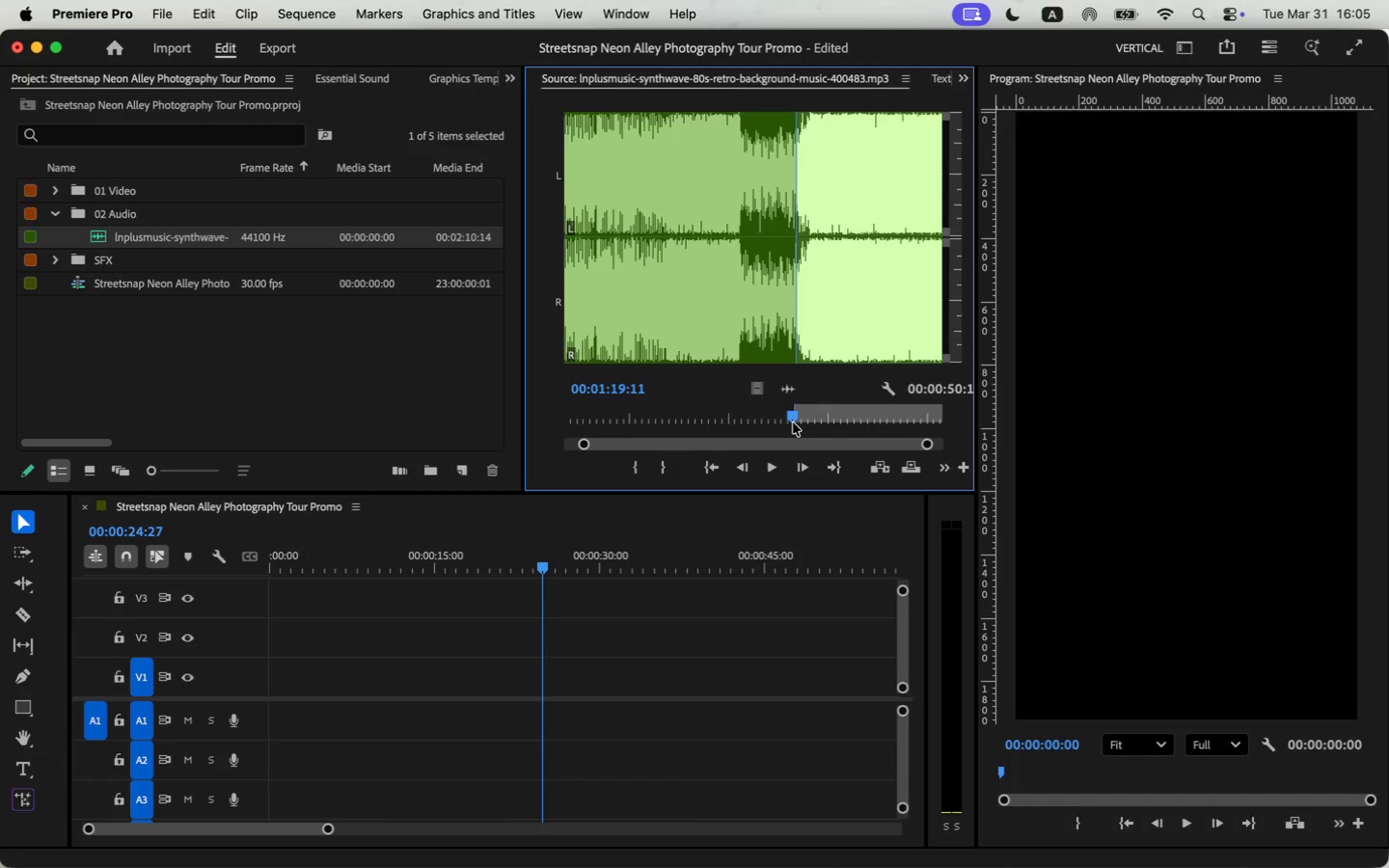 
key(Space)
 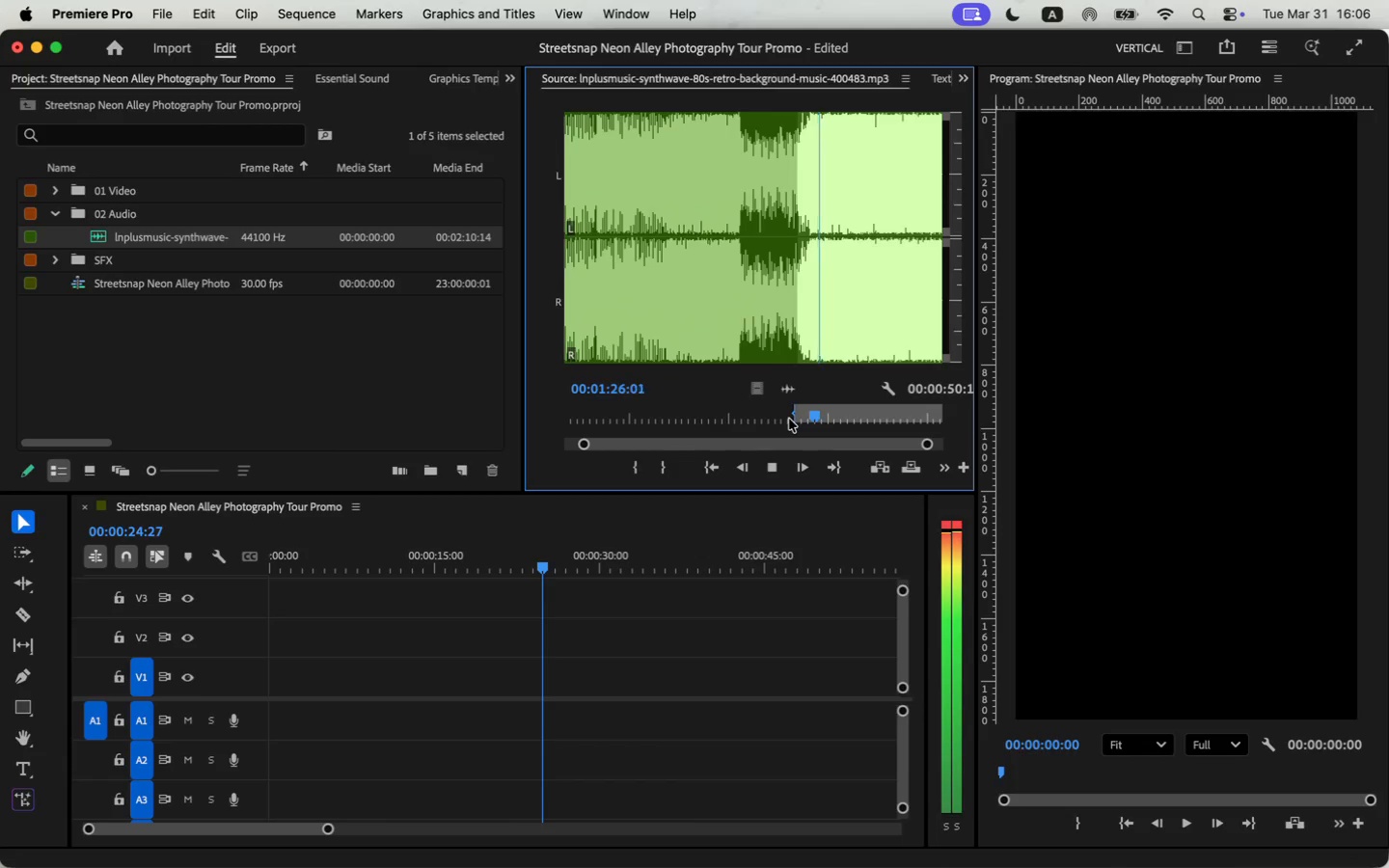 
wait(11.72)
 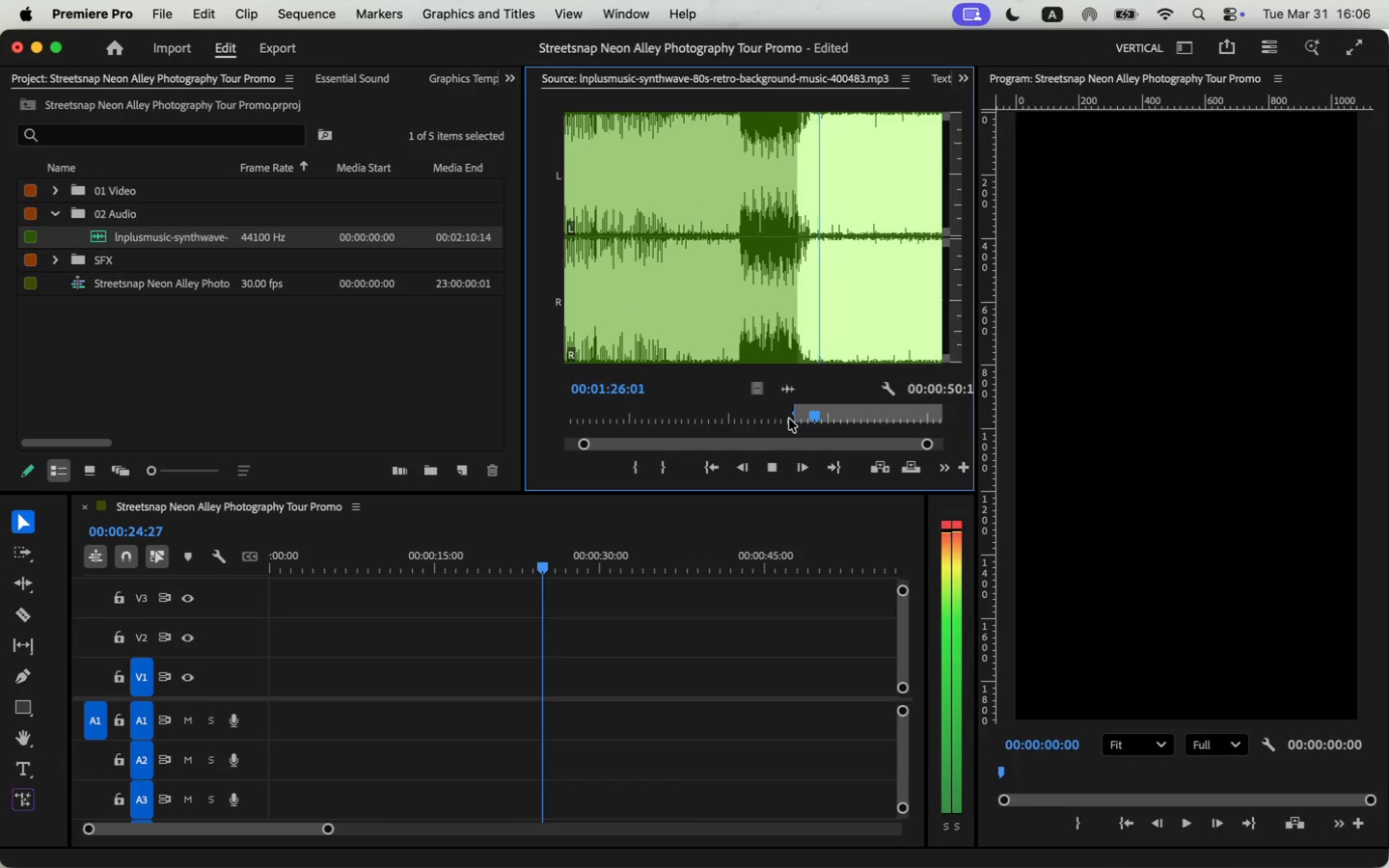 
scroll: coordinate [373, 629], scroll_direction: down, amount: 7.0
 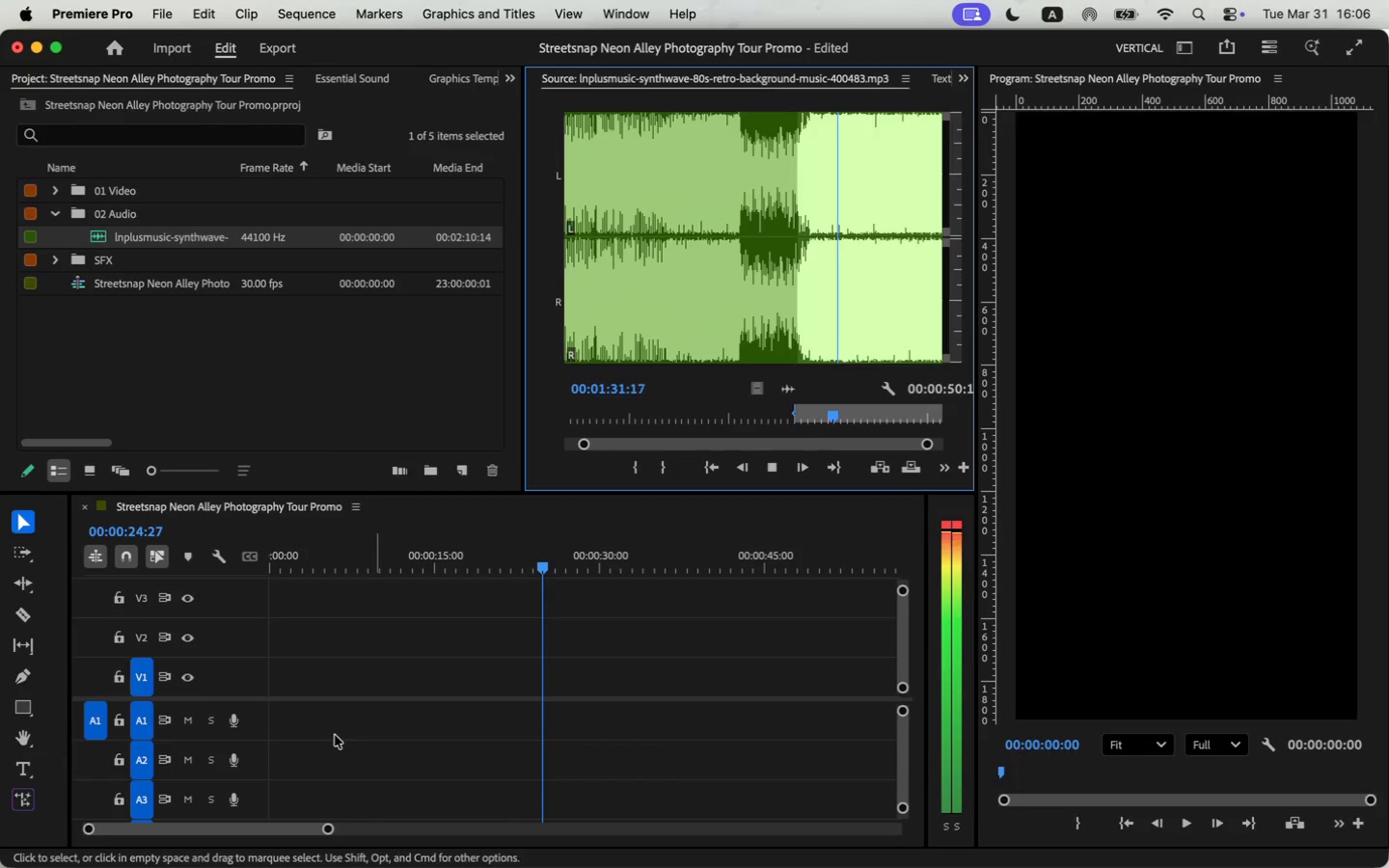 
scroll: coordinate [334, 737], scroll_direction: up, amount: 7.0
 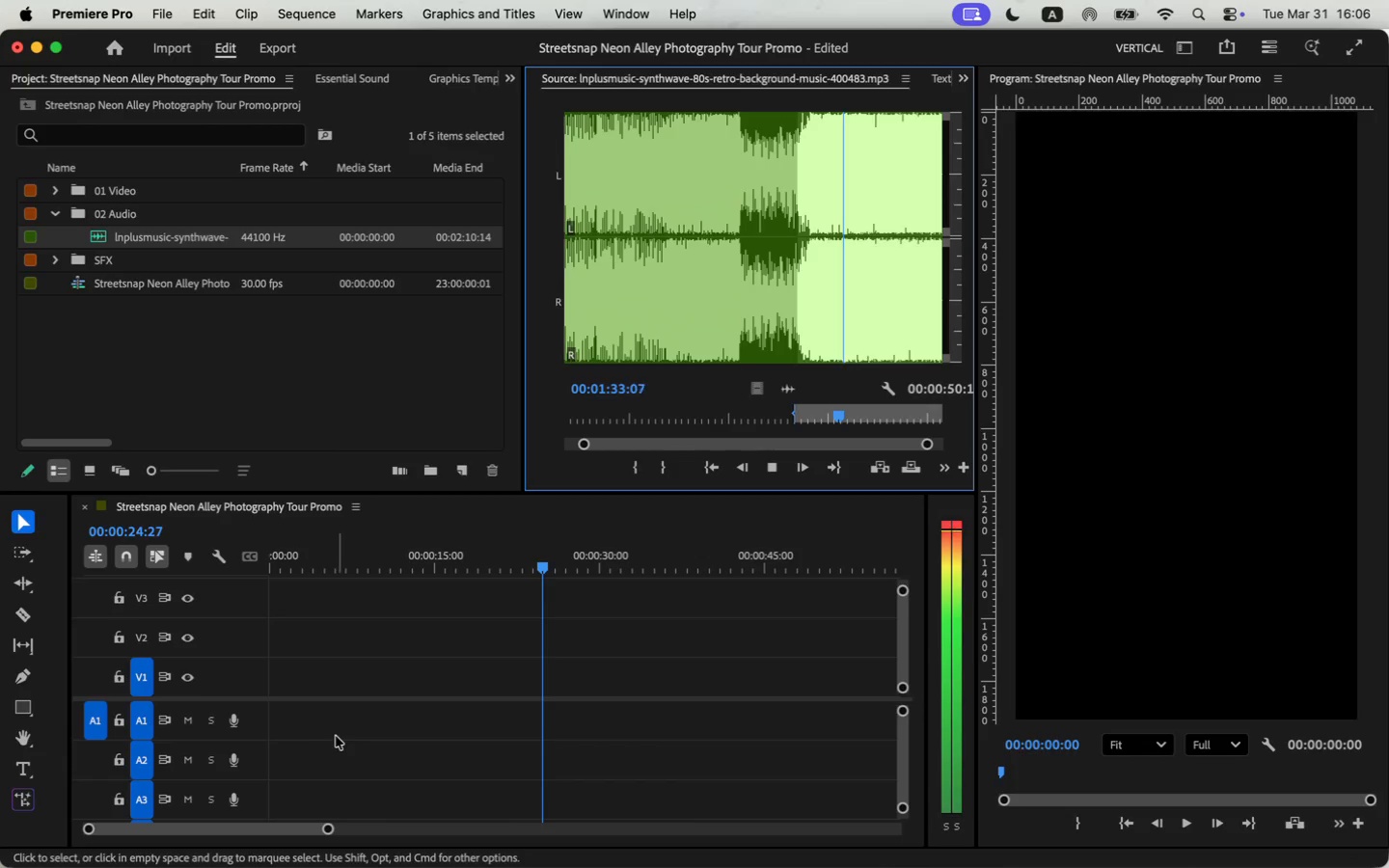 
key(Space)
 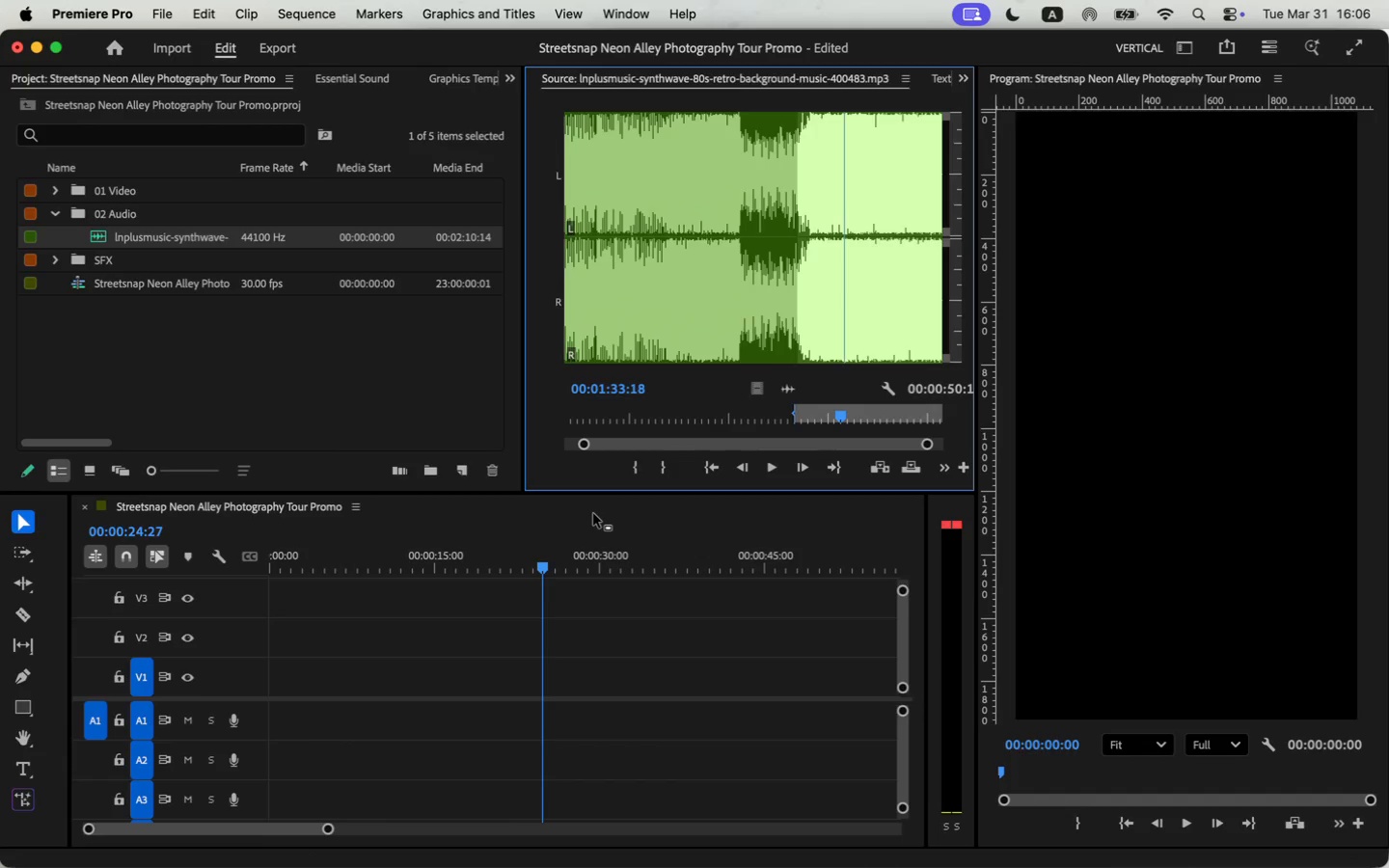 
key(O)
 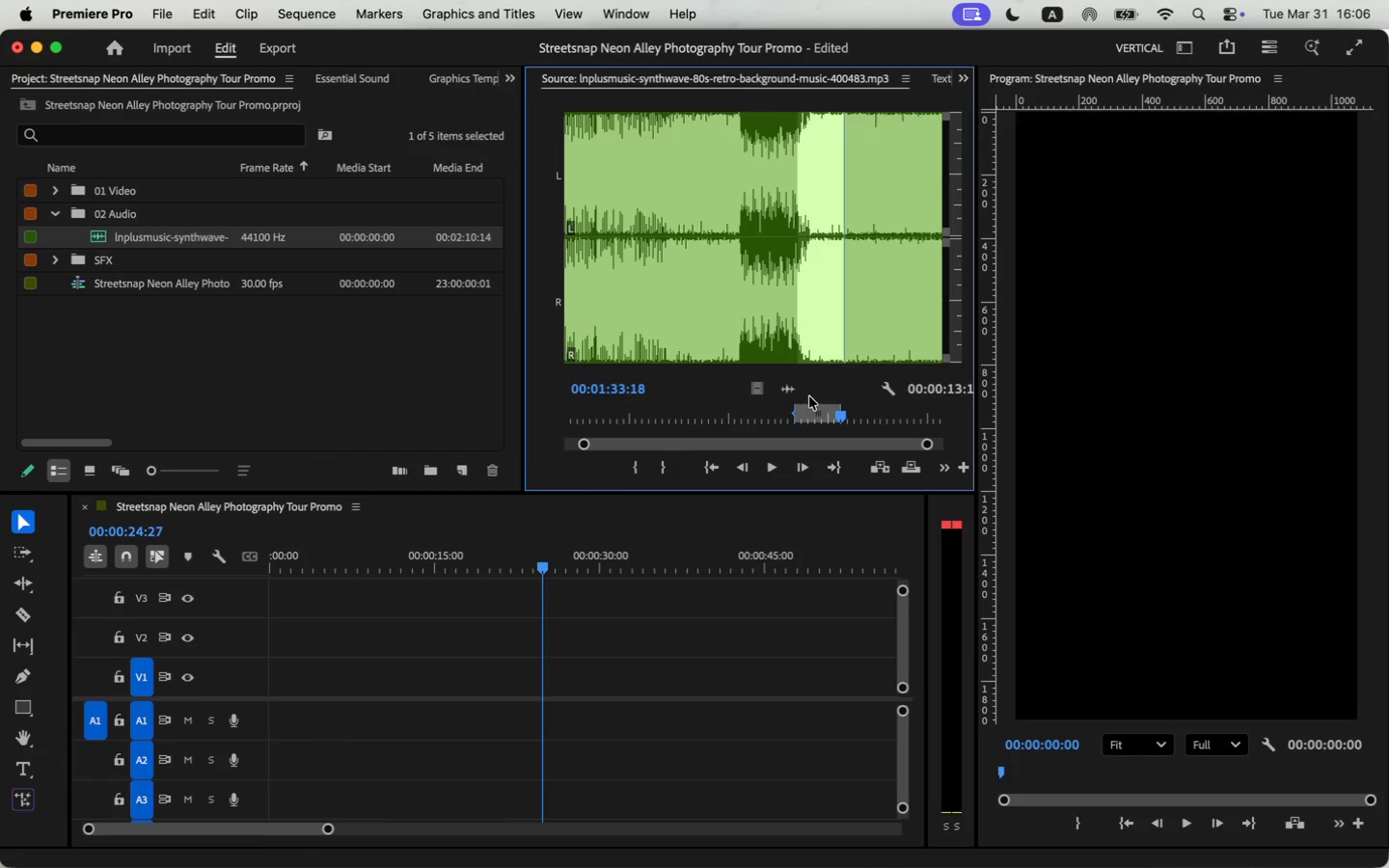 
left_click_drag(start_coordinate=[792, 390], to_coordinate=[259, 726])
 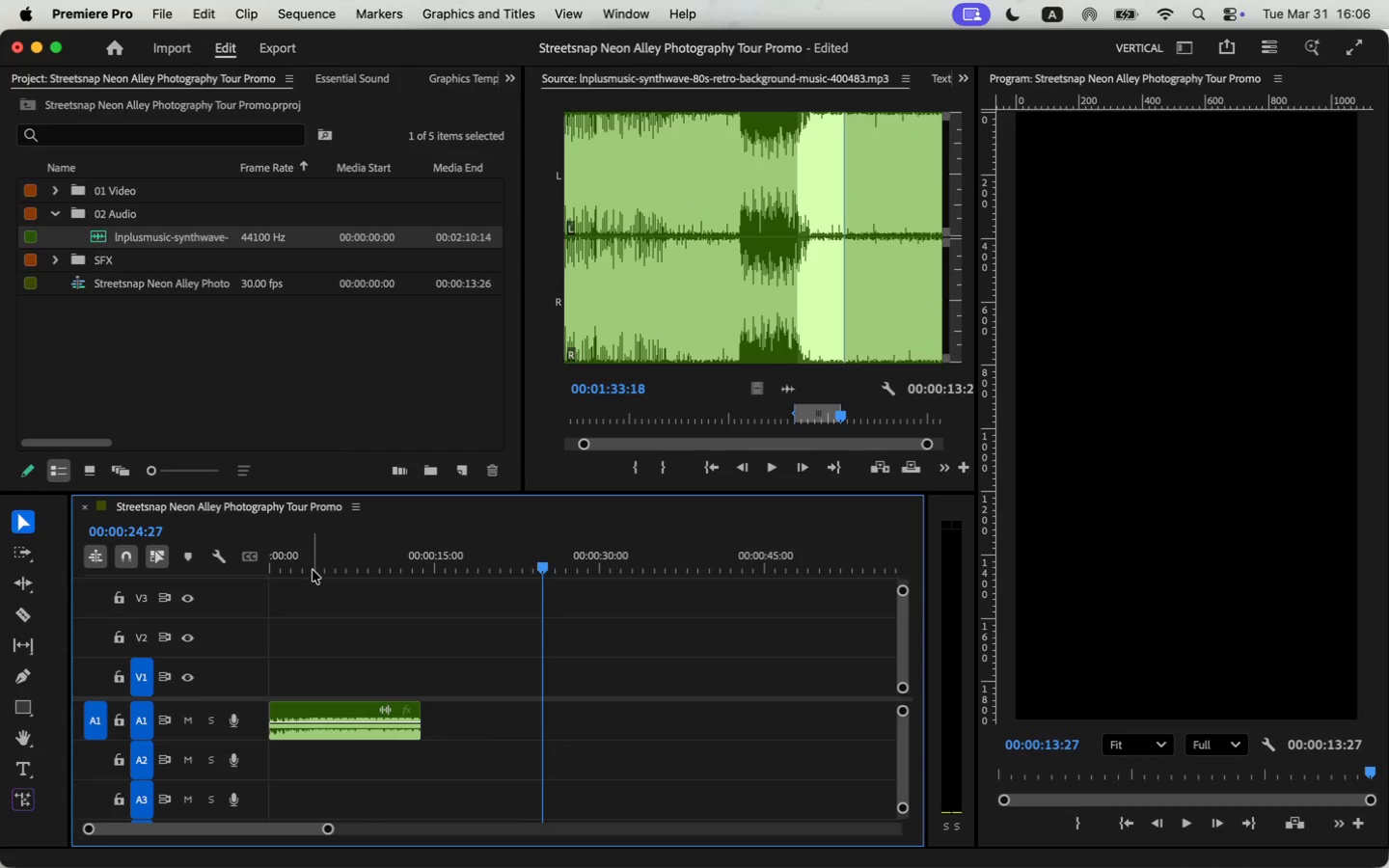 
left_click_drag(start_coordinate=[314, 557], to_coordinate=[269, 566])
 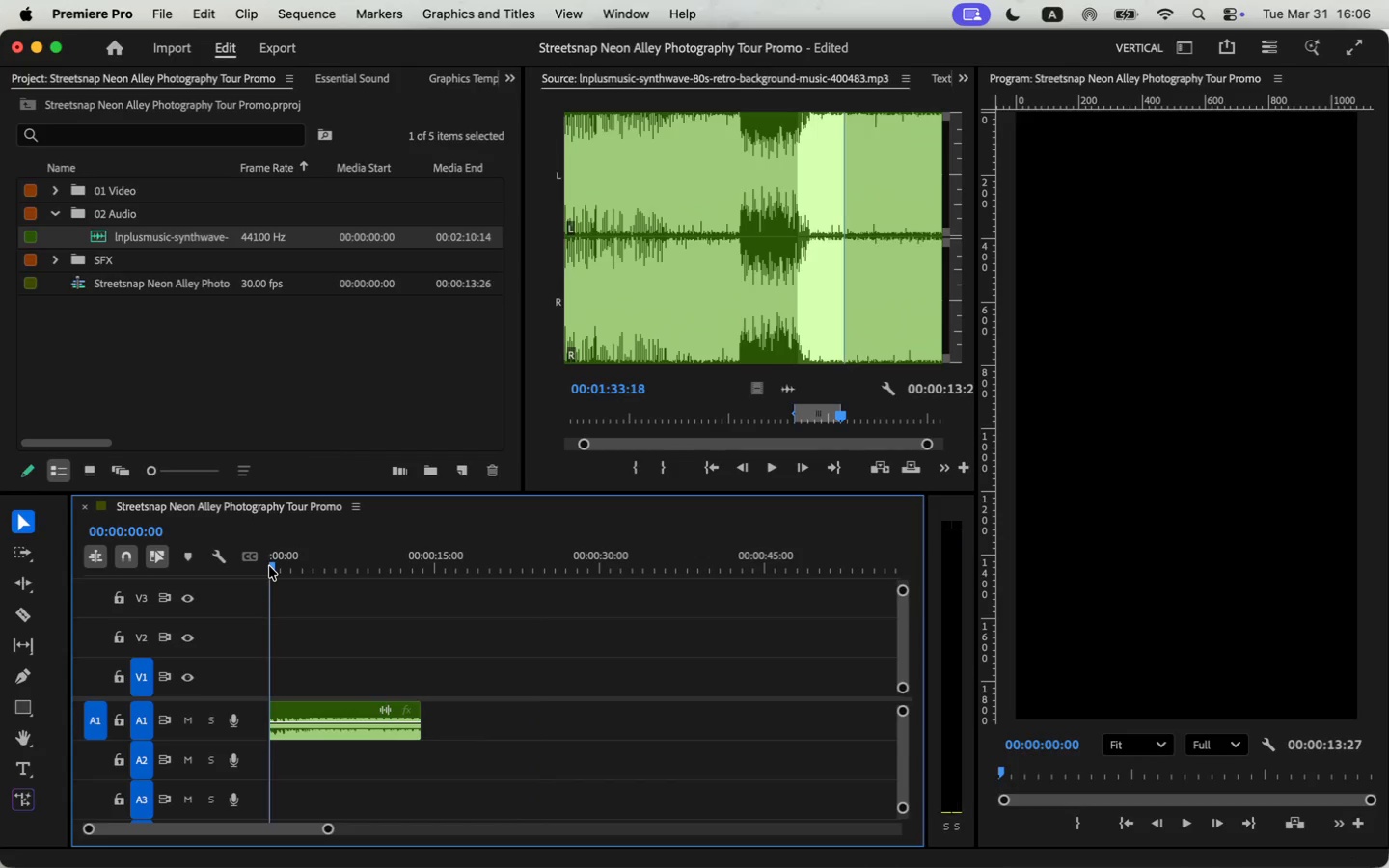 
key(Space)
 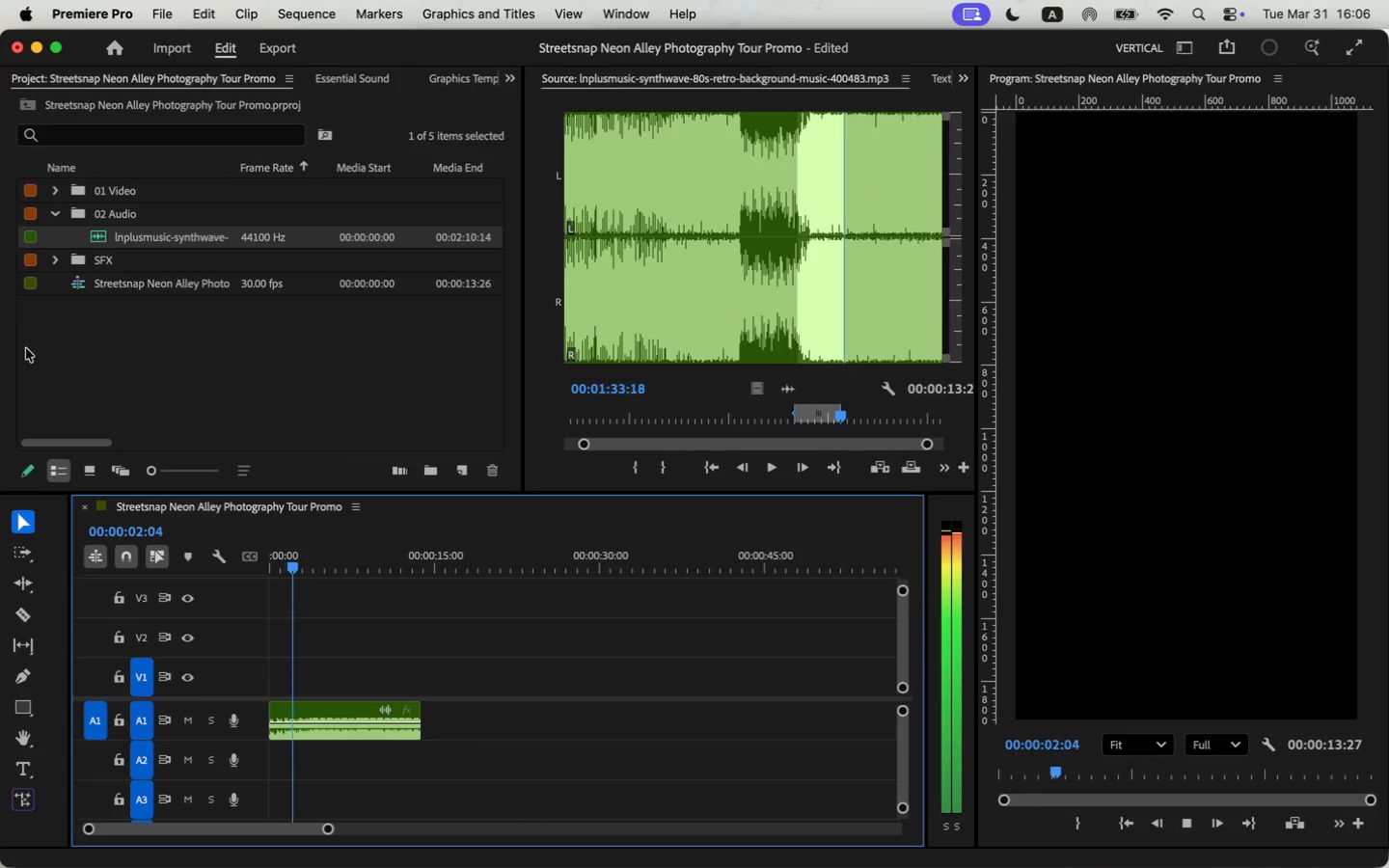 
left_click([56, 258])
 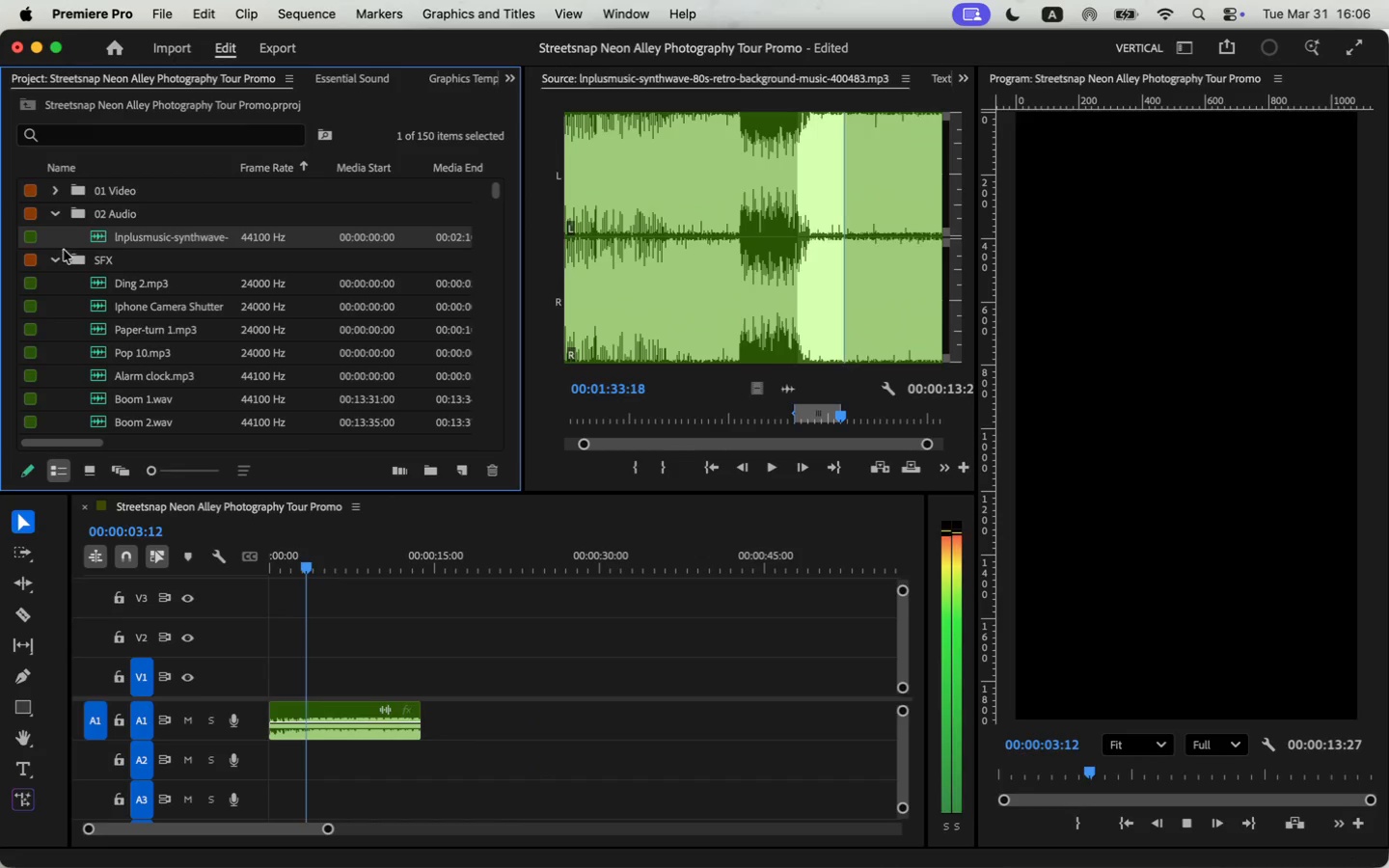 
key(Space)
 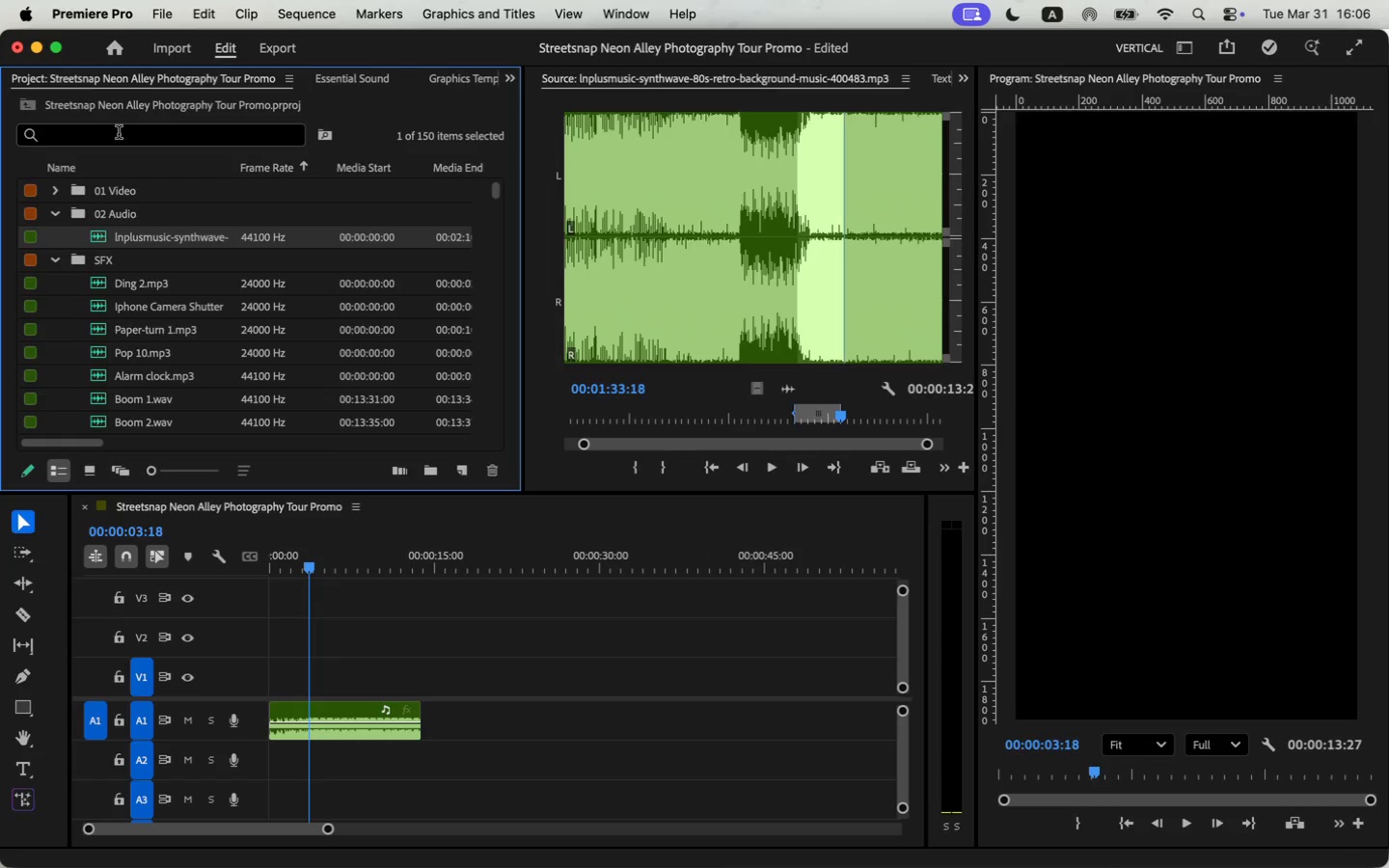 
left_click([119, 134])
 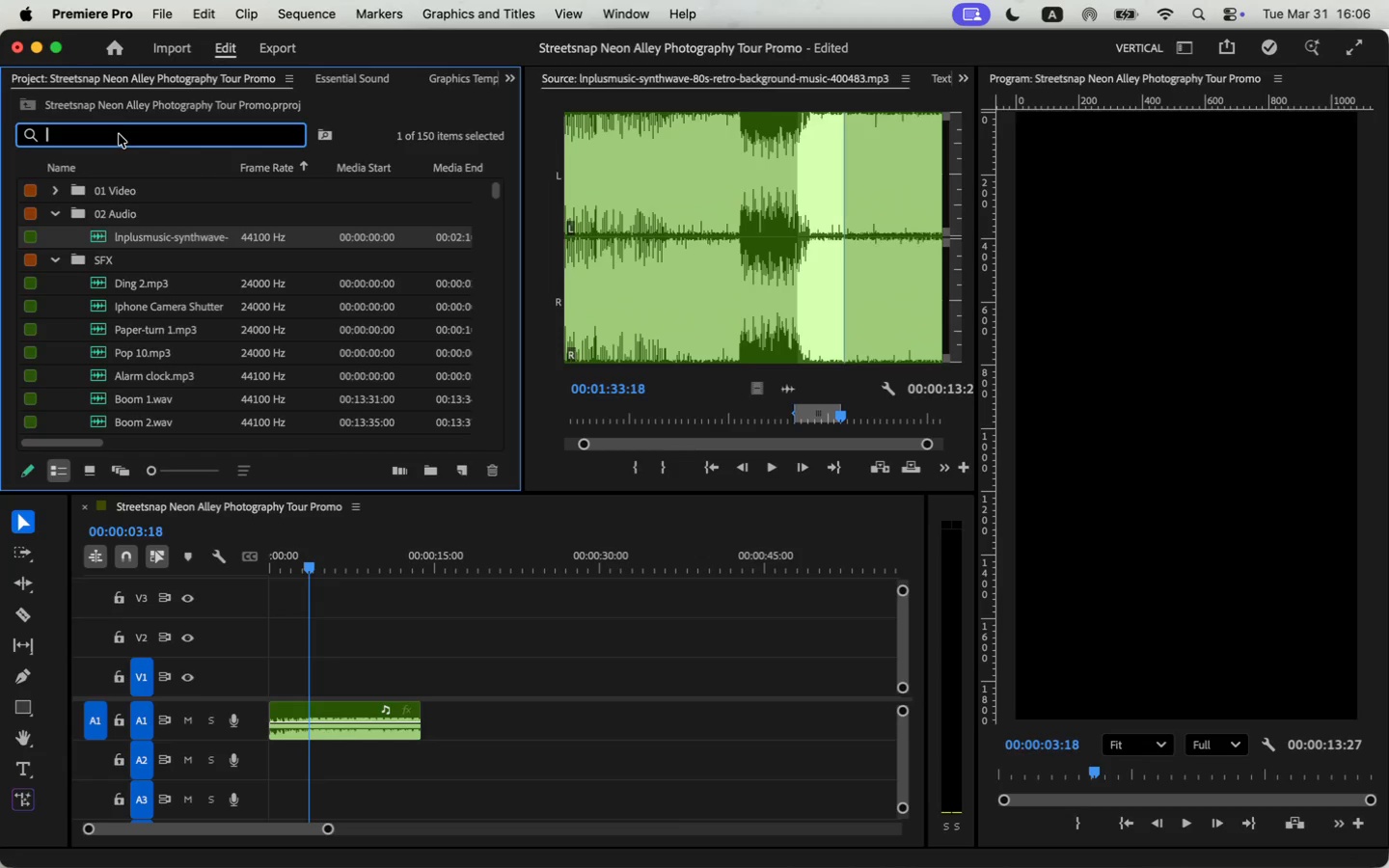 
type(shutter)
 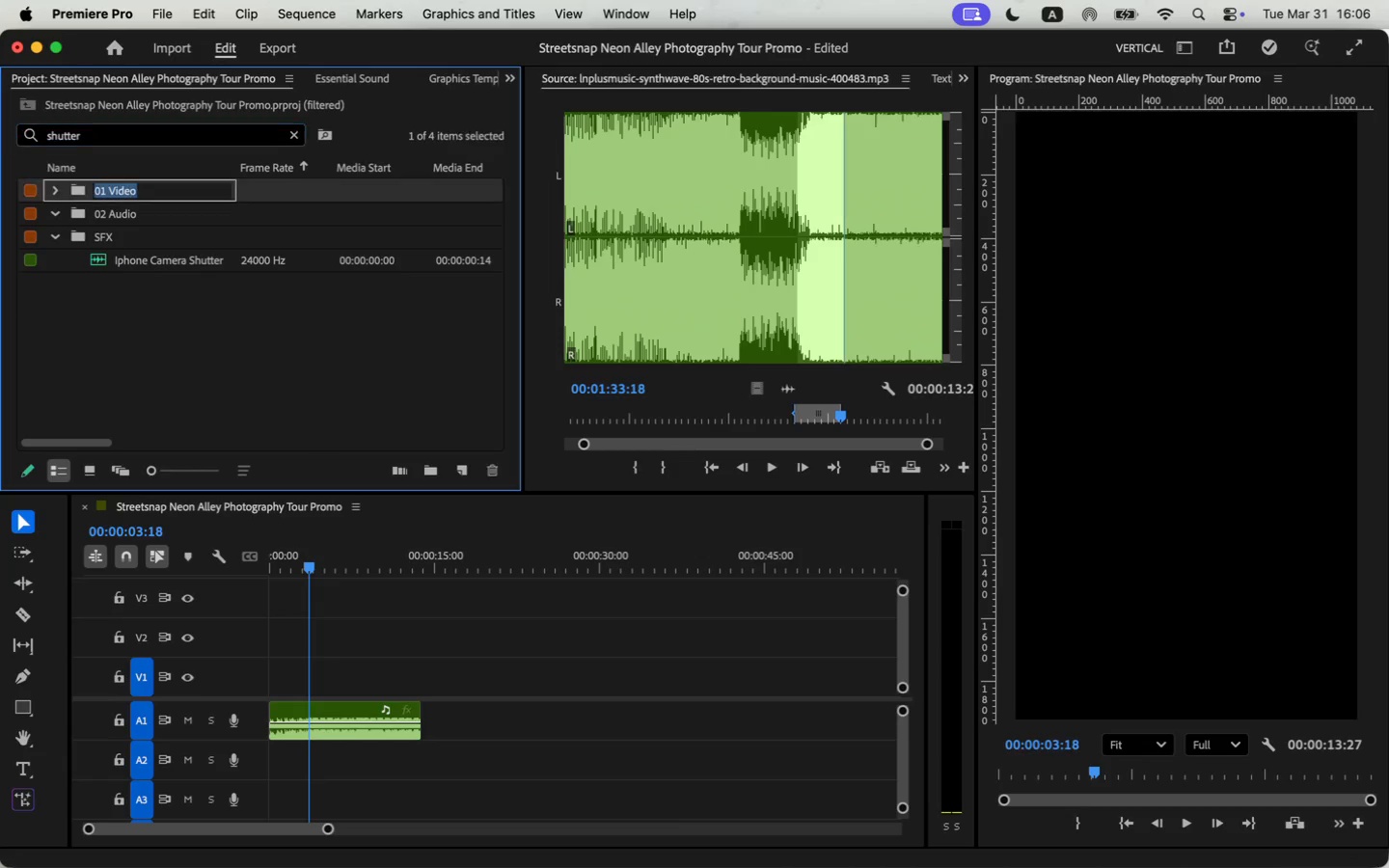 
key(Enter)
 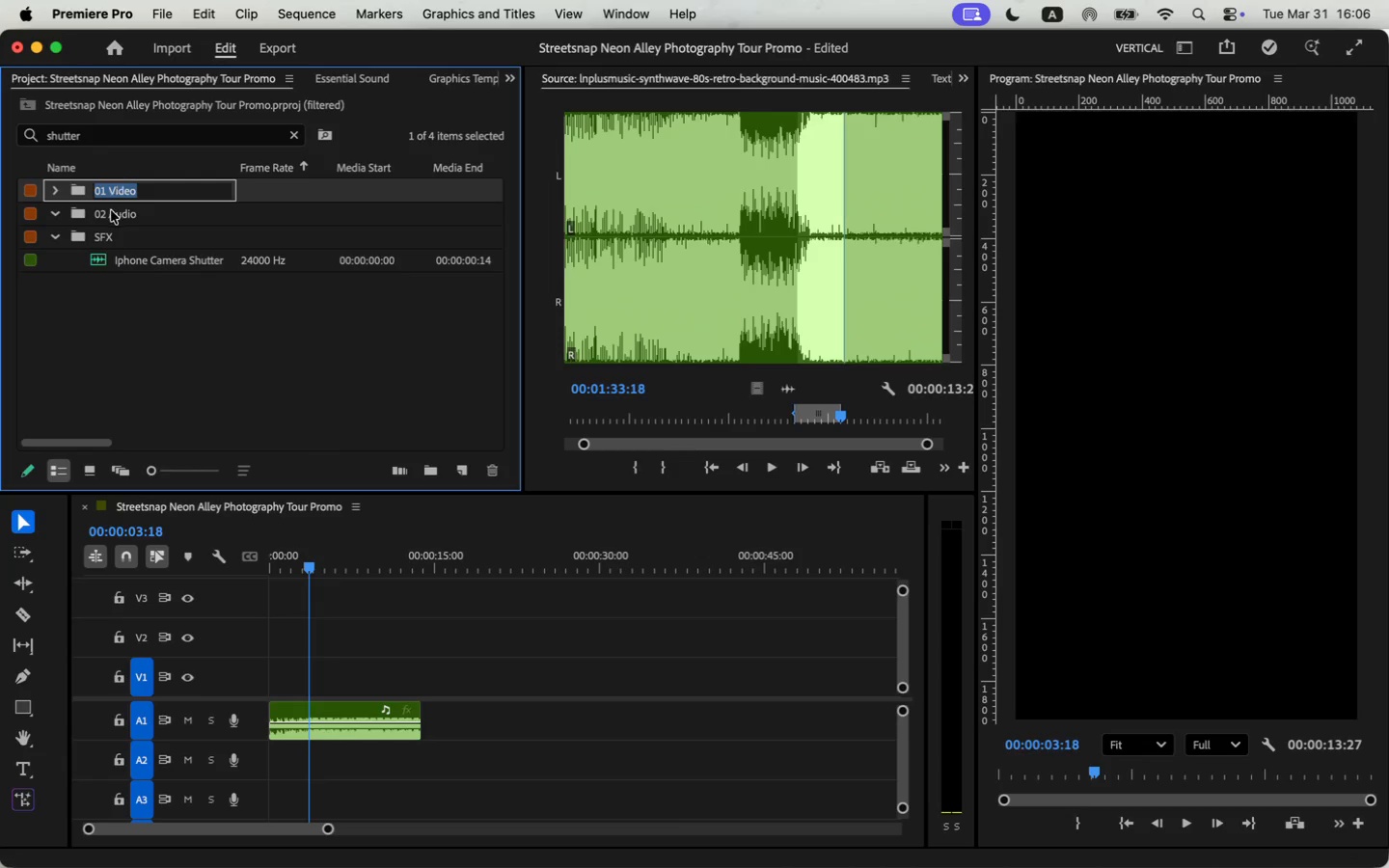 
left_click([110, 324])
 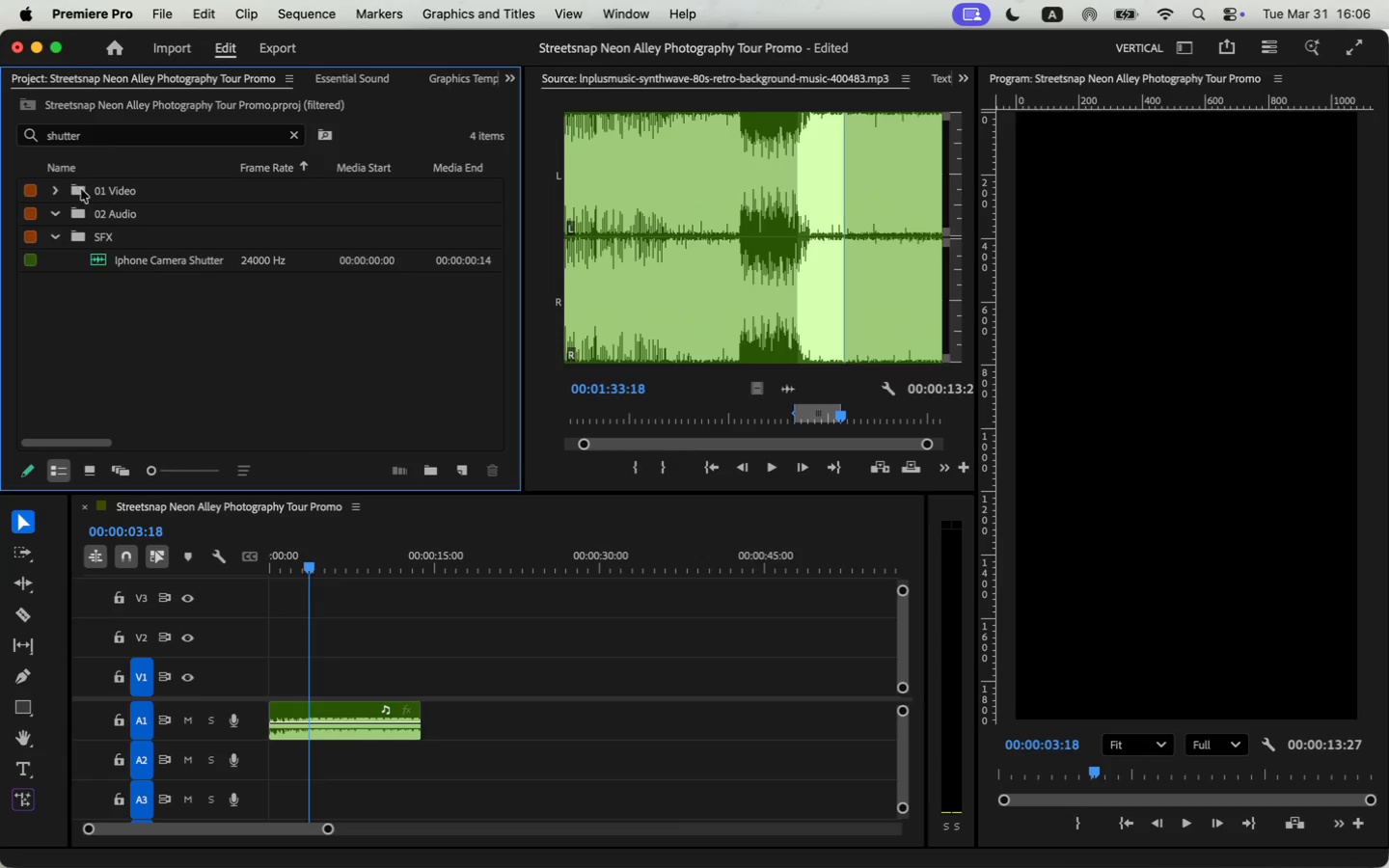 
double_click([99, 134])
 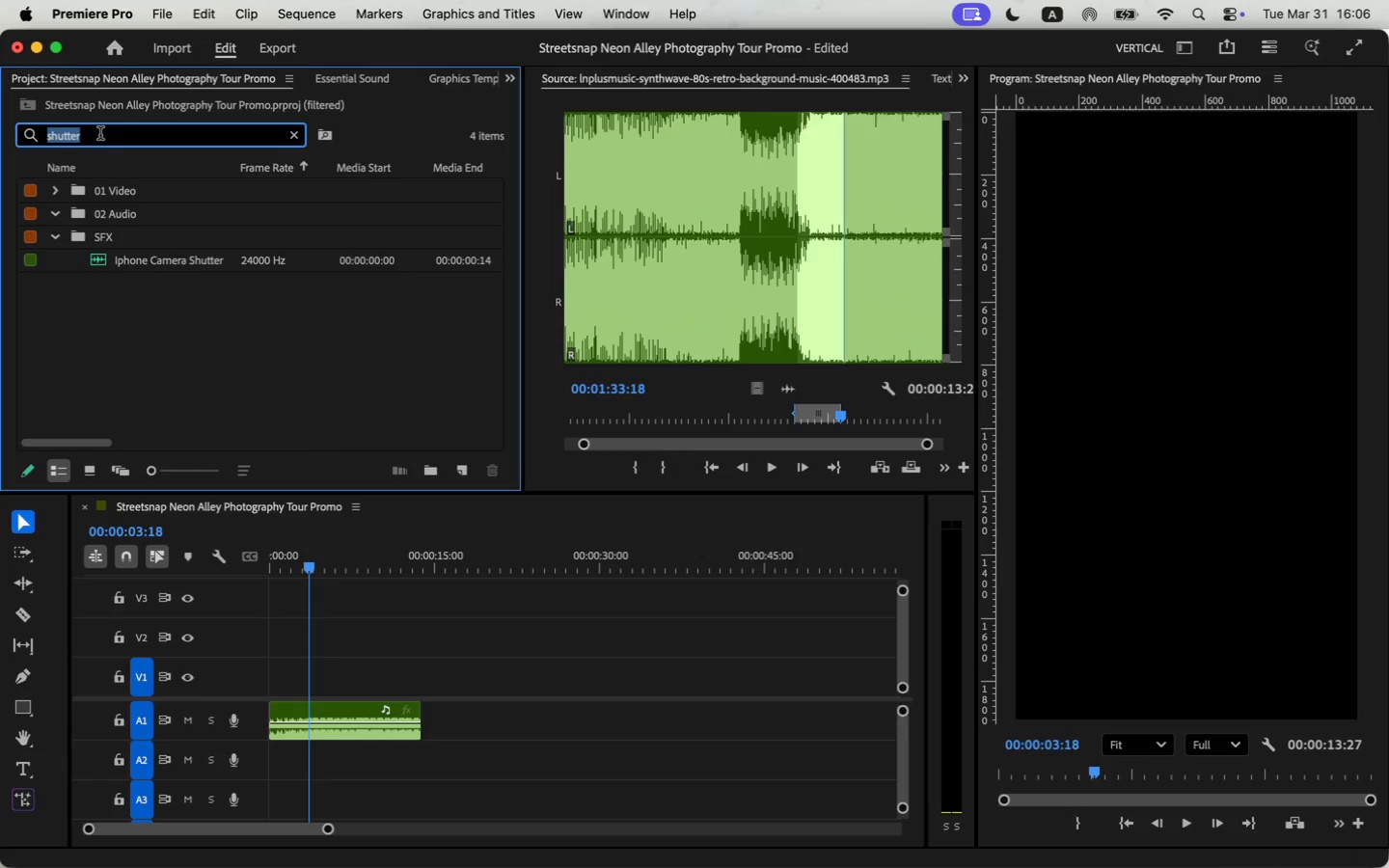 
type(camera)
 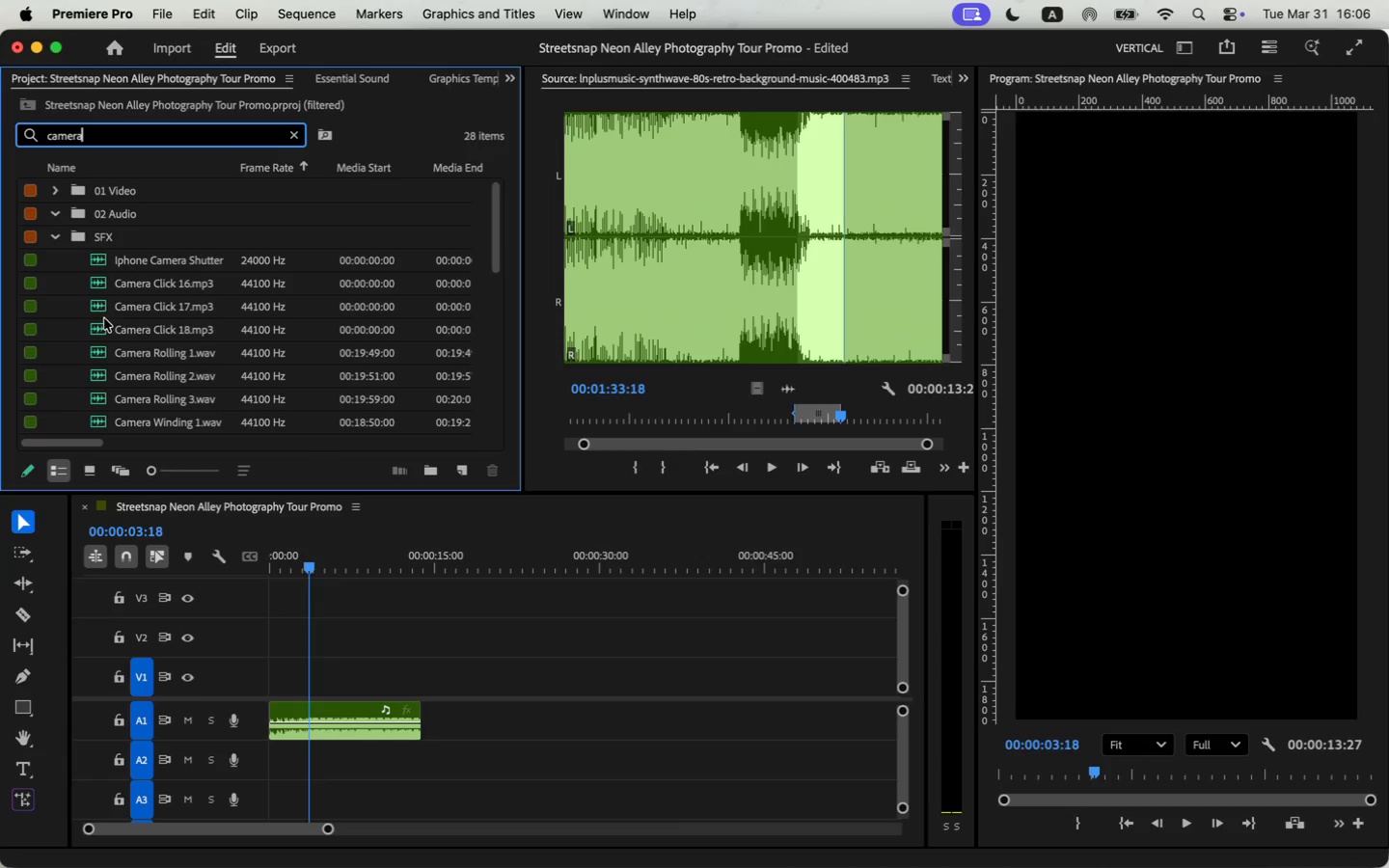 
double_click([103, 286])
 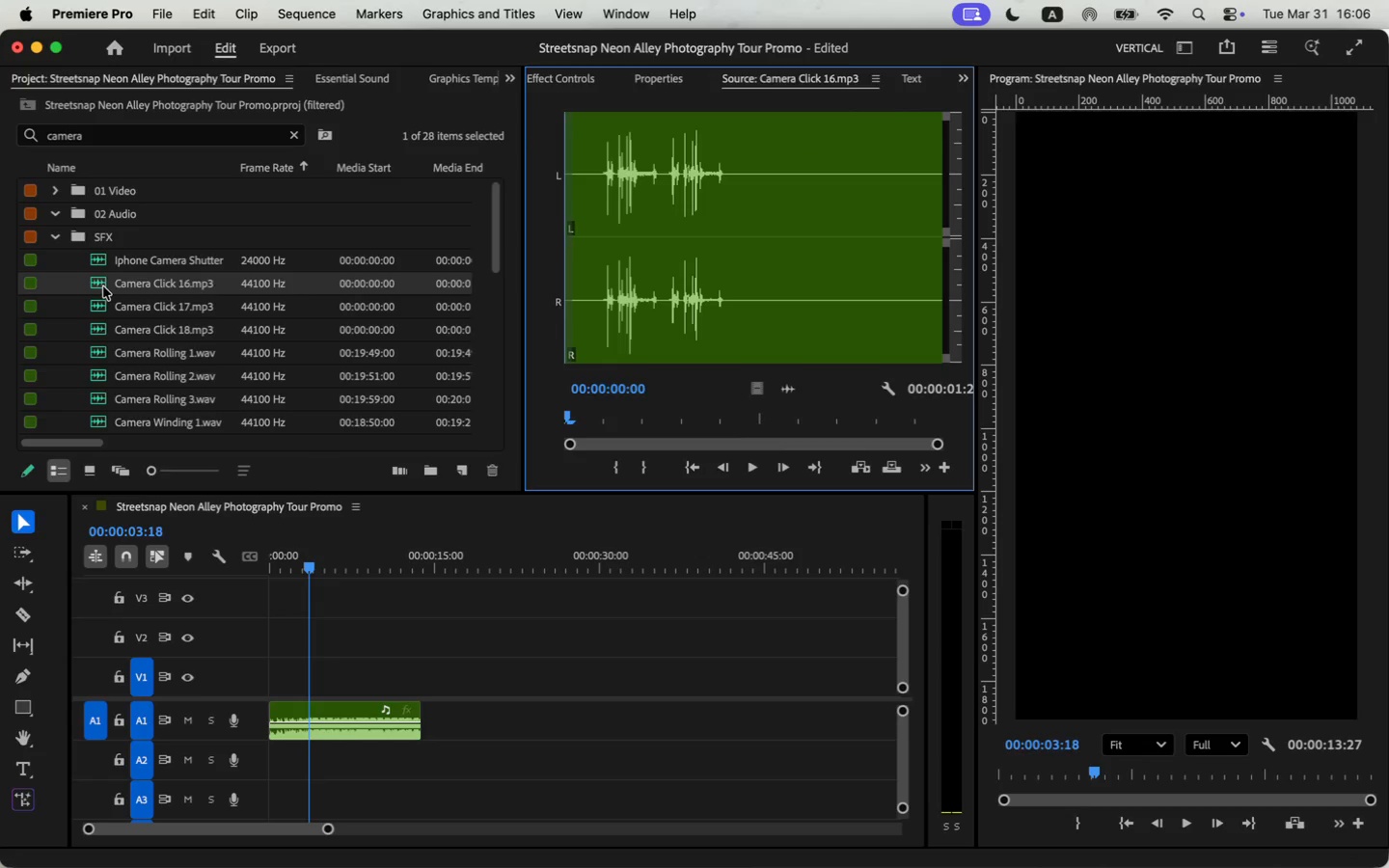 
key(Space)
 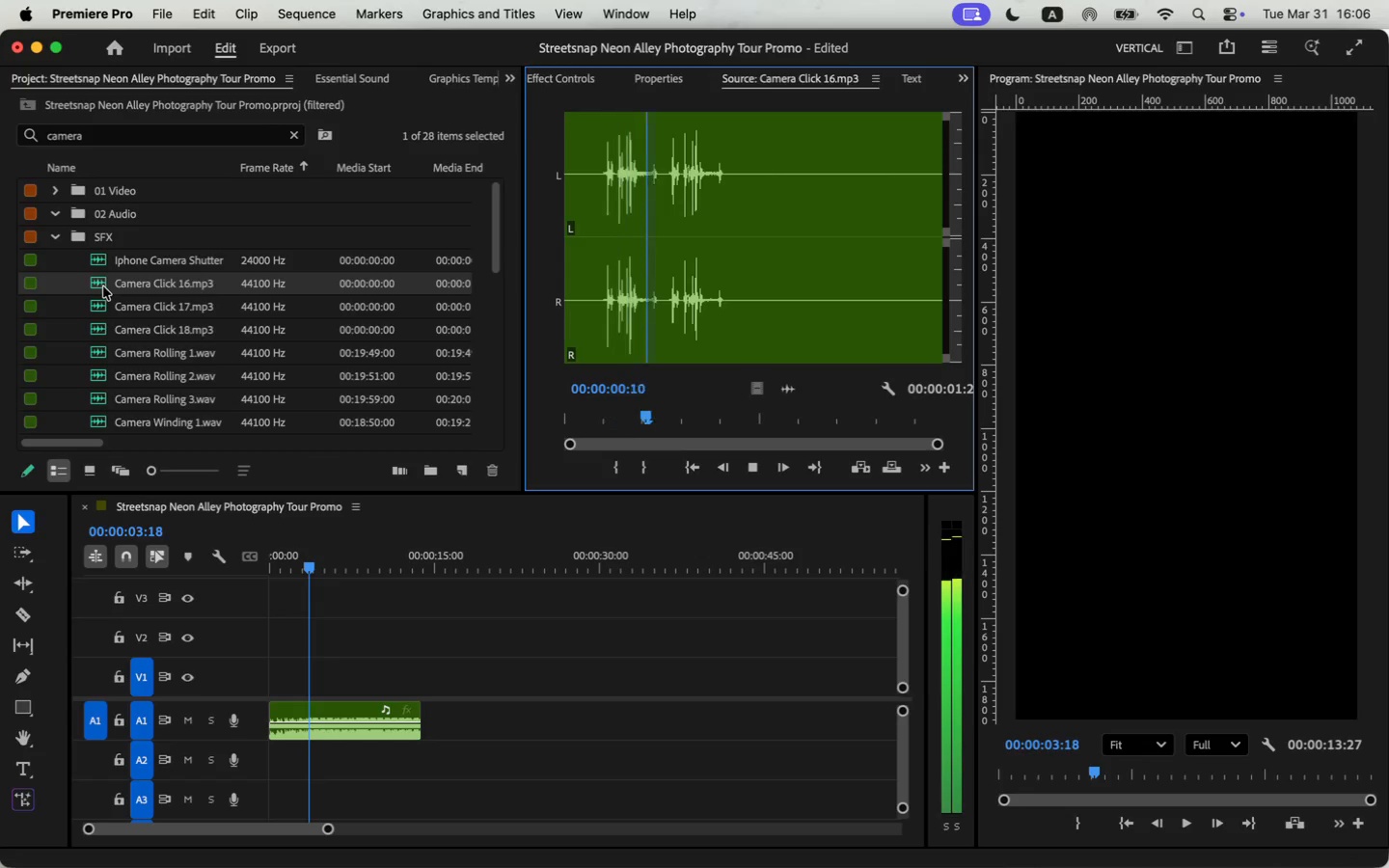 
key(Space)
 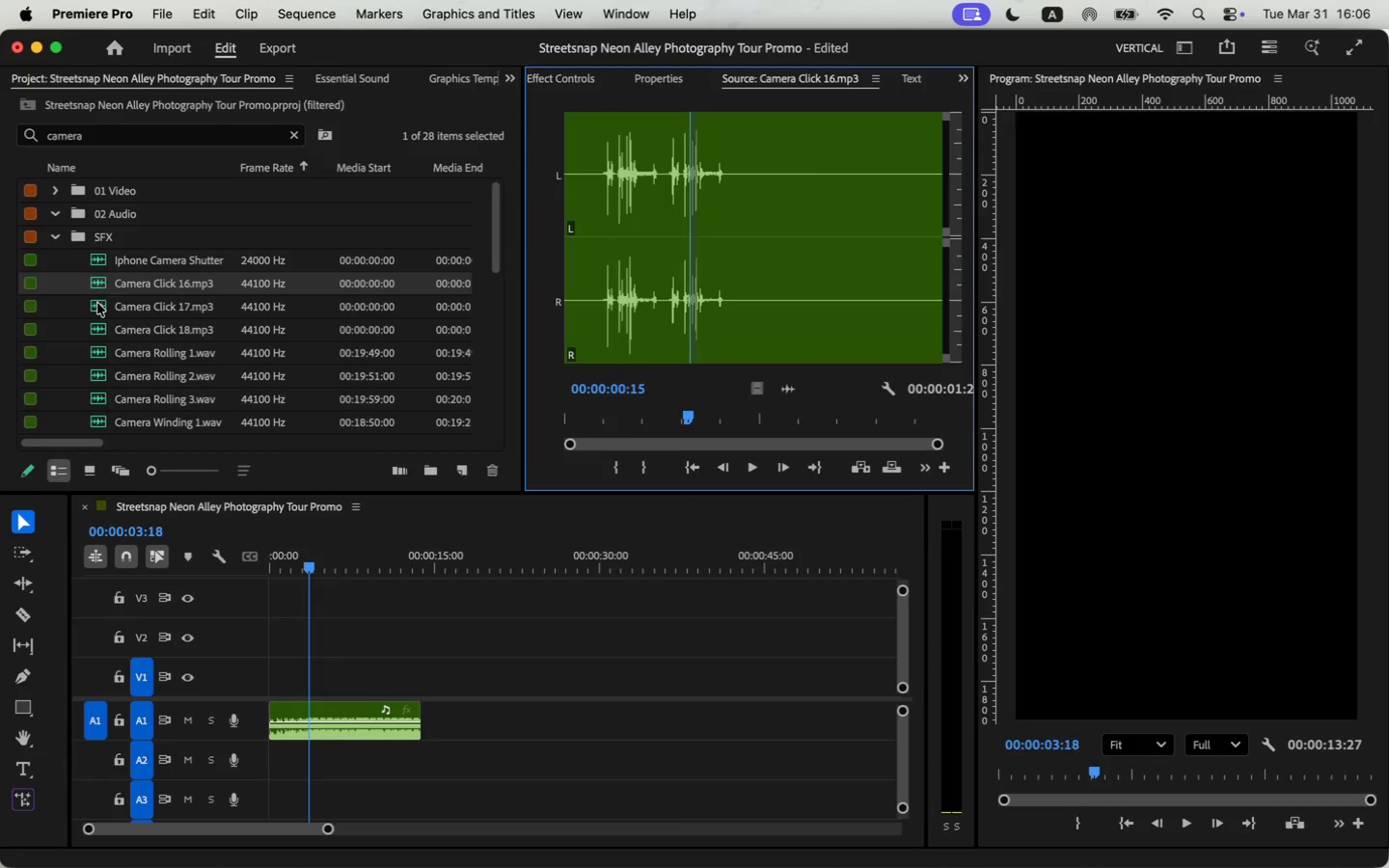 
double_click([97, 303])
 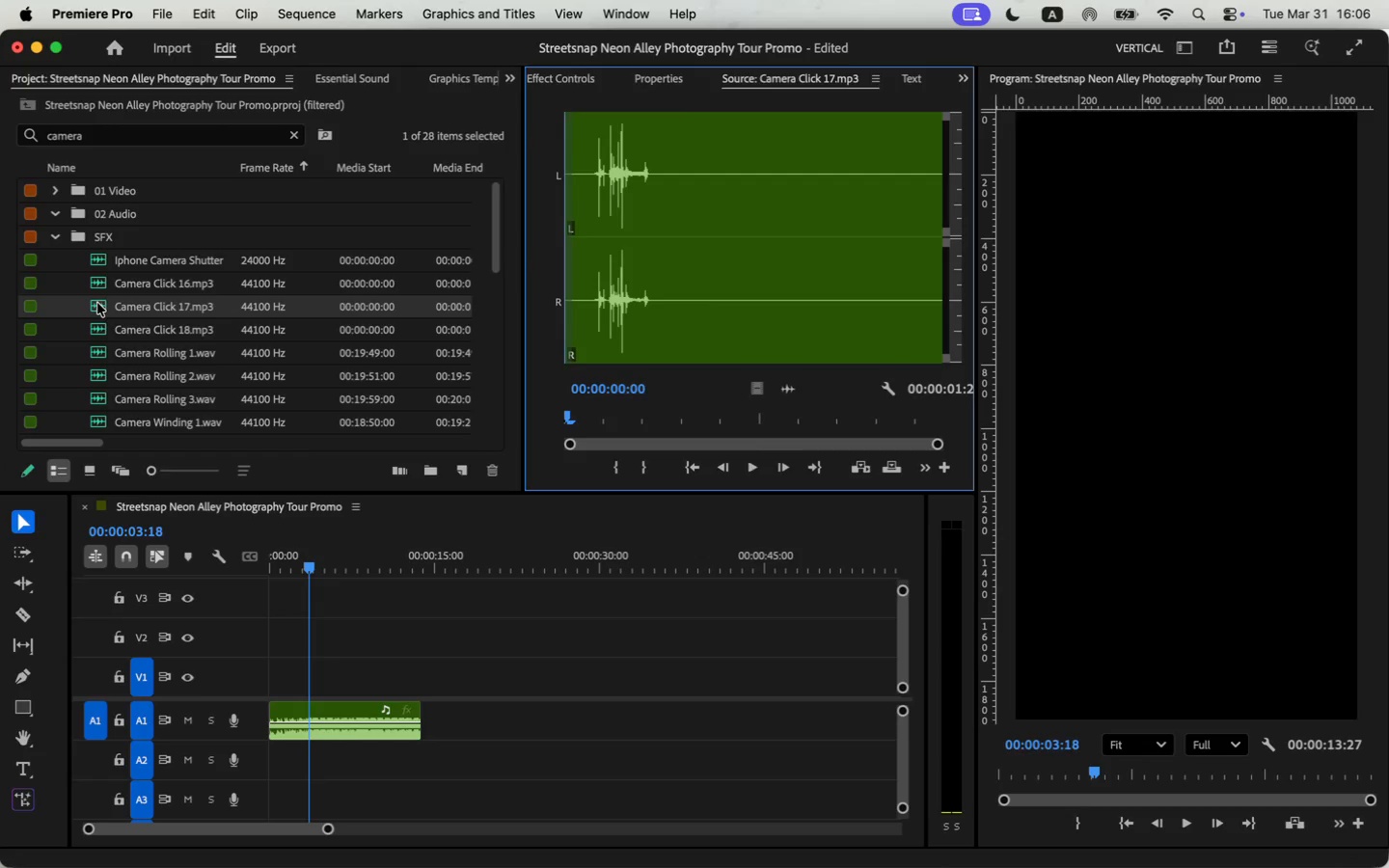 
key(Space)
 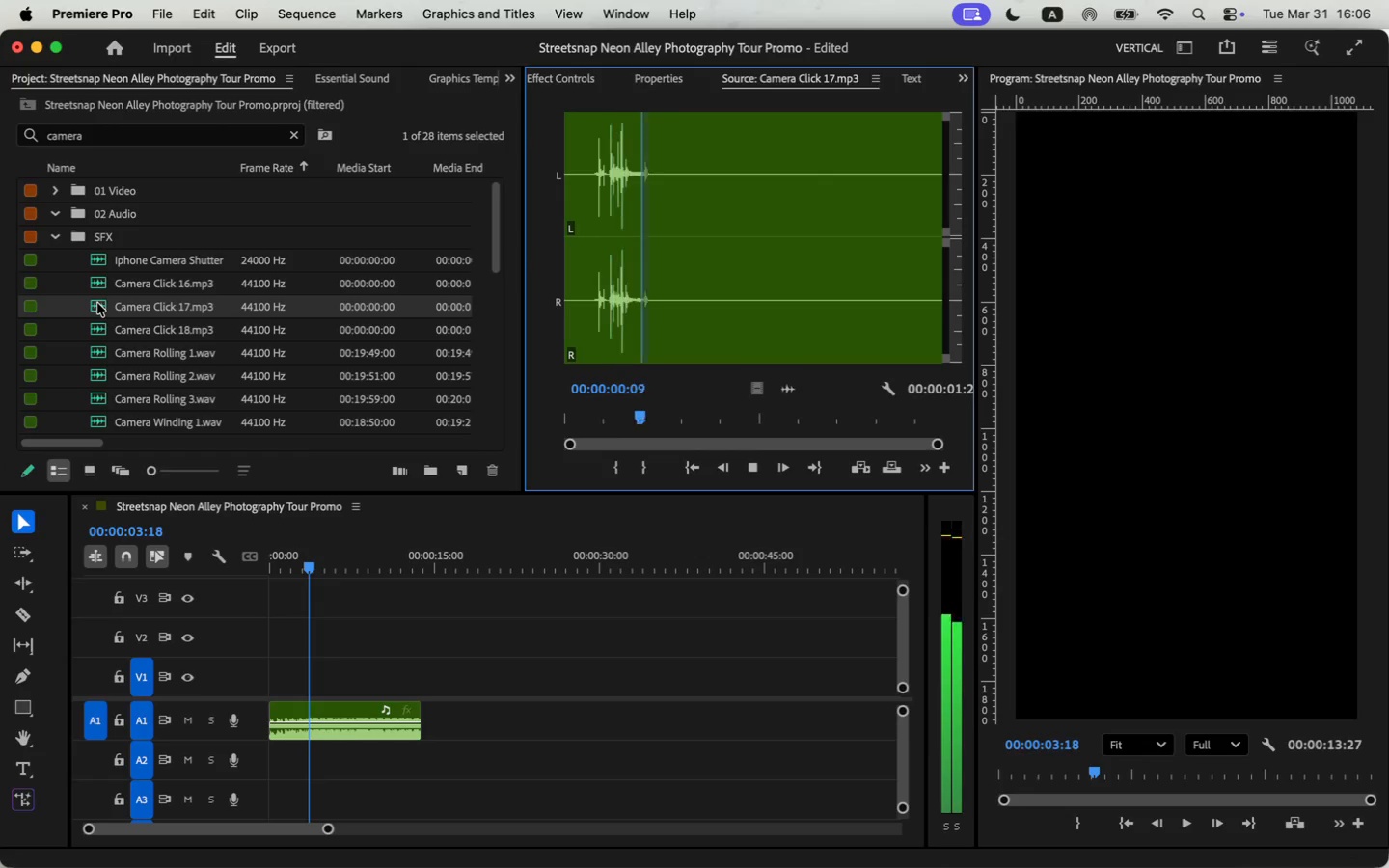 
key(Space)
 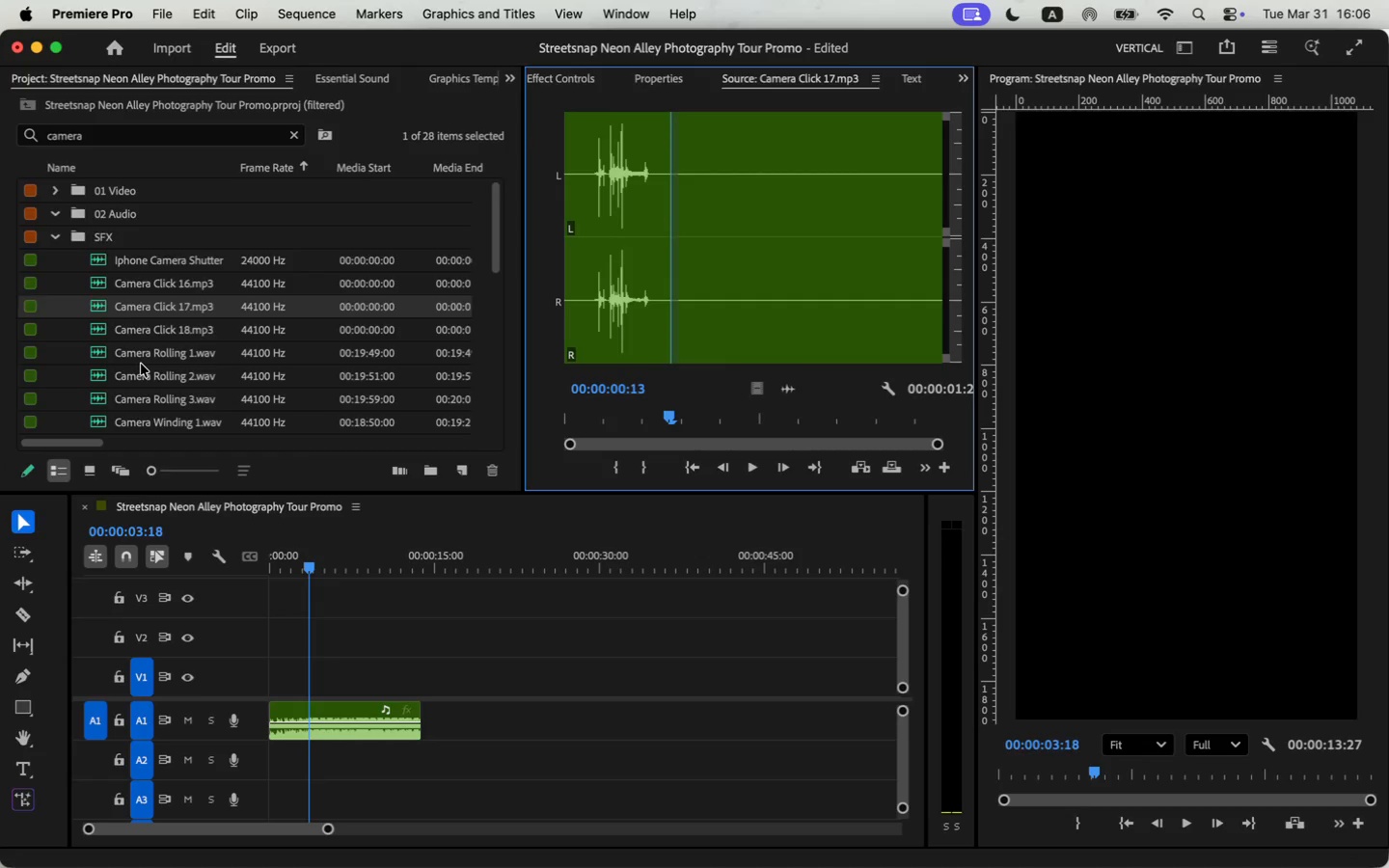 
scroll: coordinate [141, 364], scroll_direction: down, amount: 2.0
 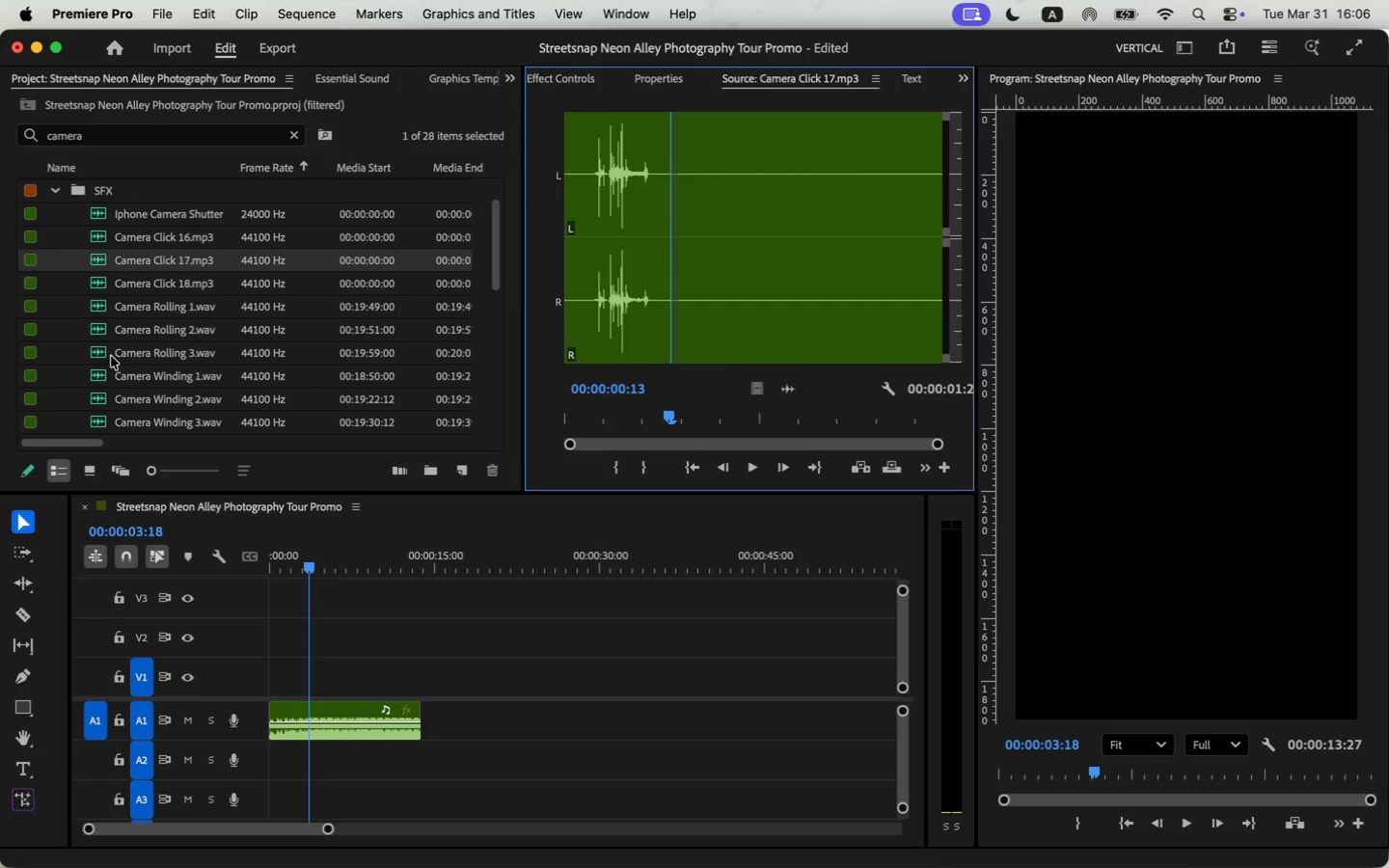 
left_click([100, 368])
 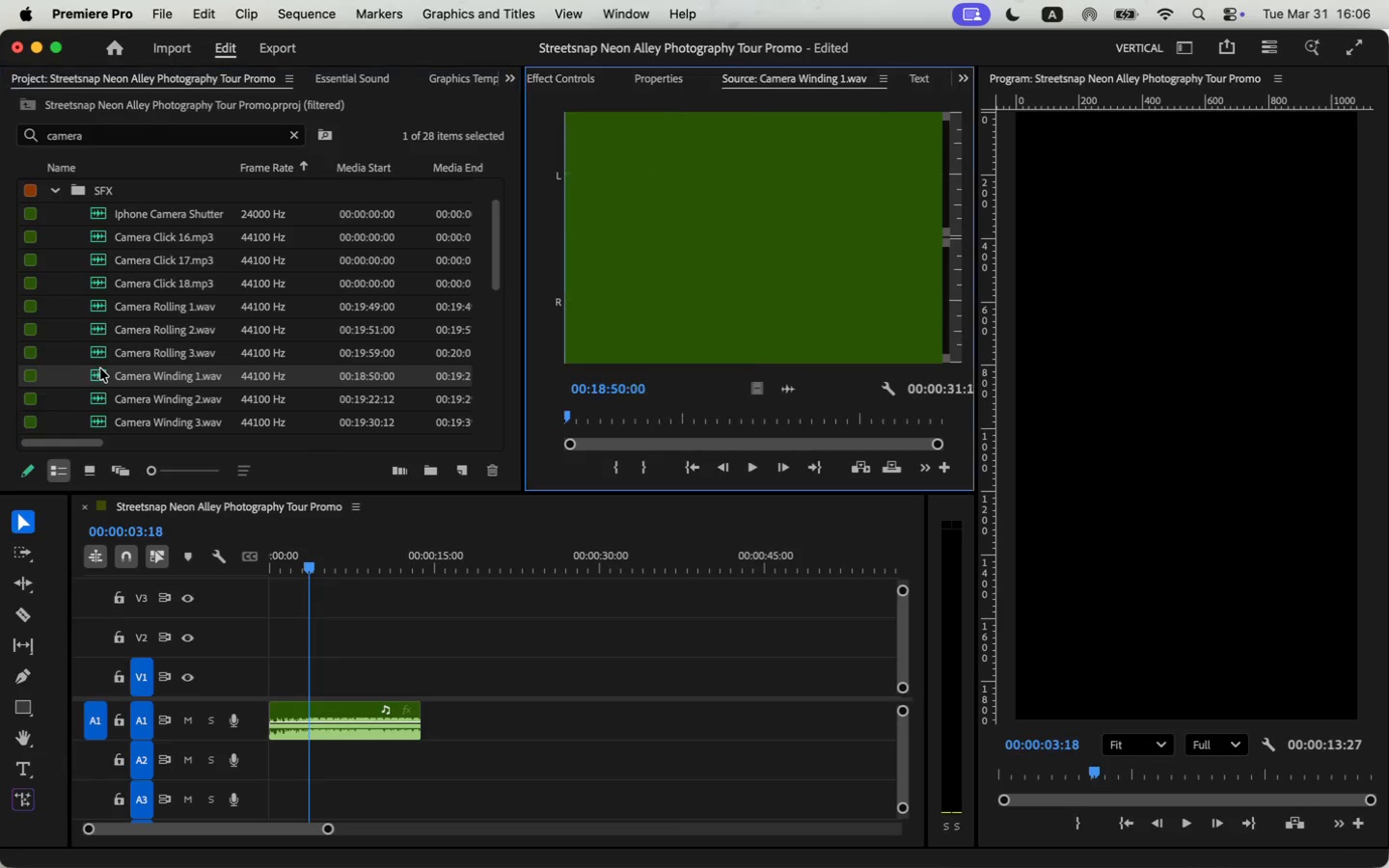 
key(Space)
 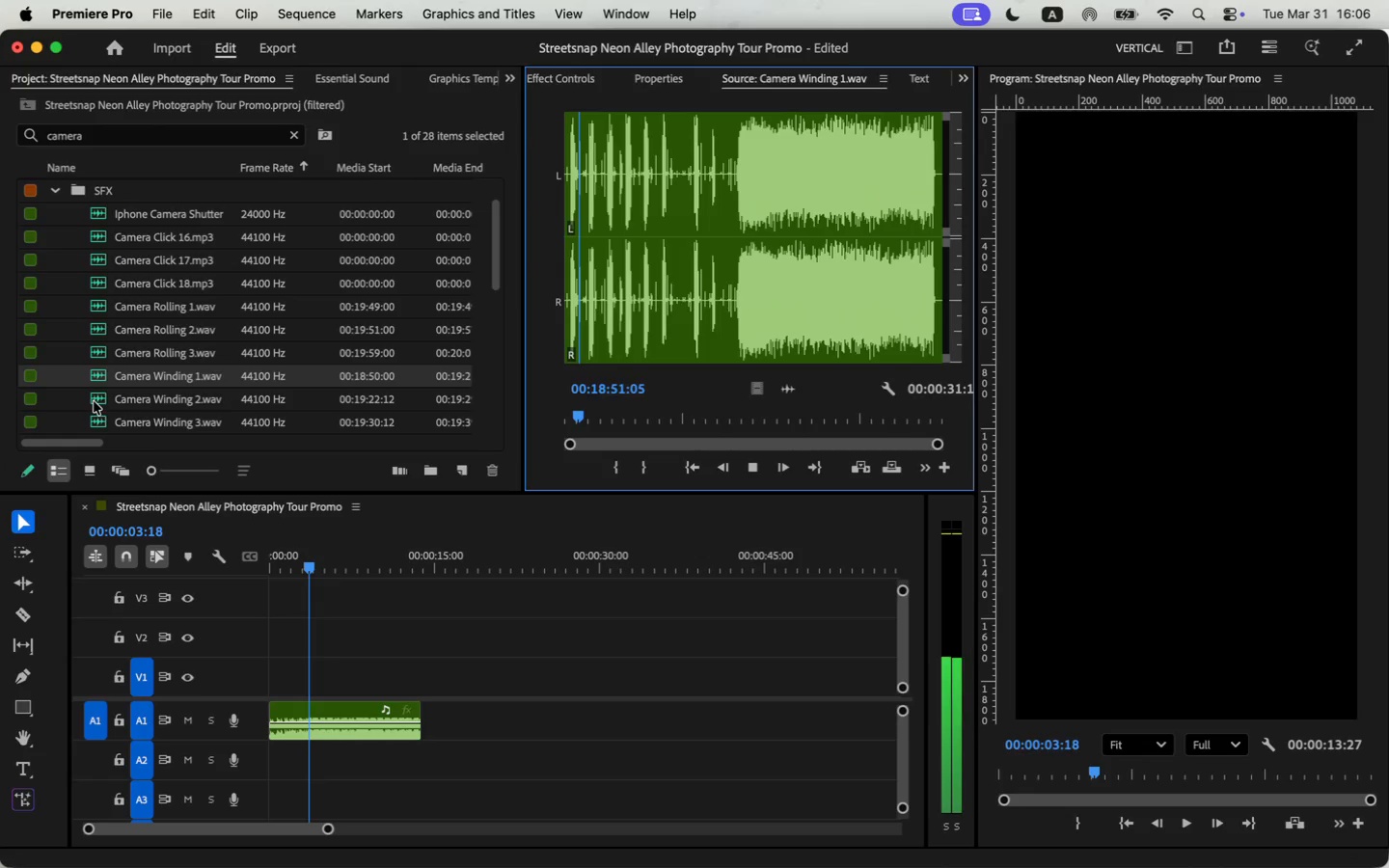 
double_click([95, 398])
 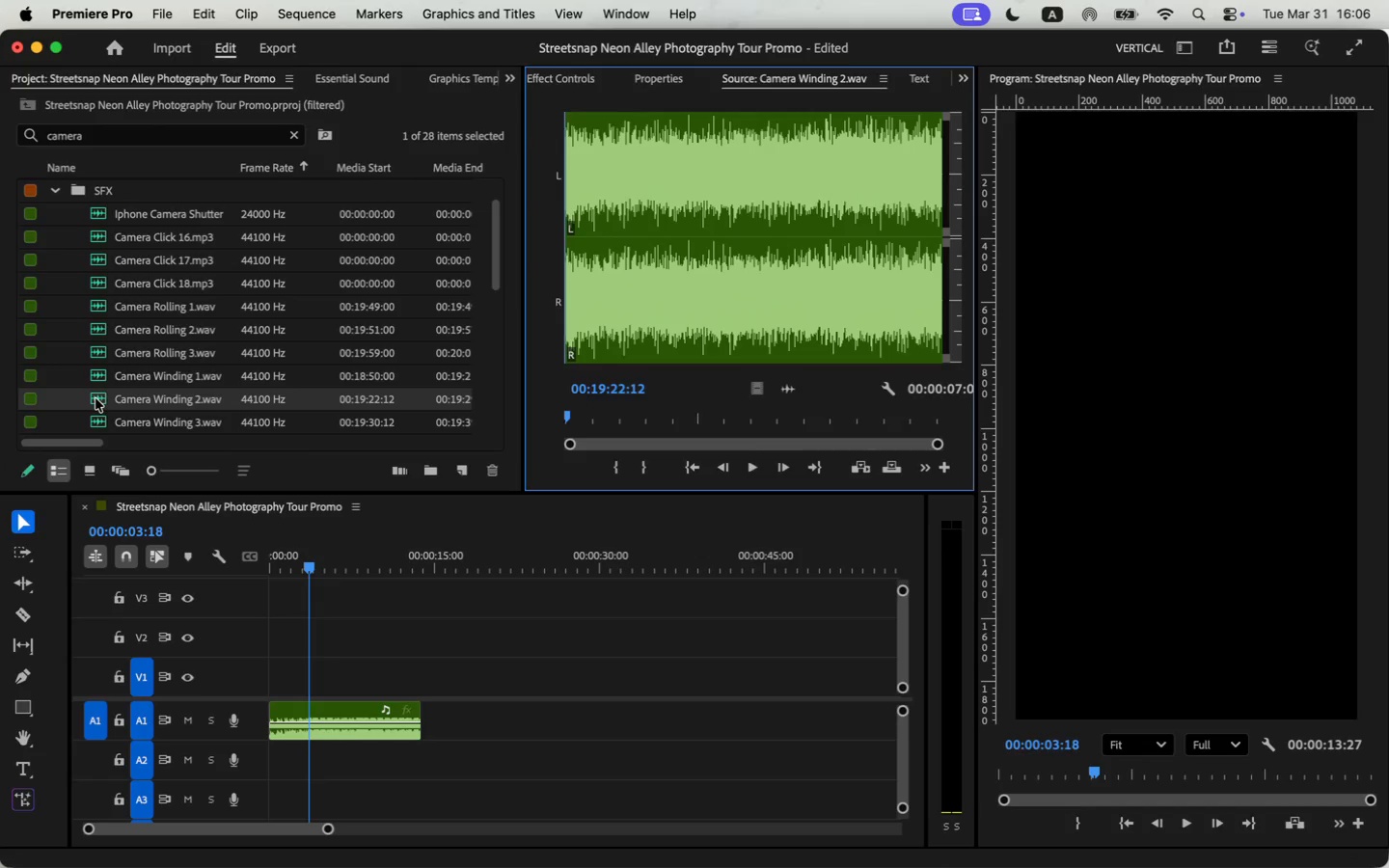 
key(Space)
 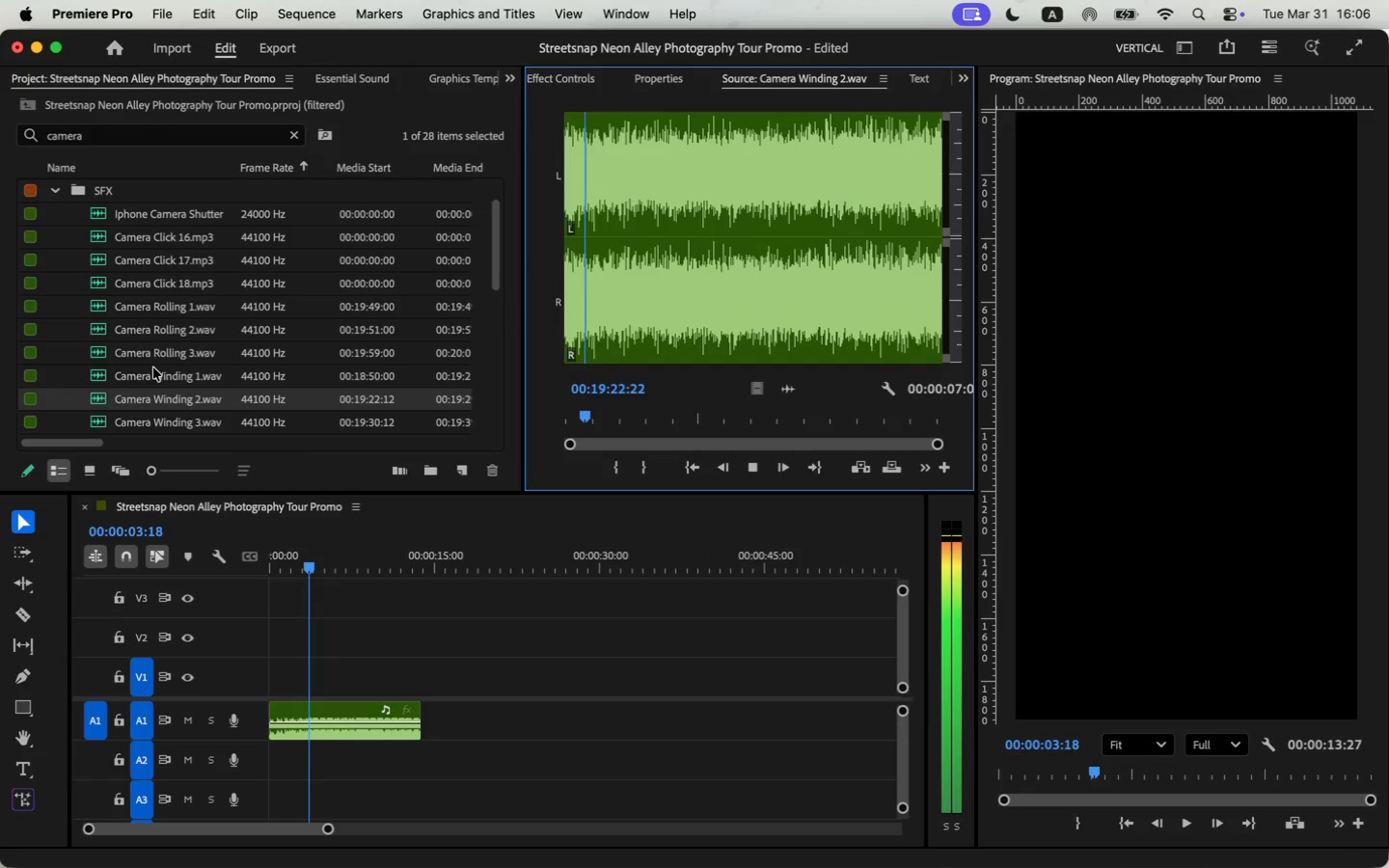 
scroll: coordinate [154, 367], scroll_direction: down, amount: 10.0
 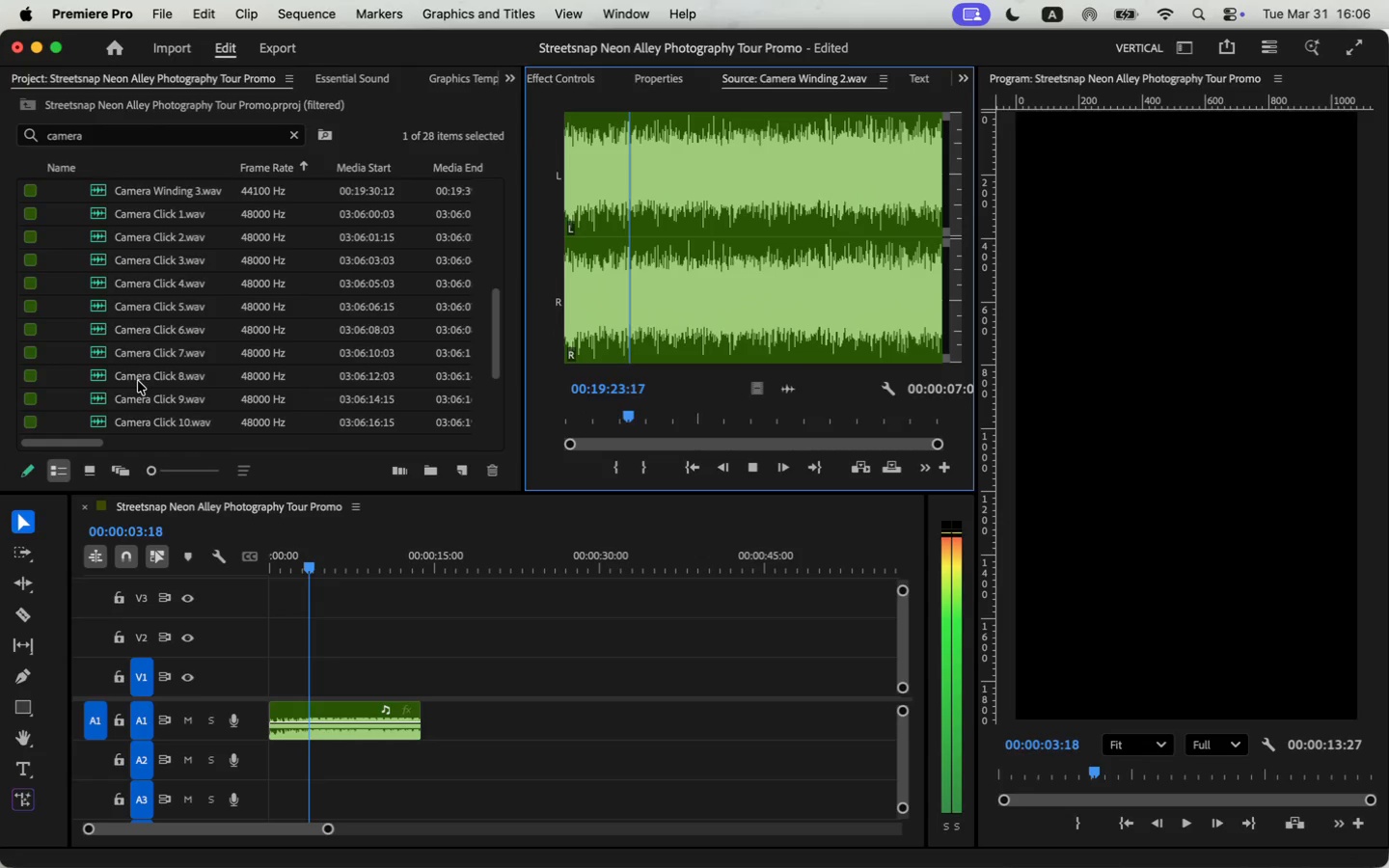 
key(Space)
 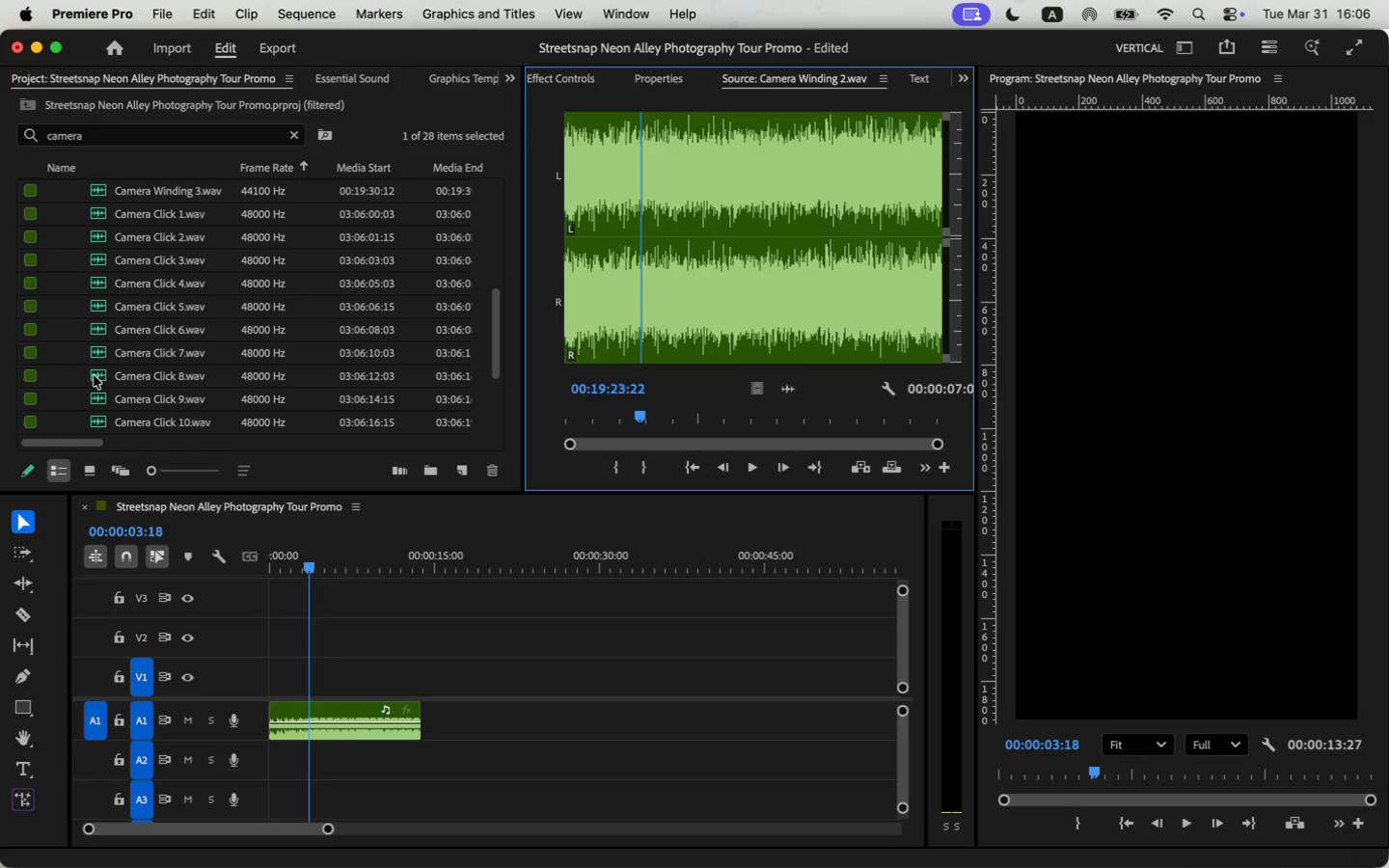 
double_click([95, 375])
 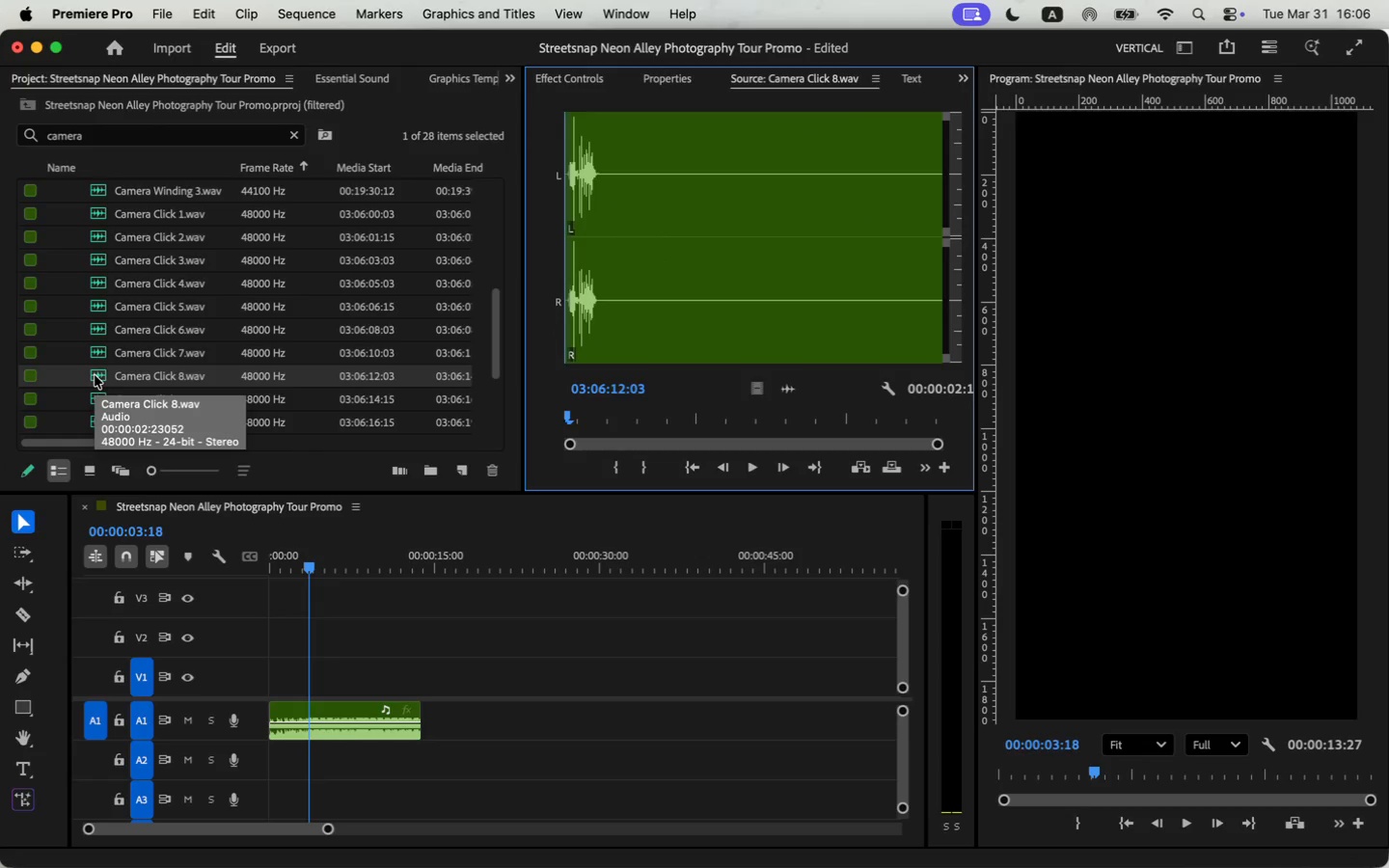 
key(Space)
 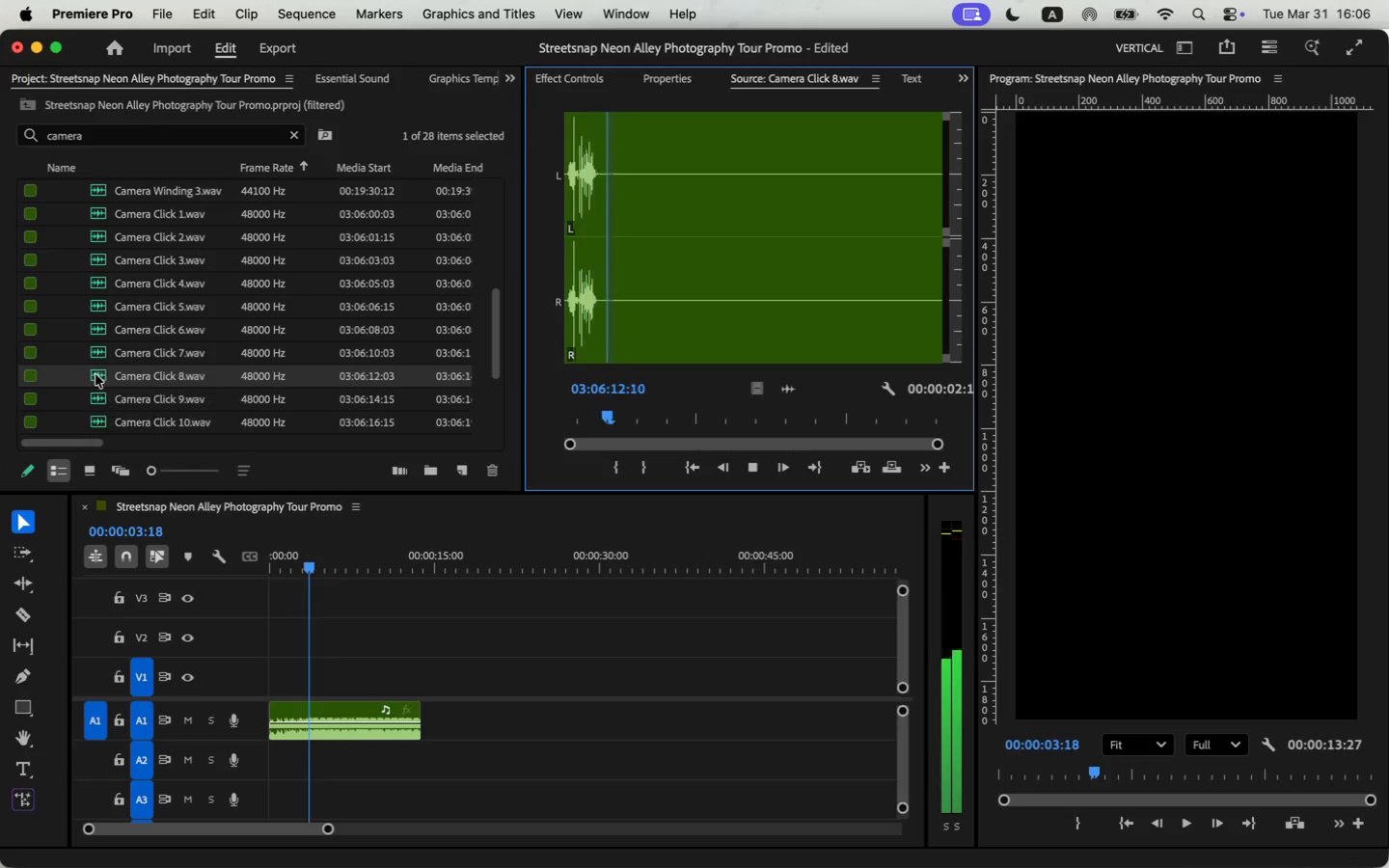 
key(Space)
 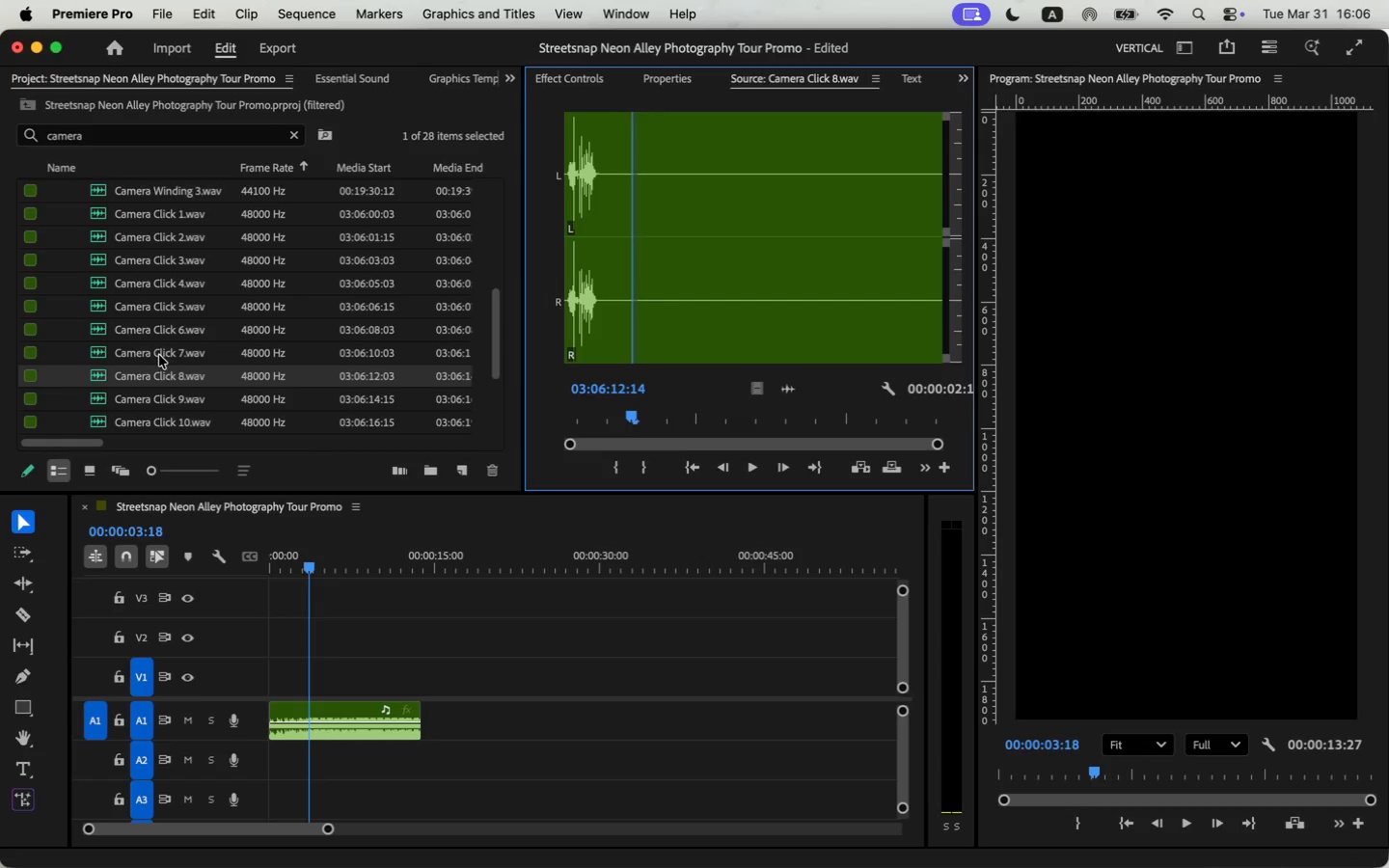 
scroll: coordinate [159, 355], scroll_direction: down, amount: 9.0
 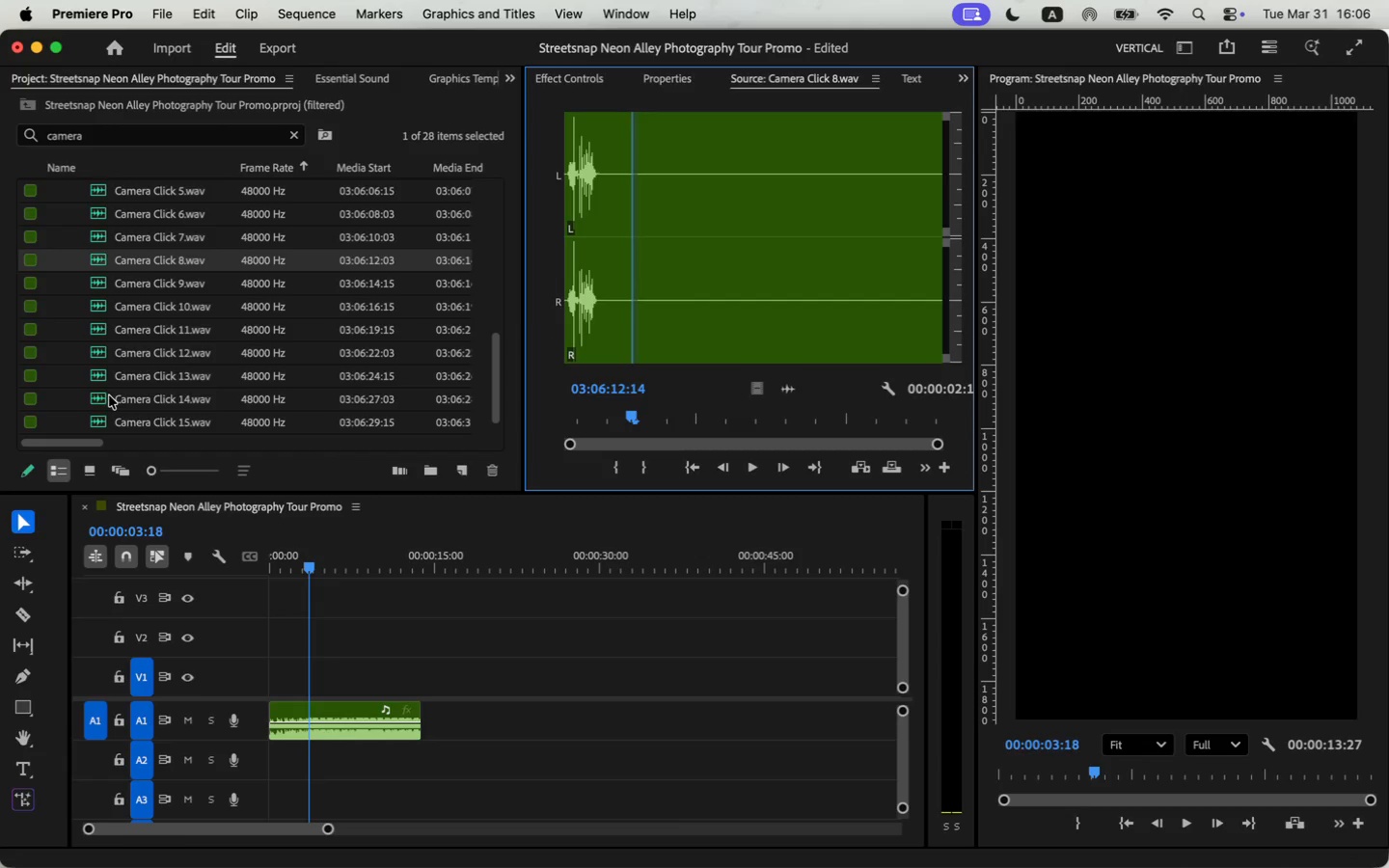 
double_click([101, 397])
 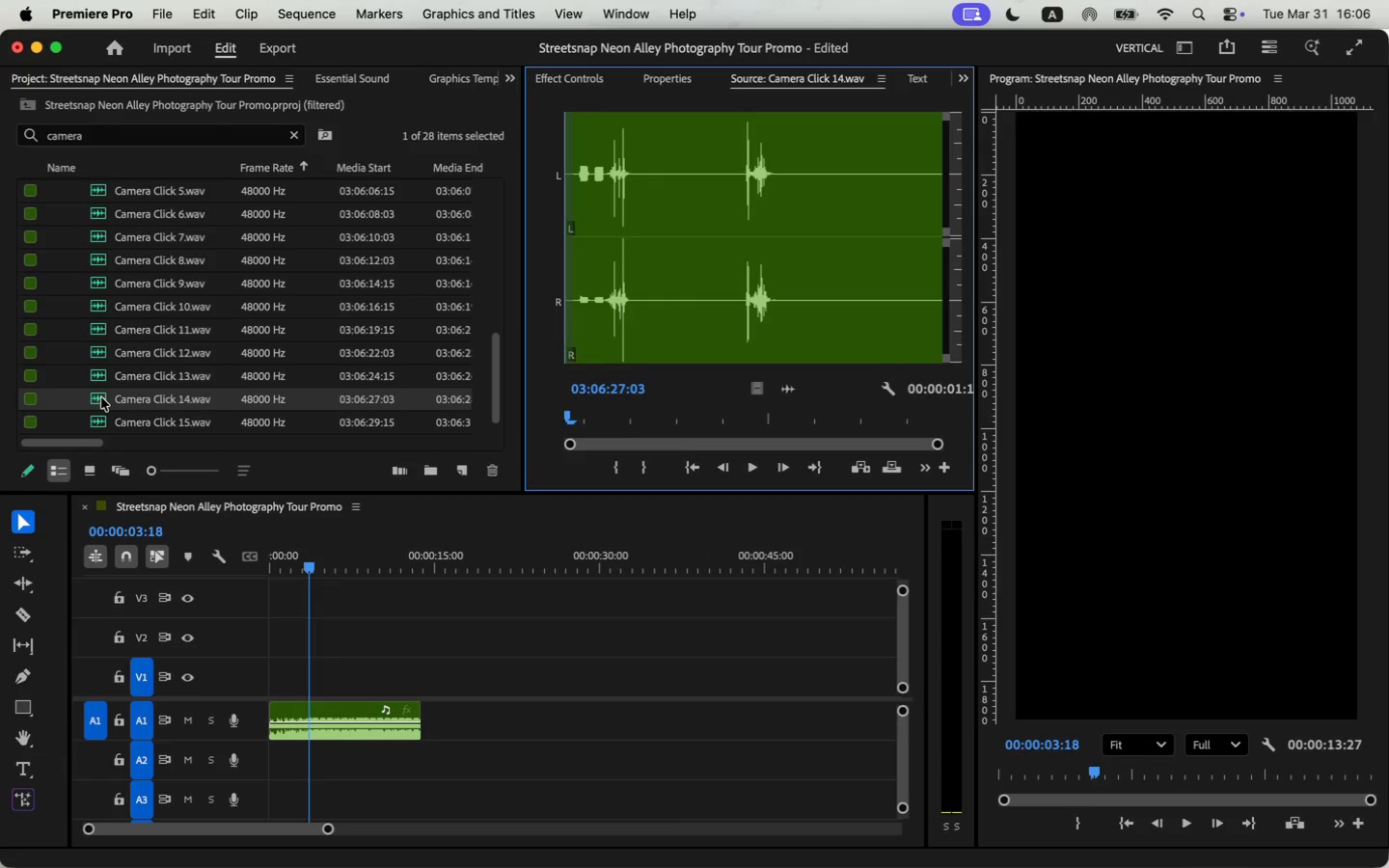 
key(Space)
 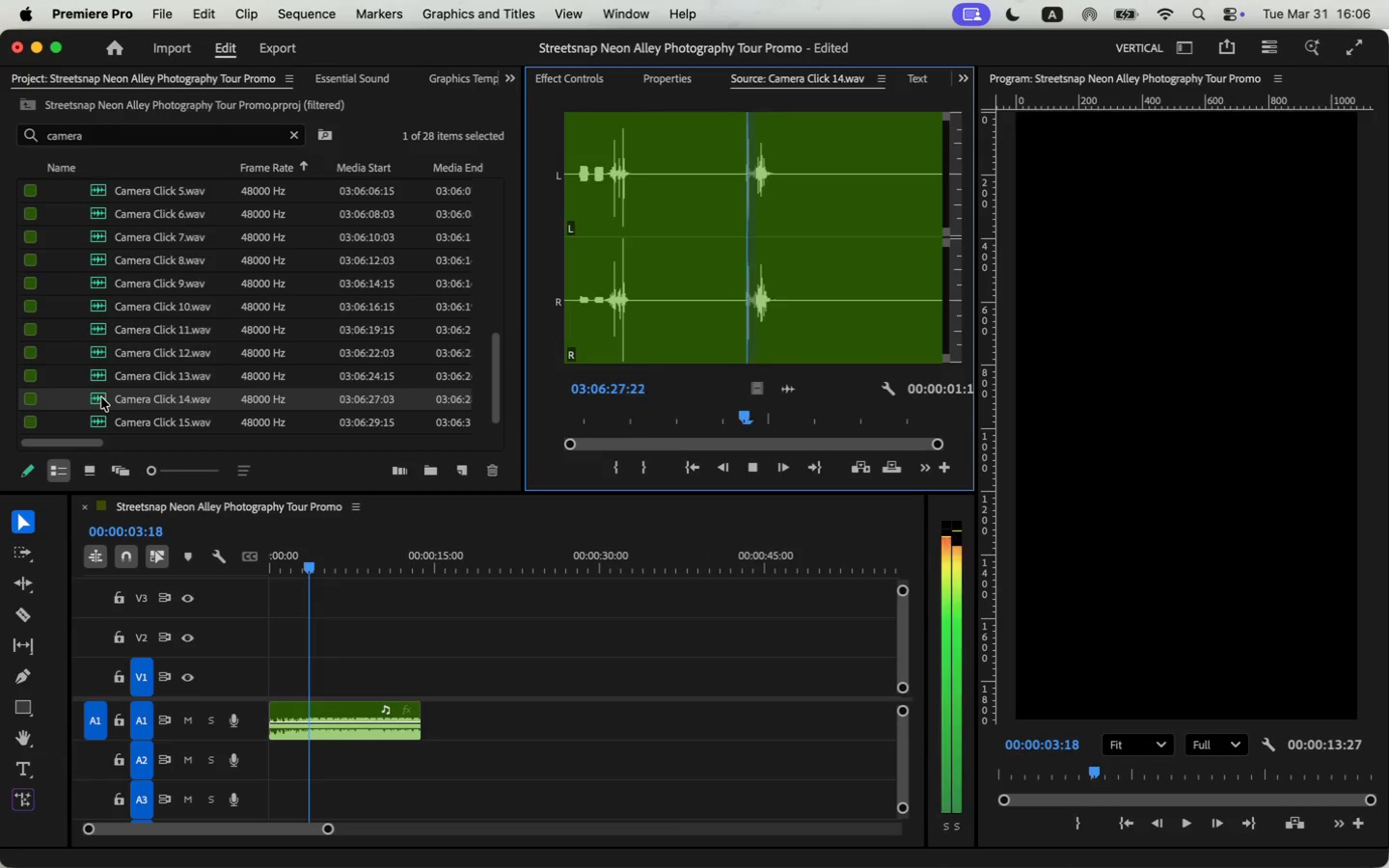 
key(Space)
 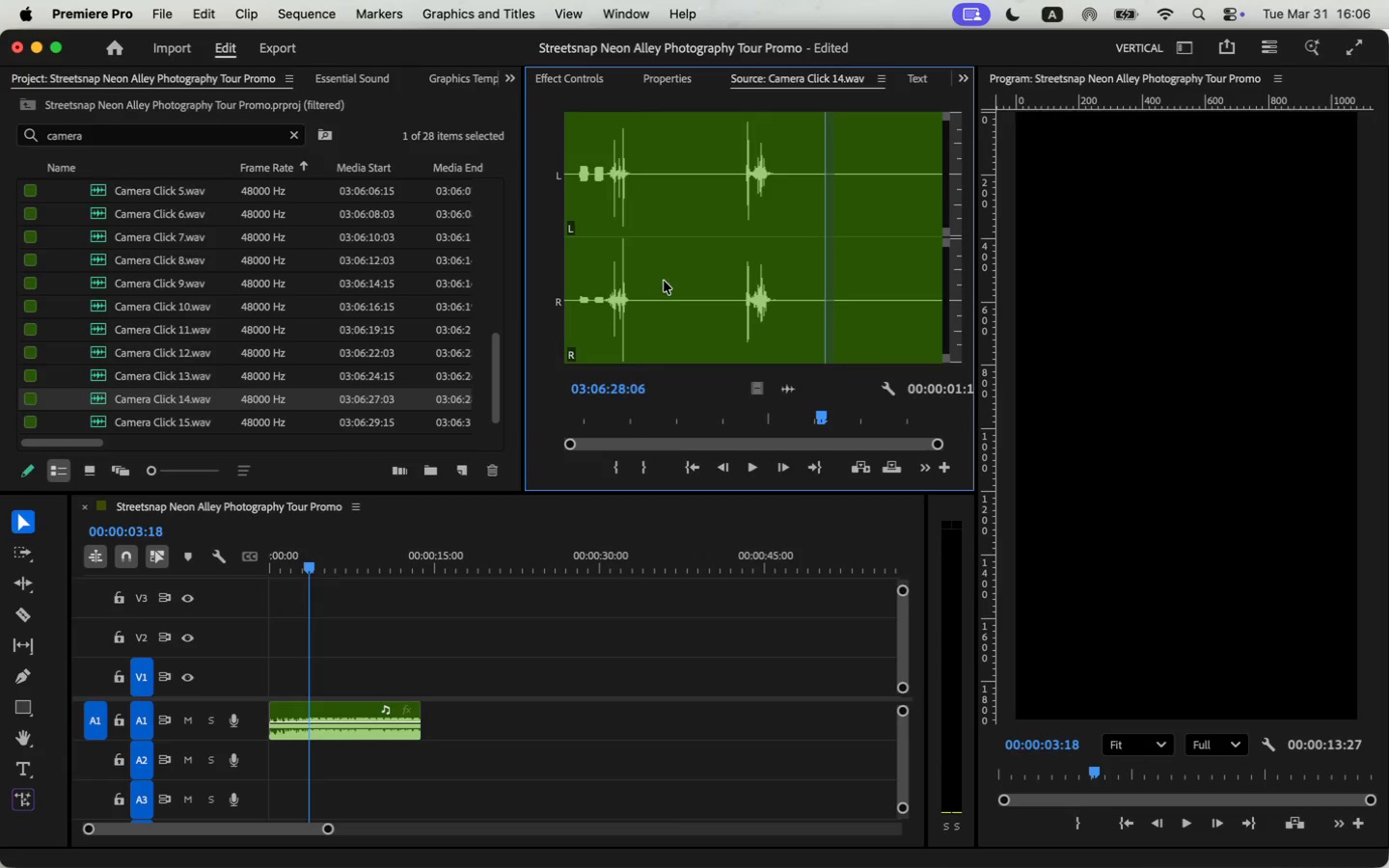 
left_click_drag(start_coordinate=[645, 302], to_coordinate=[574, 315])
 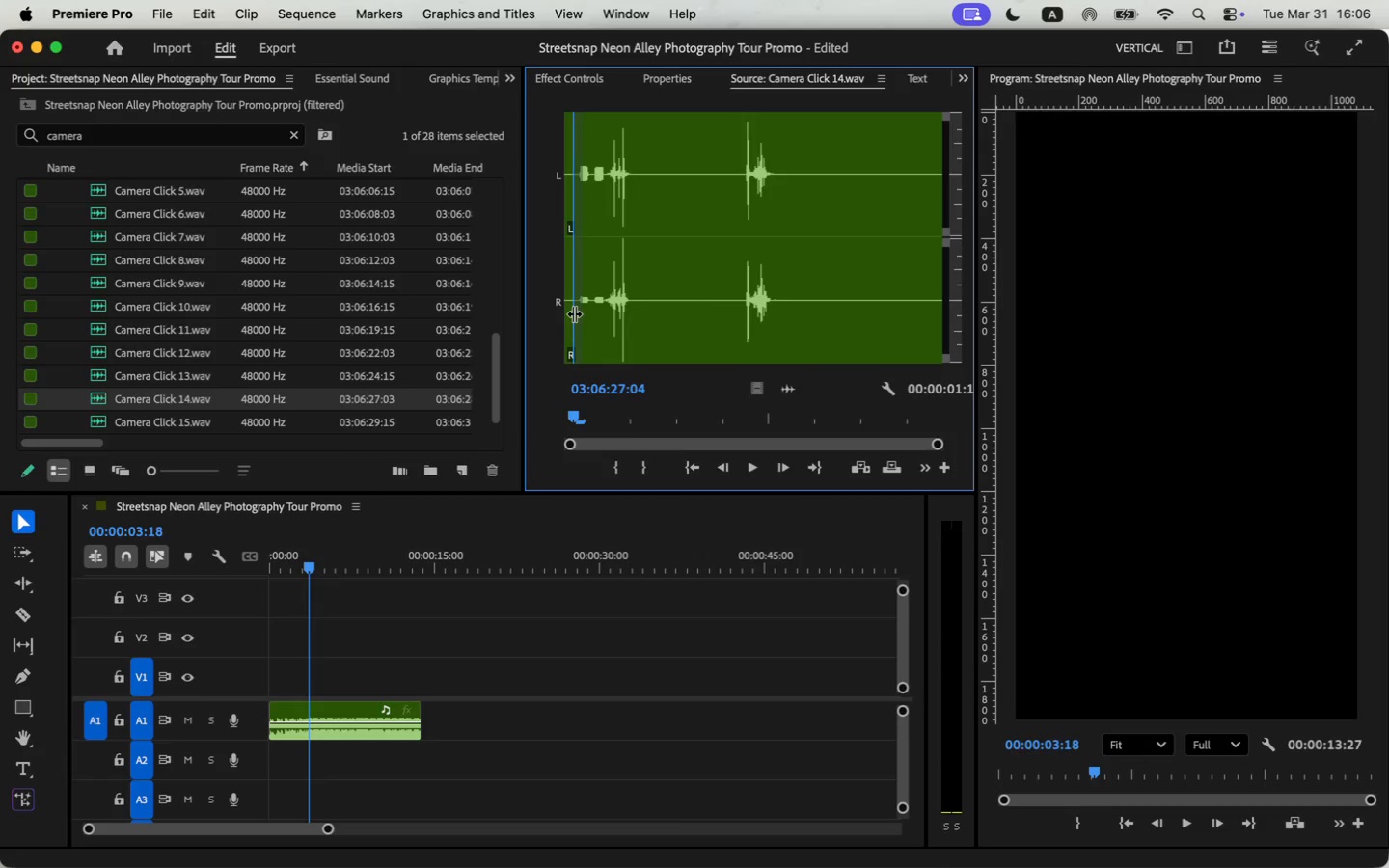 
key(I)
 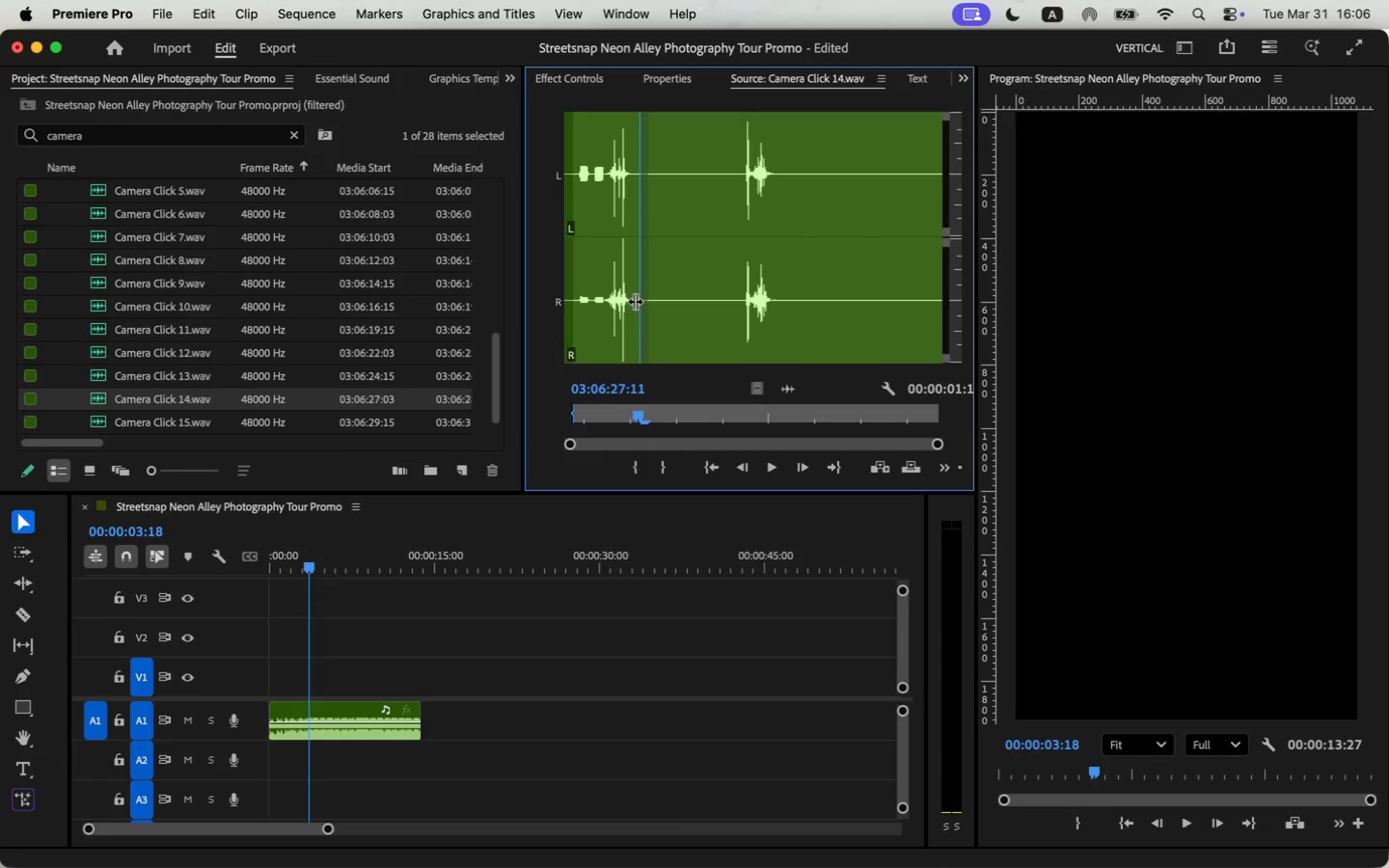 
key(O)
 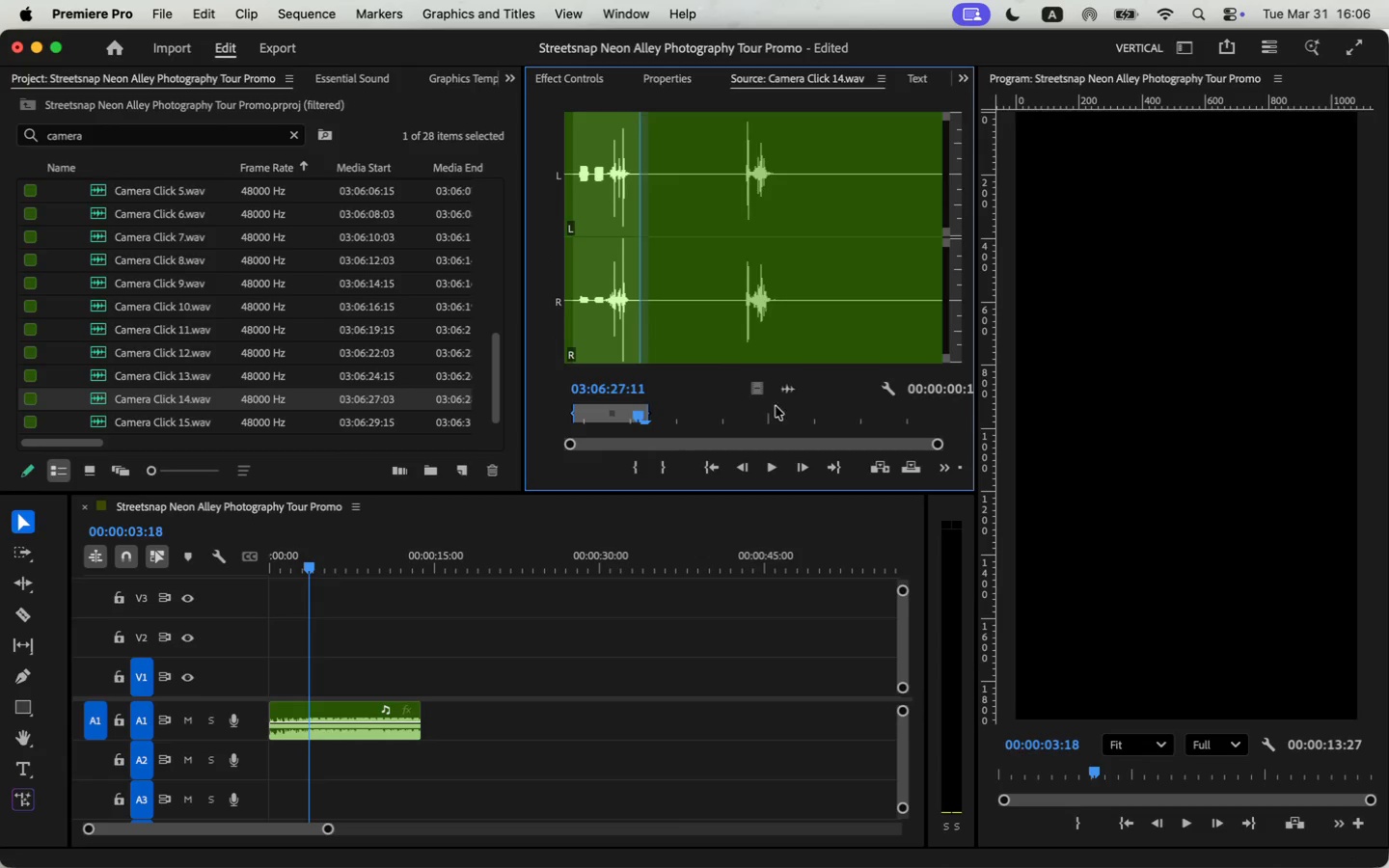 
left_click_drag(start_coordinate=[790, 391], to_coordinate=[254, 769])
 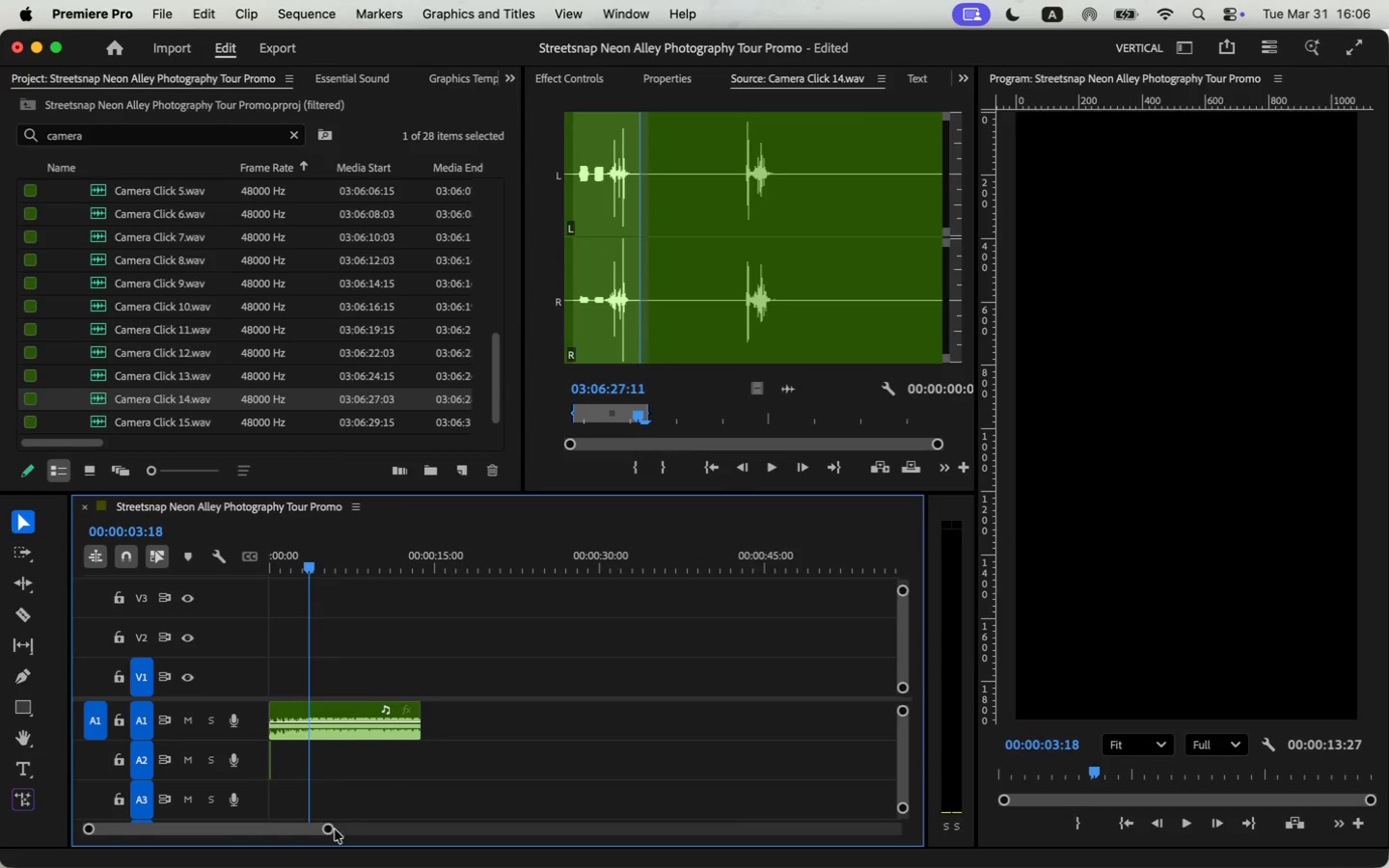 
left_click_drag(start_coordinate=[331, 829], to_coordinate=[255, 841])
 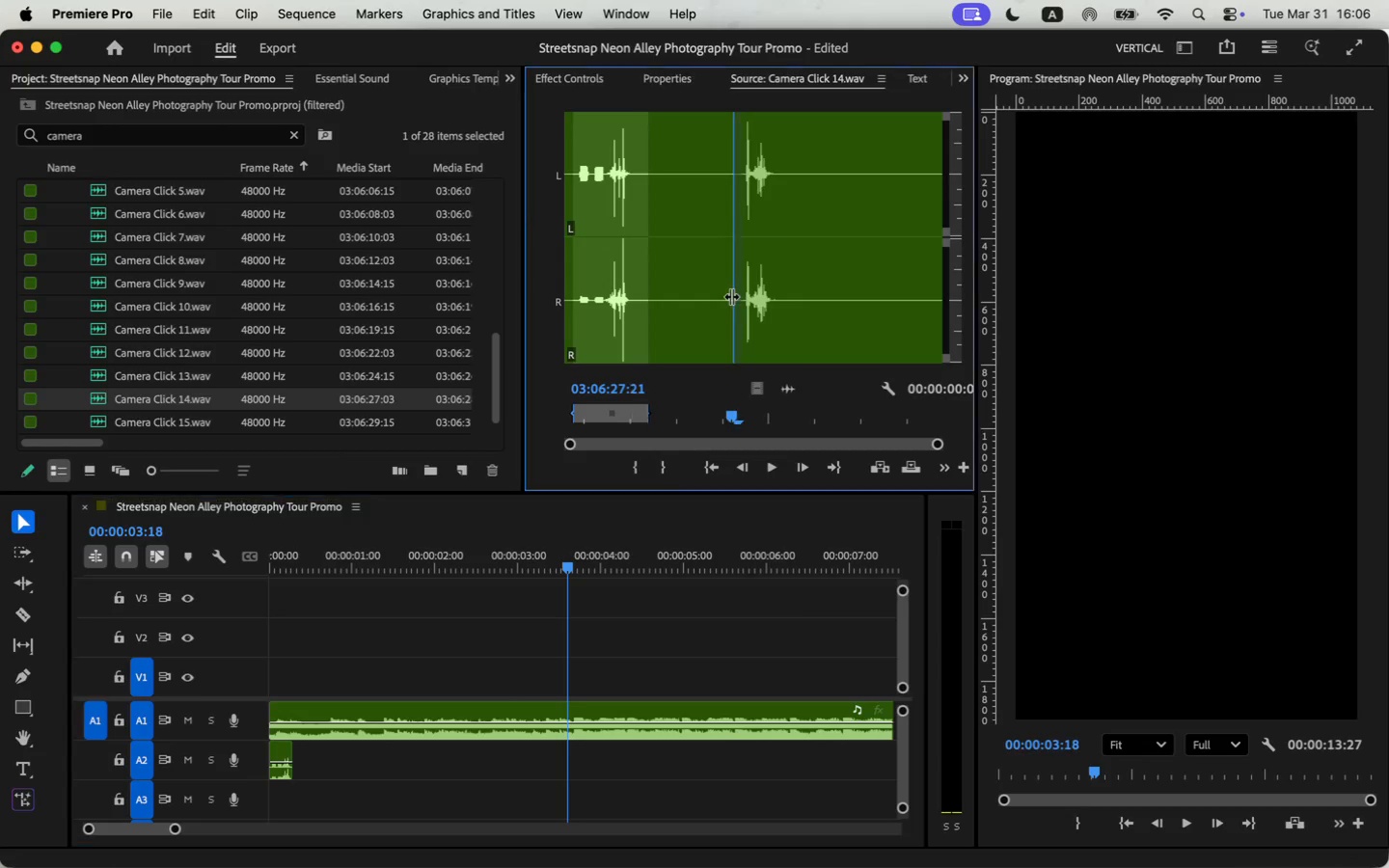 
left_click_drag(start_coordinate=[732, 304], to_coordinate=[740, 303])
 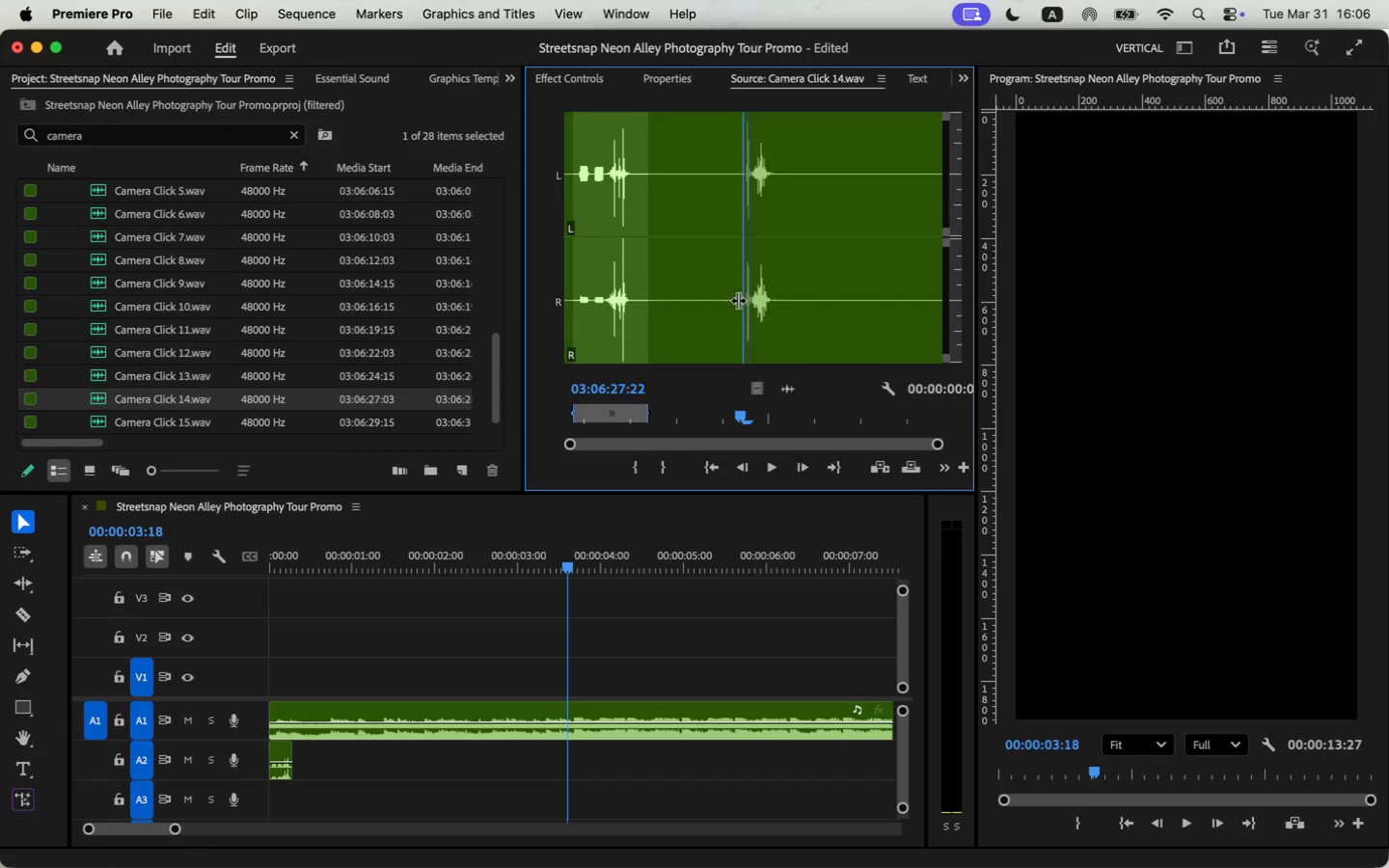 
key(I)
 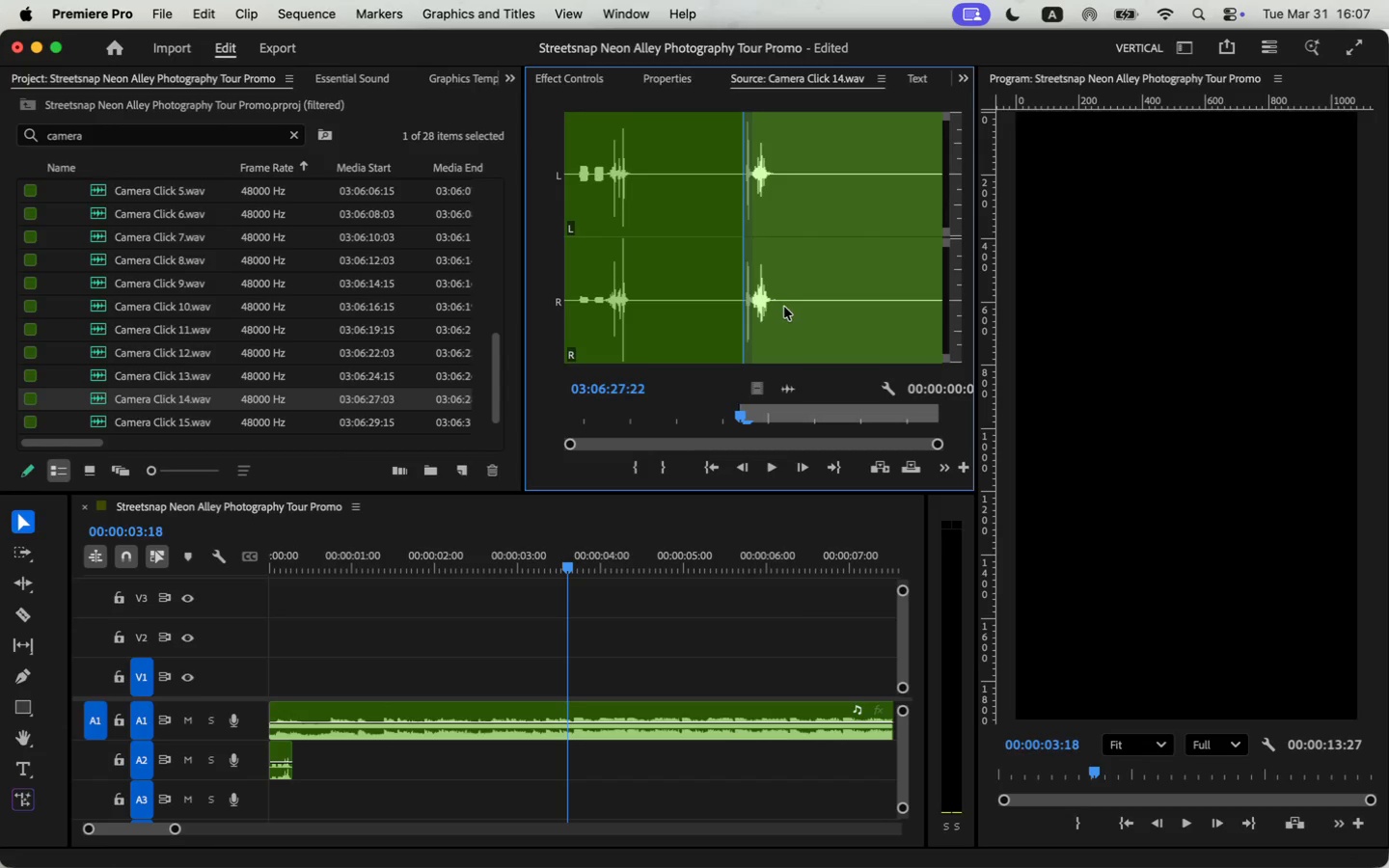 
left_click([783, 300])
 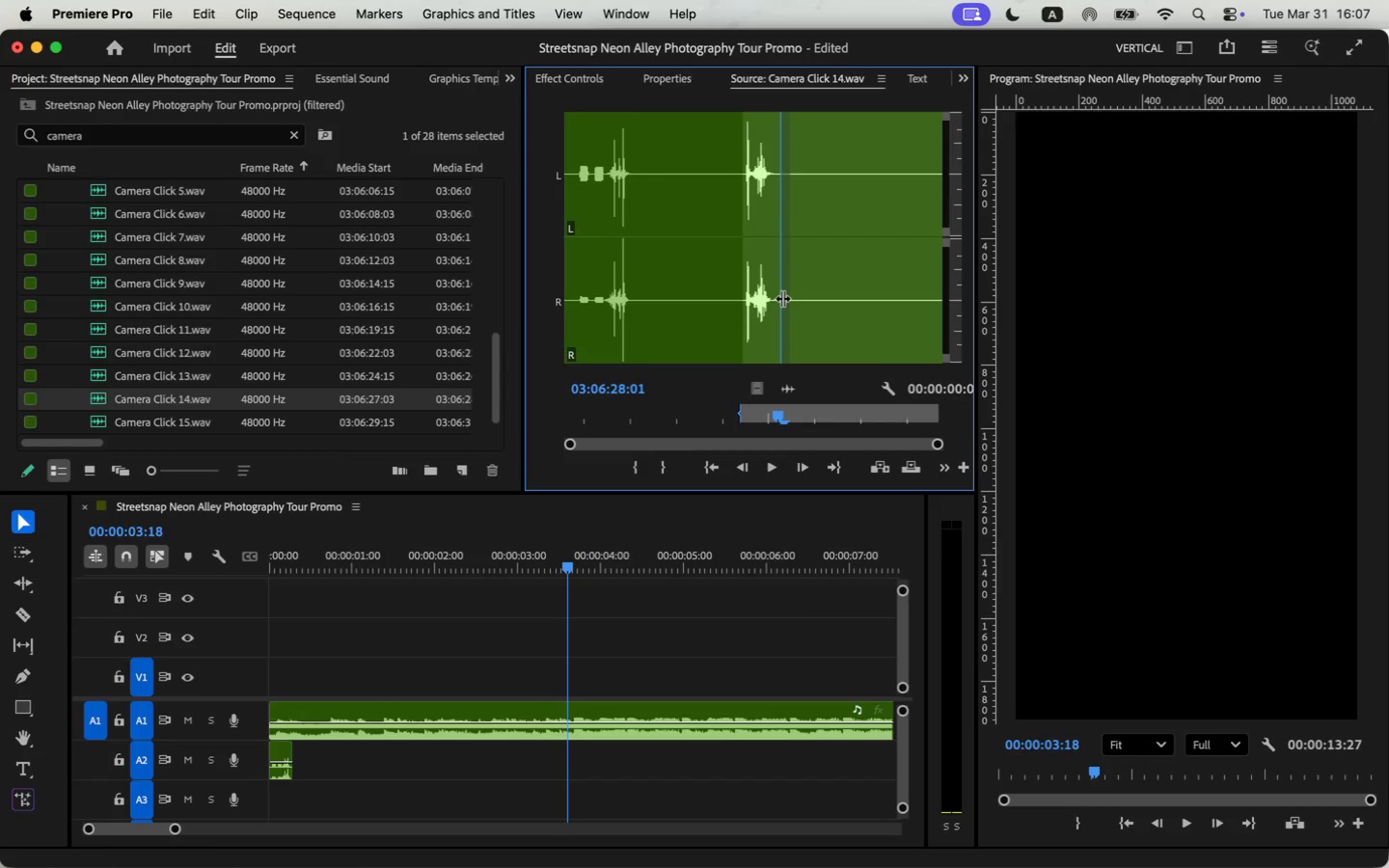 
key(O)
 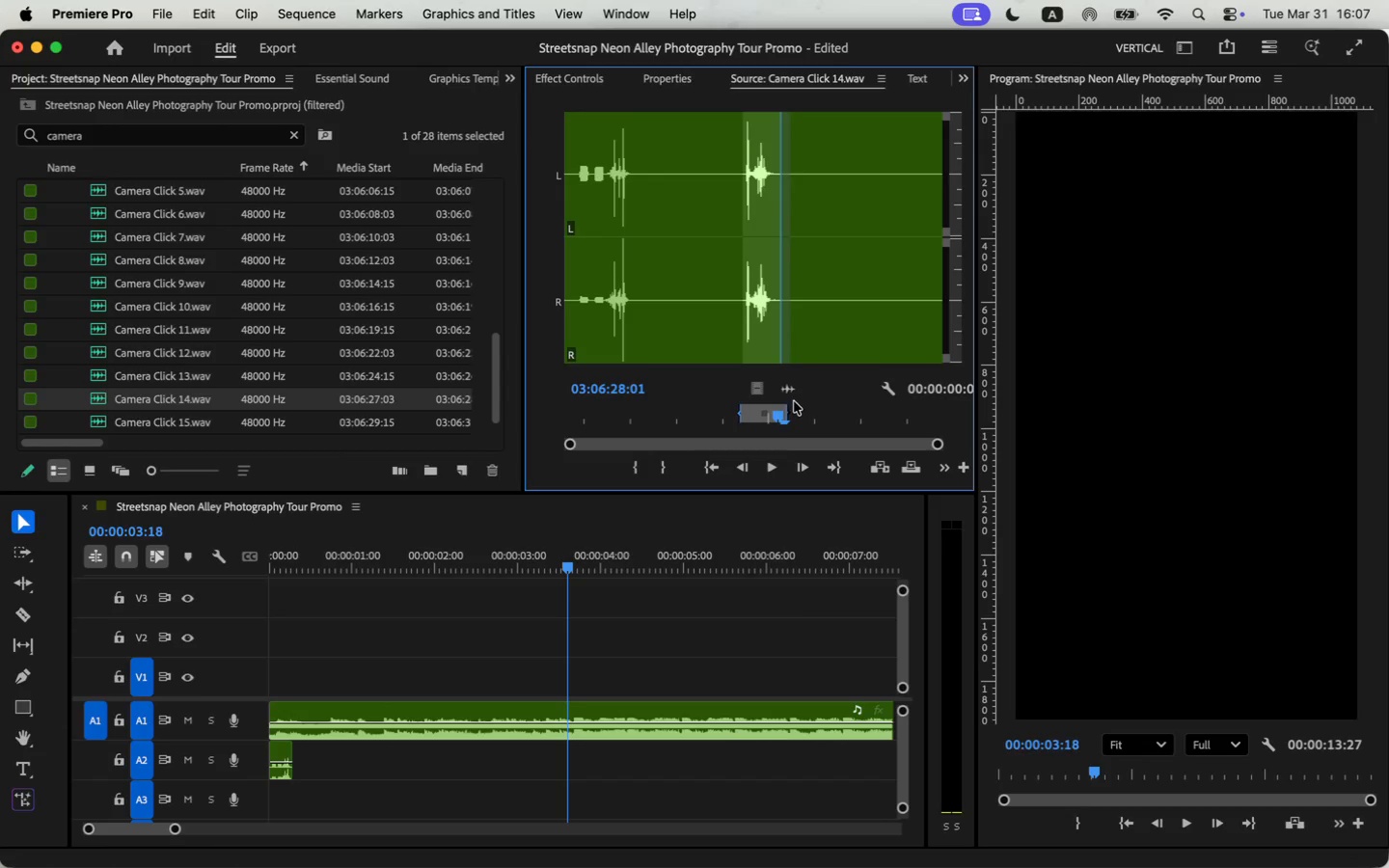 
left_click_drag(start_coordinate=[796, 390], to_coordinate=[297, 767])
 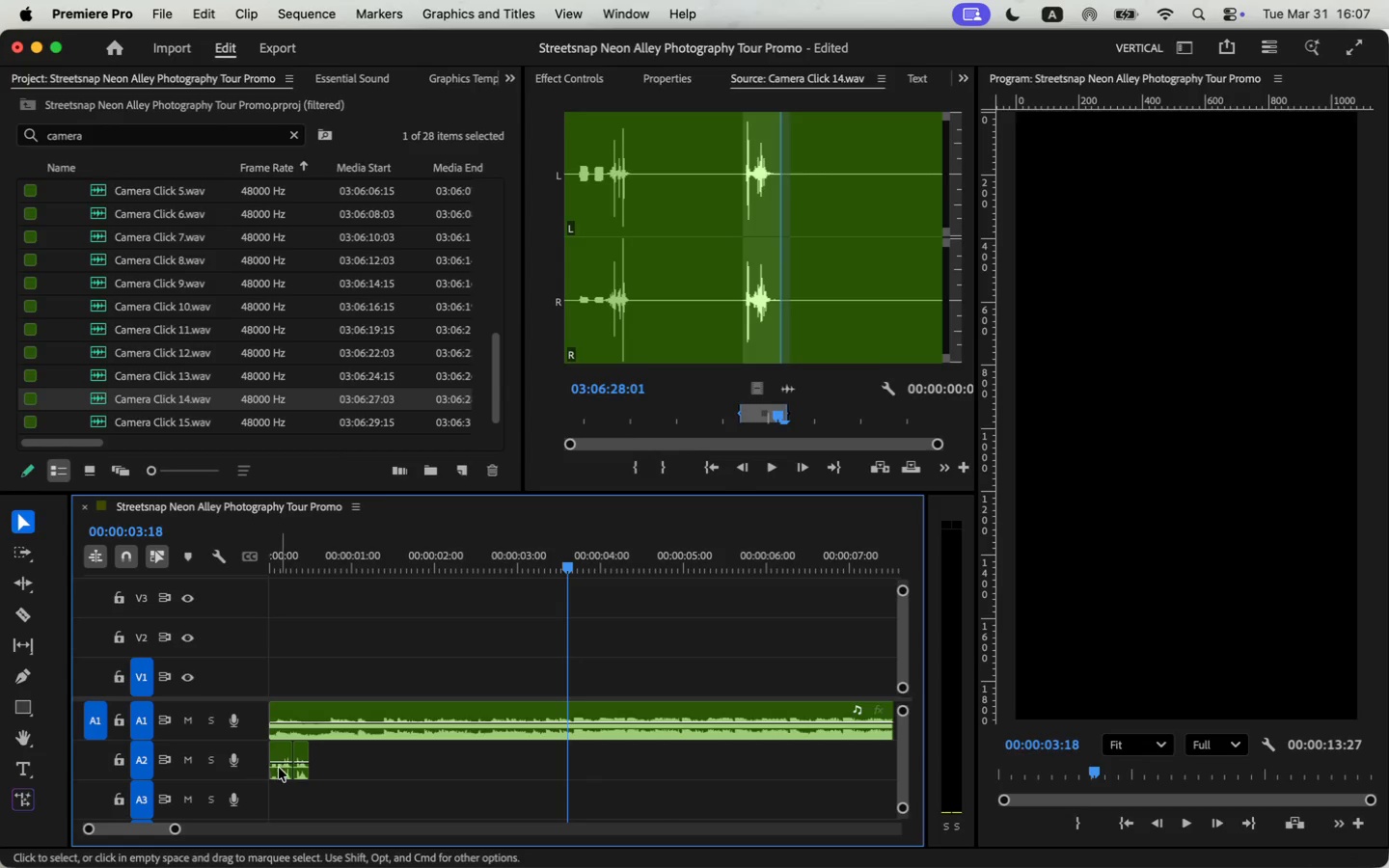 
hold_key(key=OptionLeft, duration=1.4)
left_click_drag(start_coordinate=[285, 772], to_coordinate=[277, 819])
 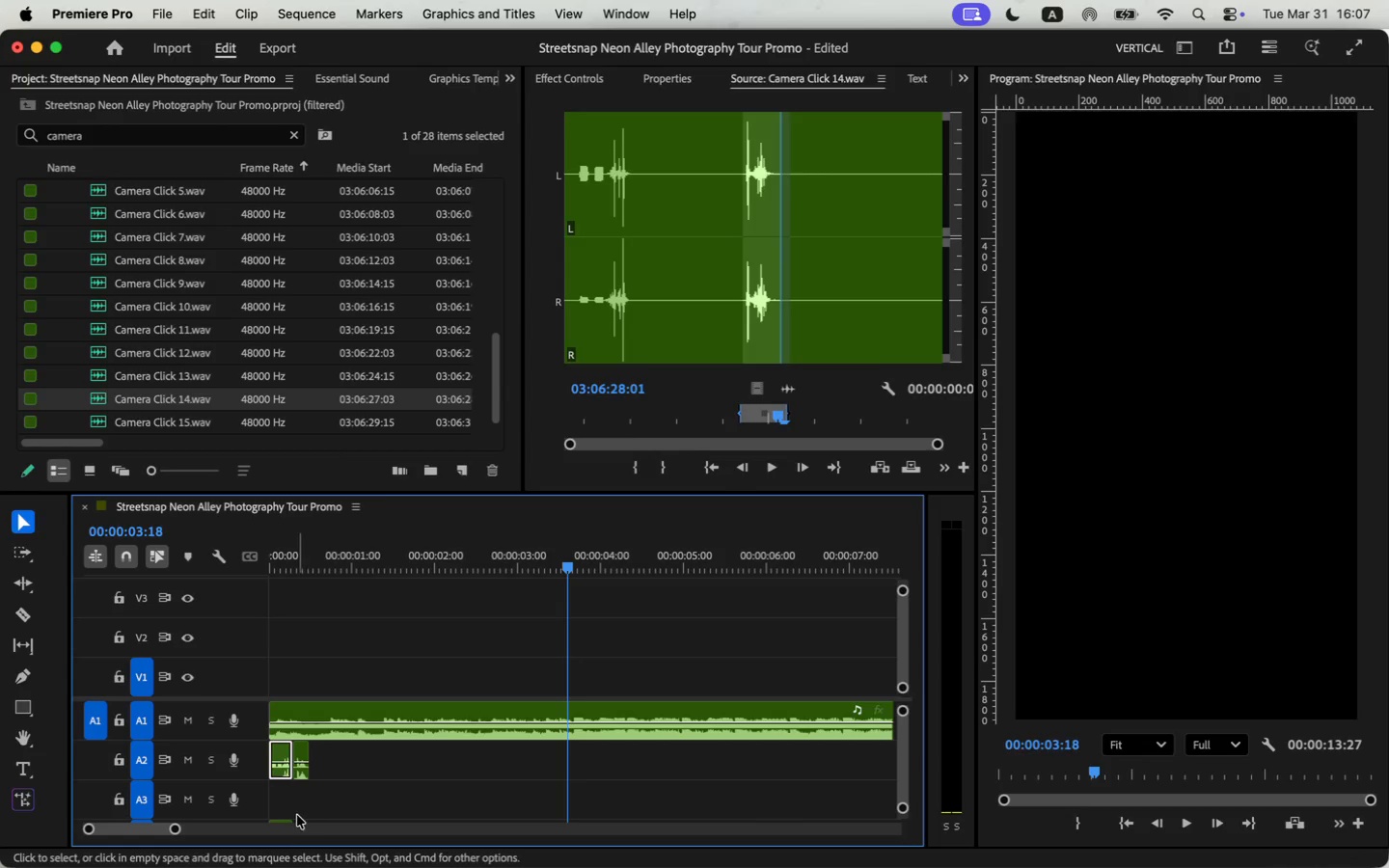 
key(Meta+CommandLeft)
 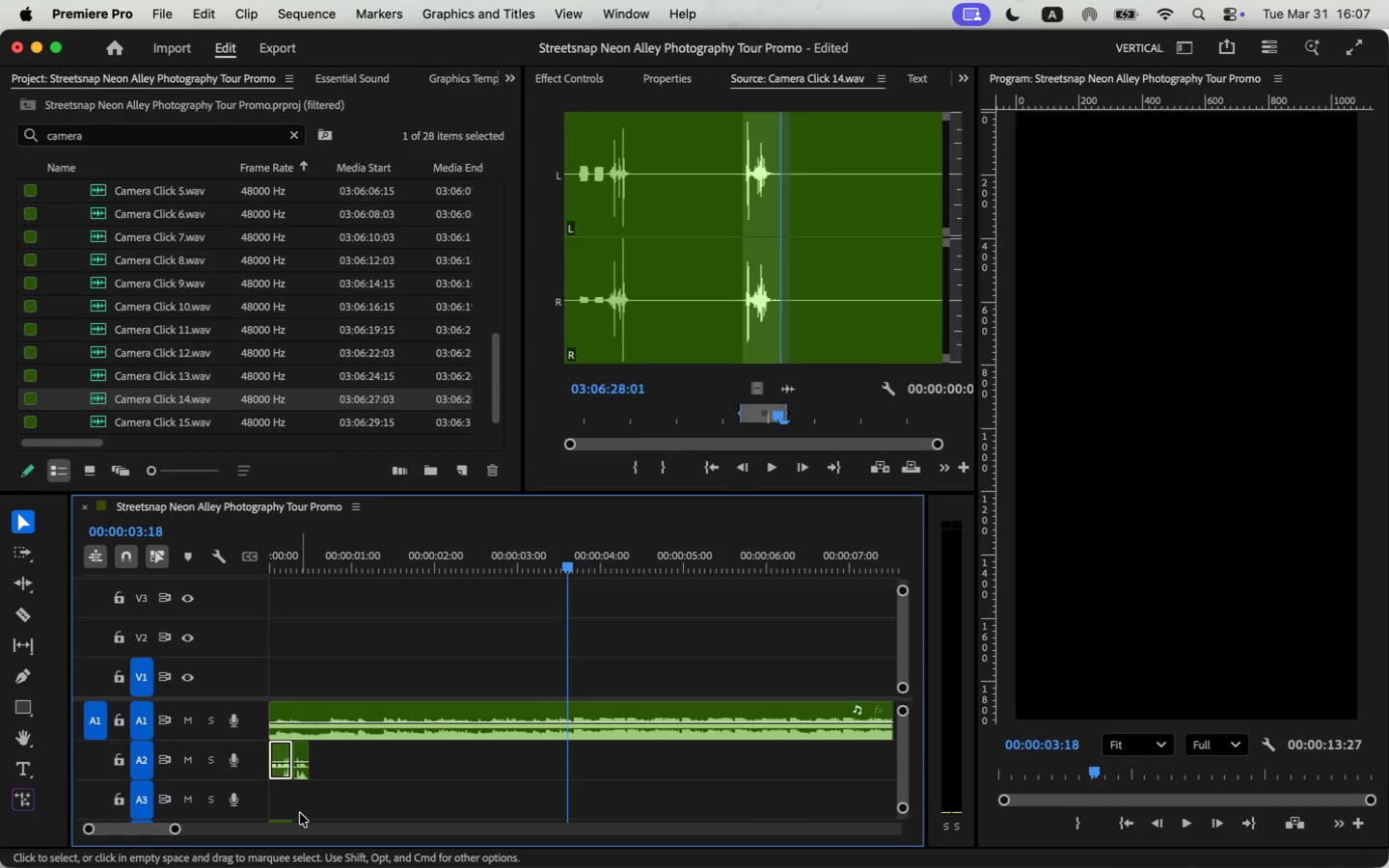 
key(Meta+Z)
 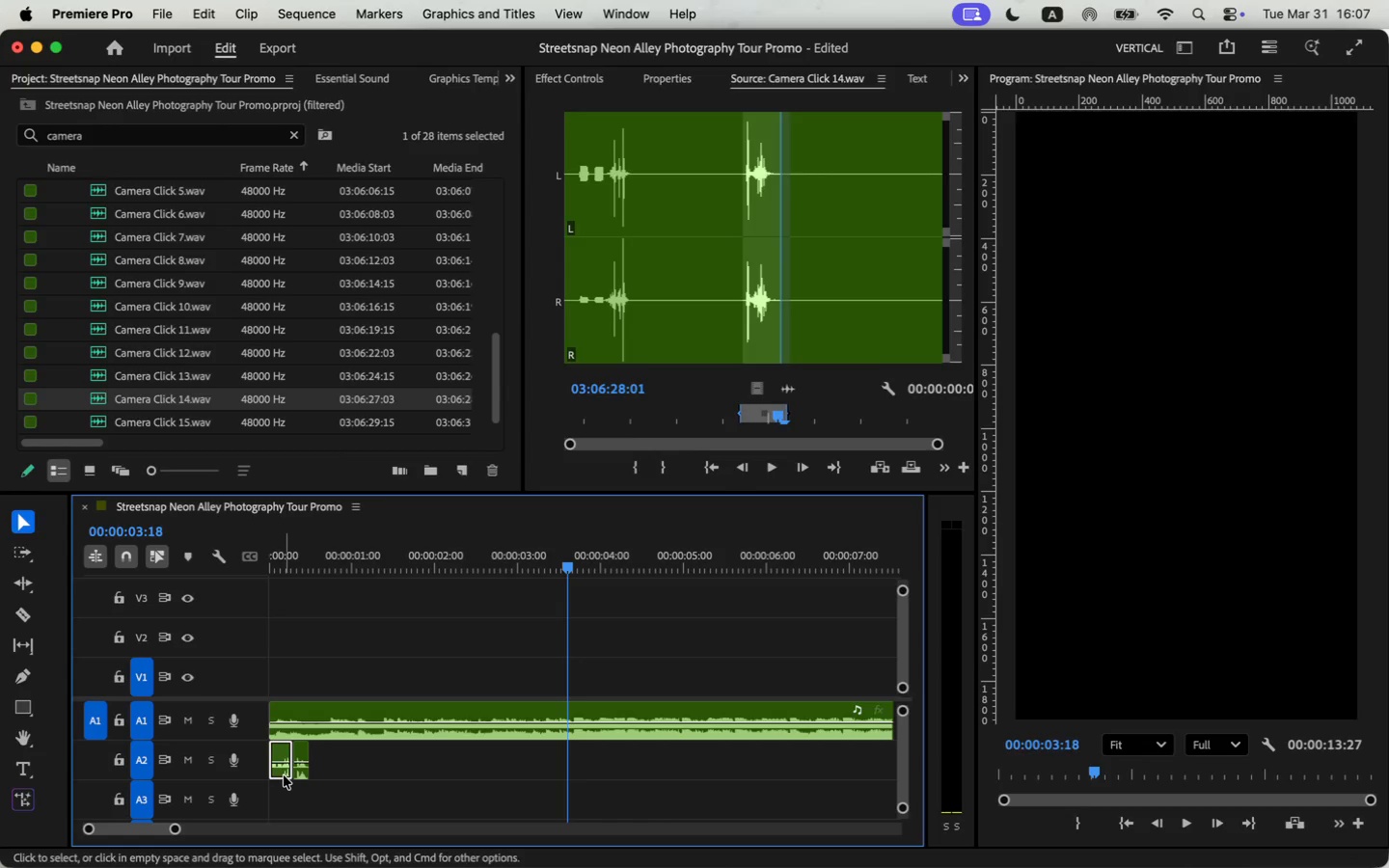 
hold_key(key=OptionLeft, duration=0.86)
left_click_drag(start_coordinate=[283, 773], to_coordinate=[282, 785])
 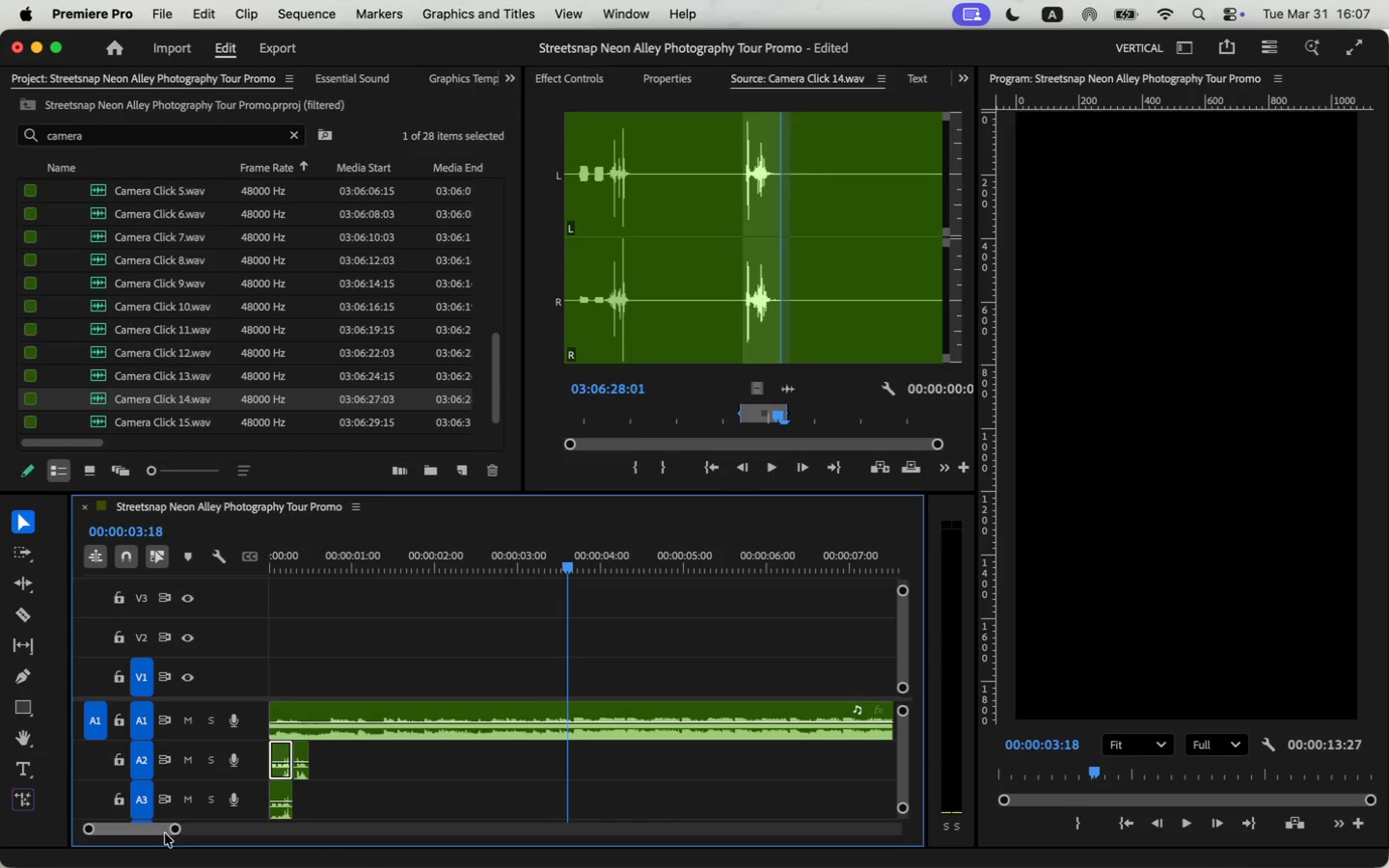 
left_click_drag(start_coordinate=[173, 830], to_coordinate=[140, 833])
 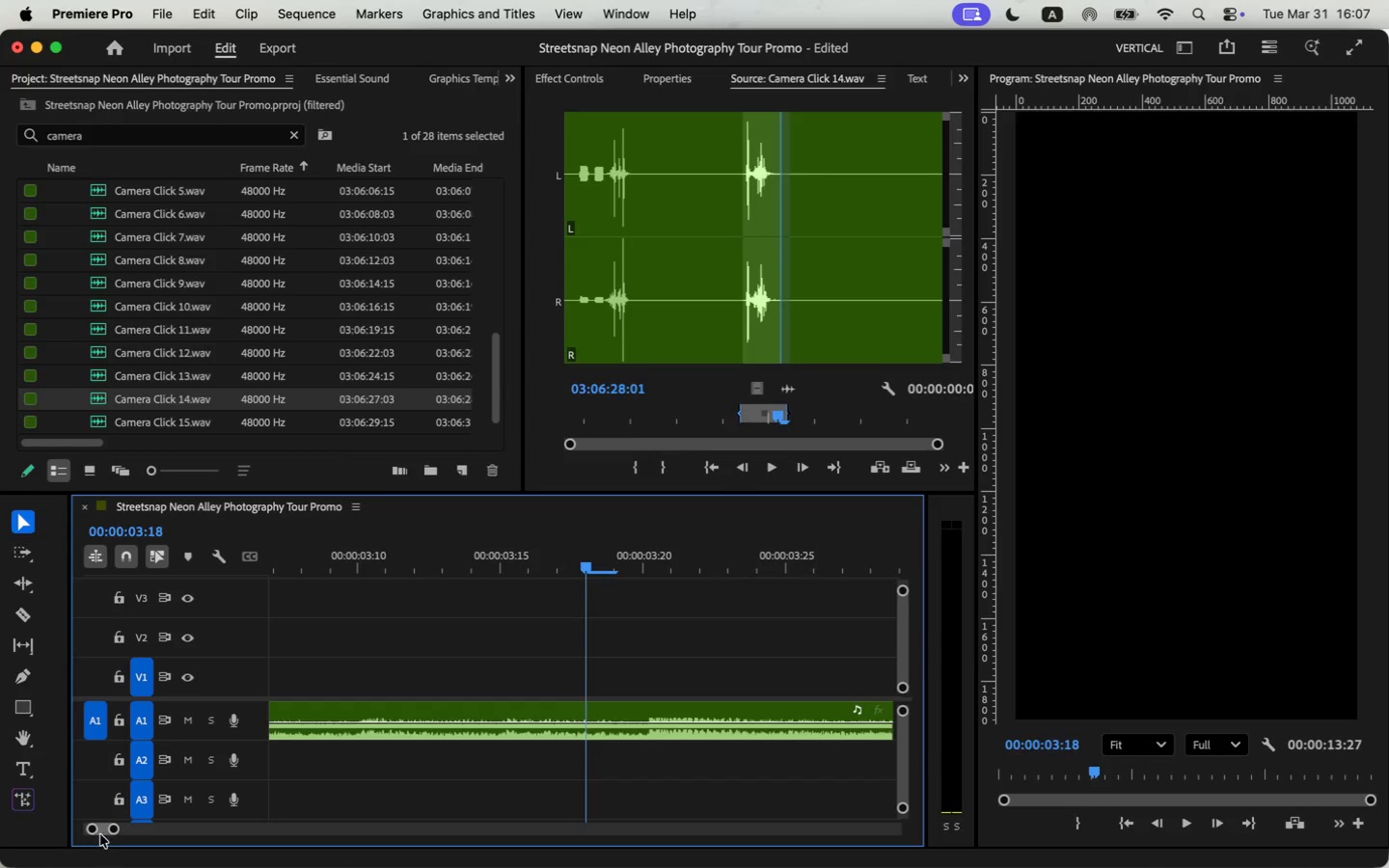 
left_click_drag(start_coordinate=[103, 829], to_coordinate=[77, 829])
 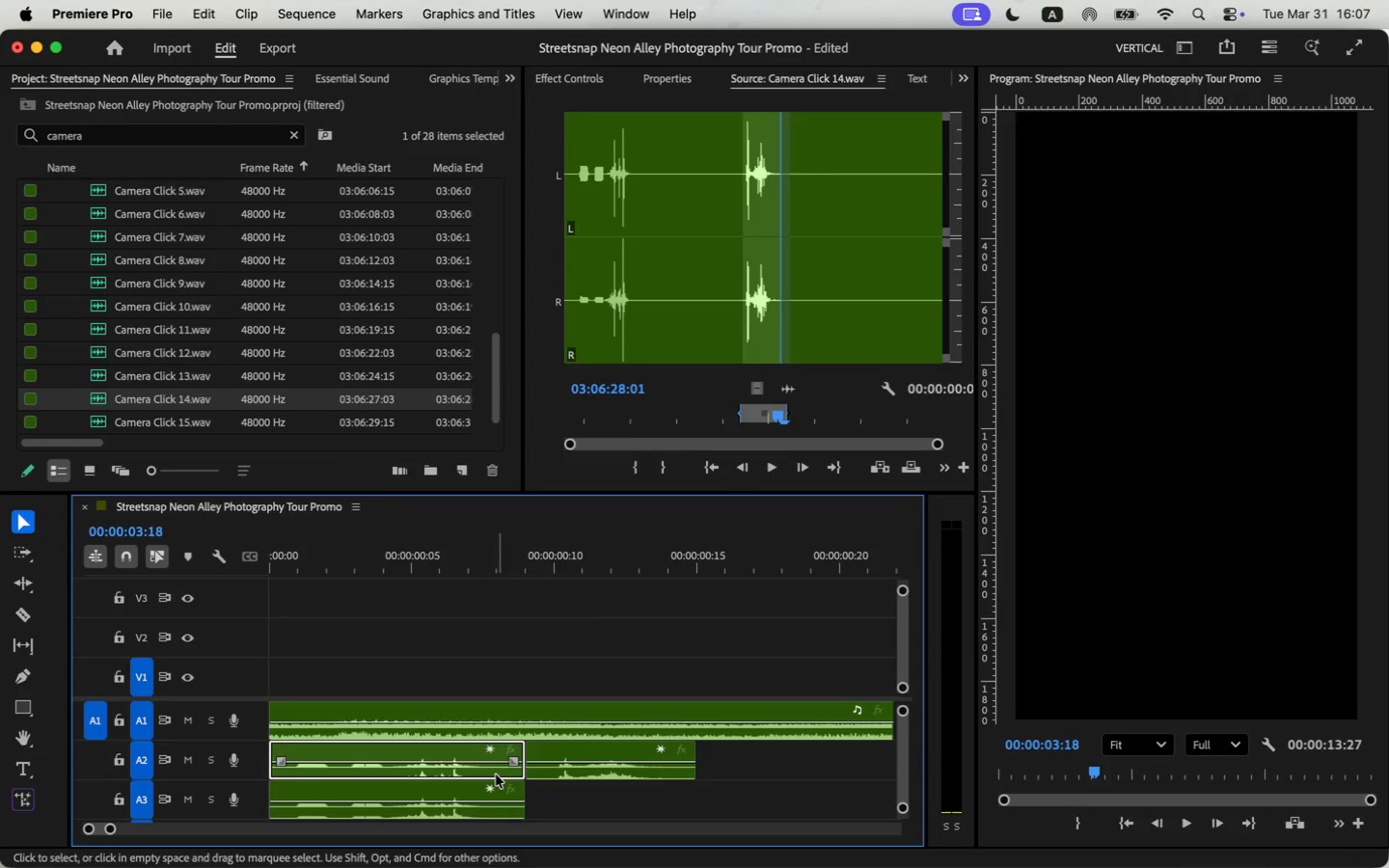 
scroll: coordinate [502, 758], scroll_direction: down, amount: 2.0
 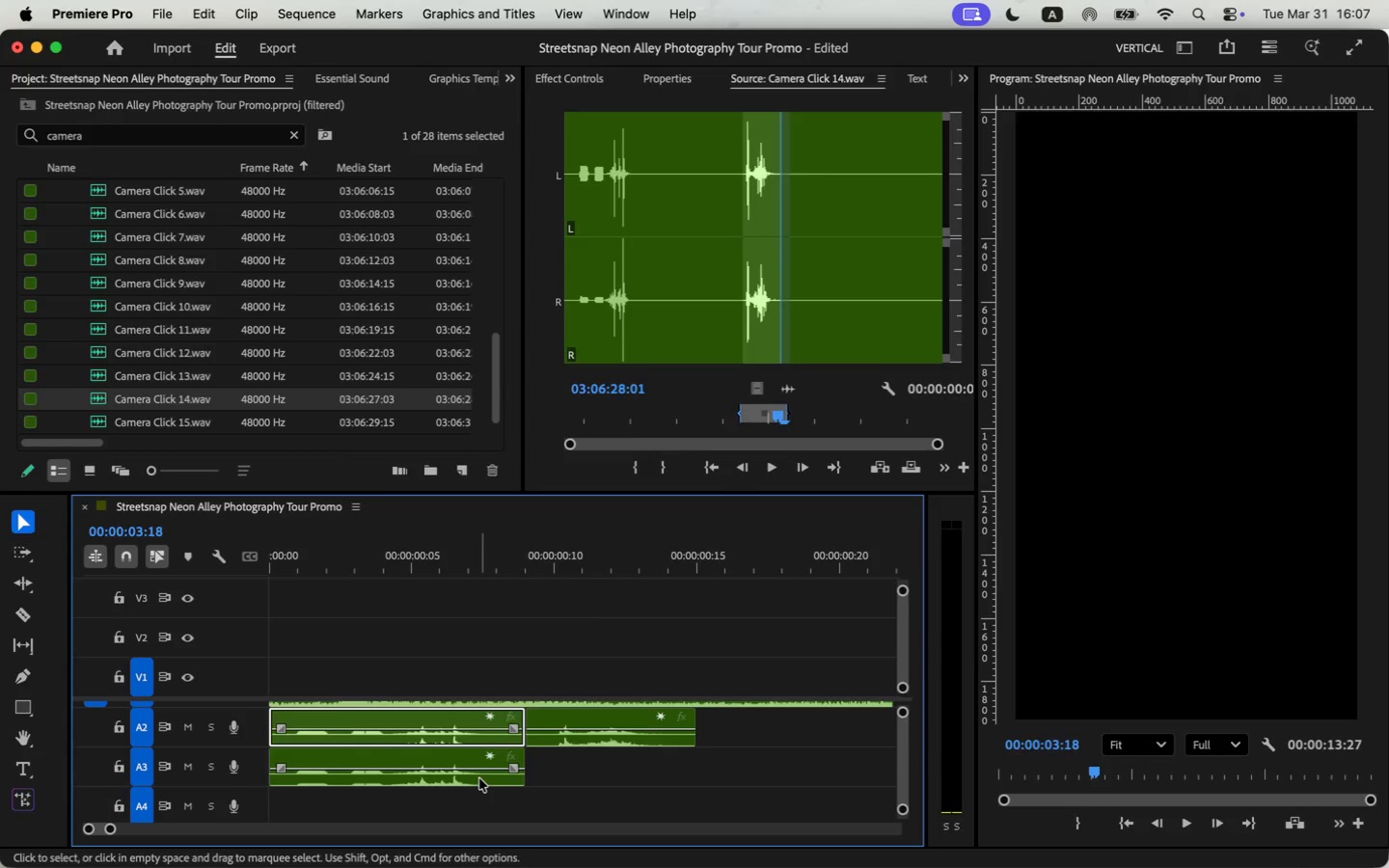 
left_click_drag(start_coordinate=[479, 778], to_coordinate=[570, 779])
 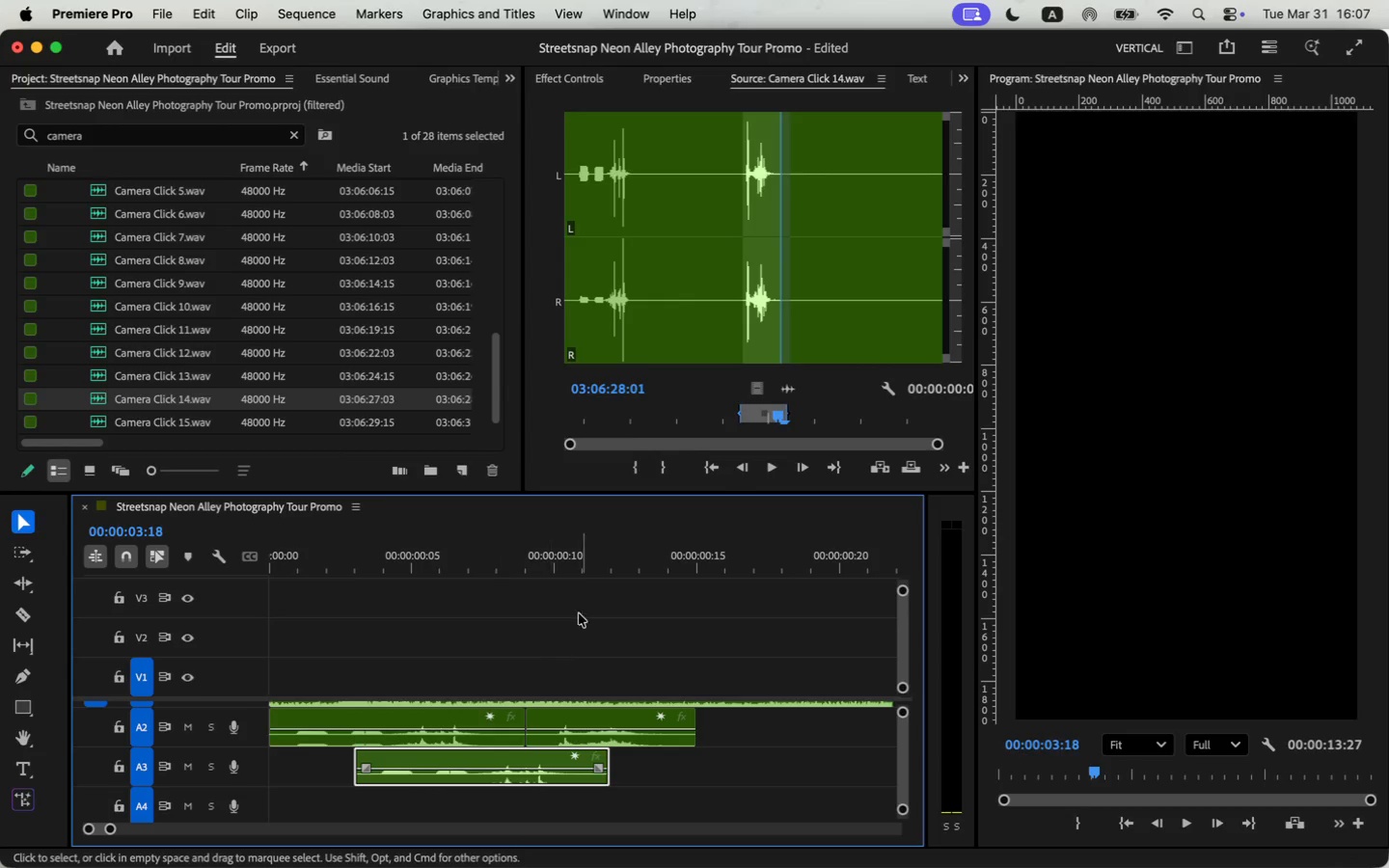 
left_click_drag(start_coordinate=[564, 554], to_coordinate=[259, 579])
 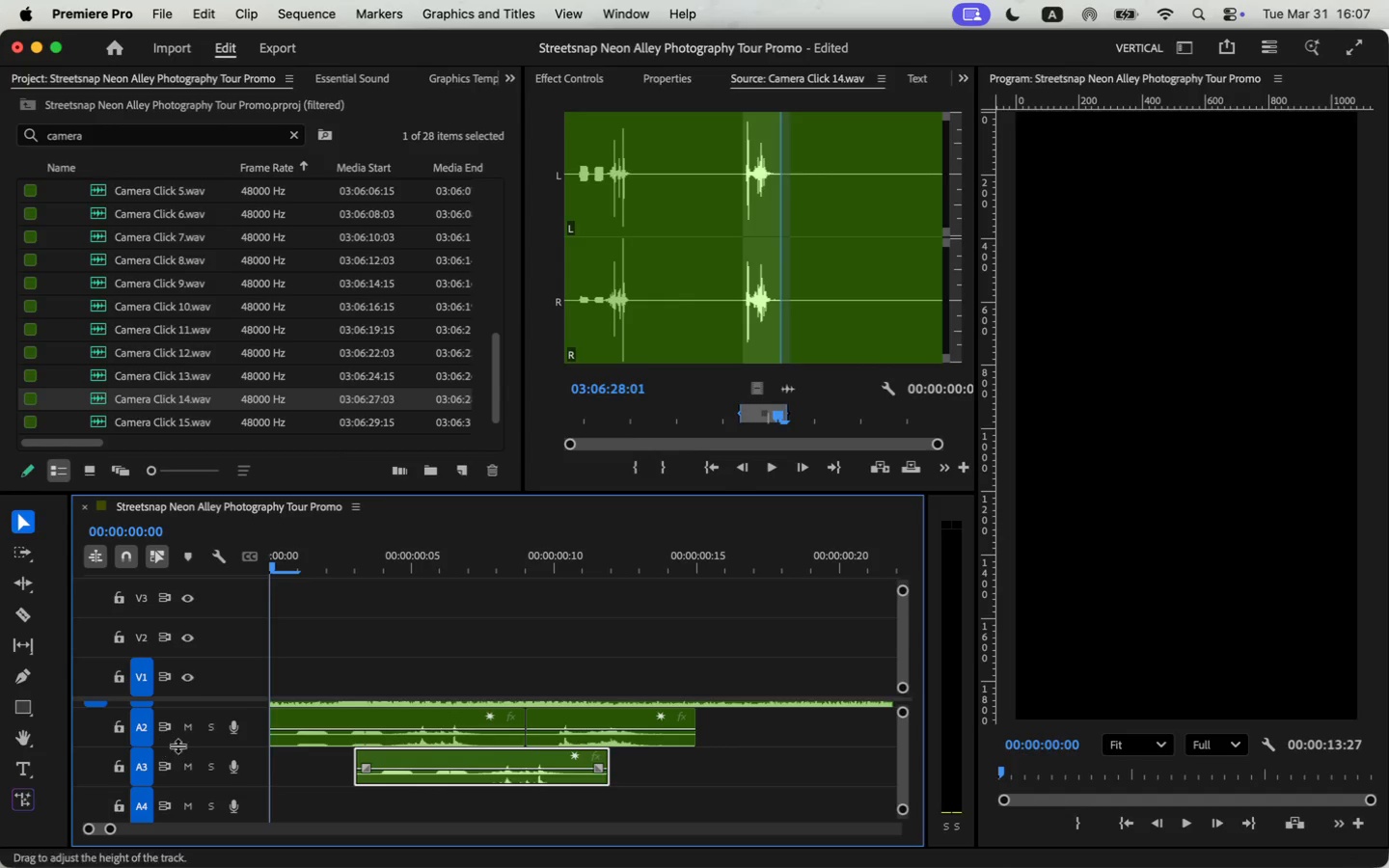 
scroll: coordinate [197, 745], scroll_direction: up, amount: 3.0
 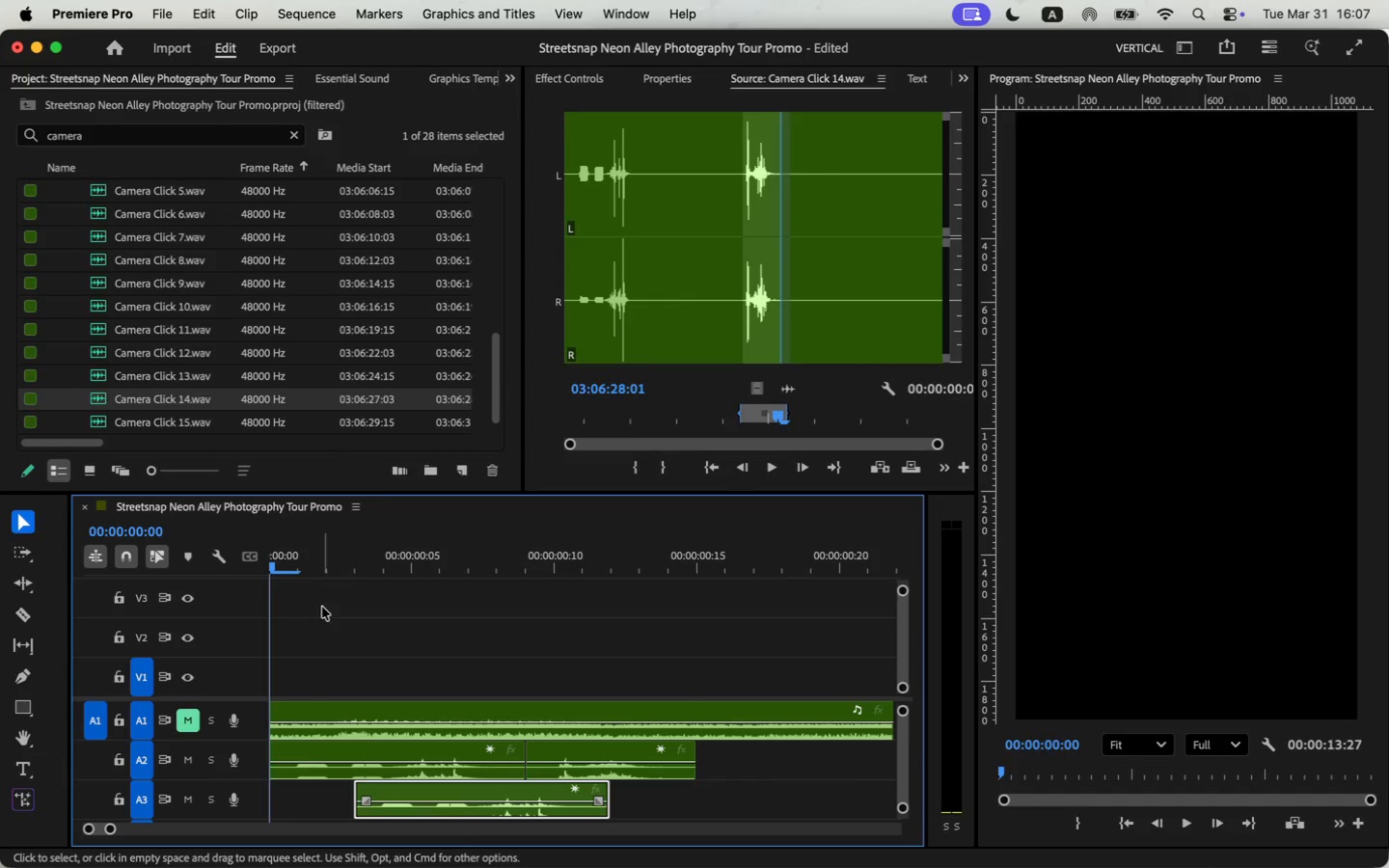 
left_click_drag(start_coordinate=[359, 563], to_coordinate=[256, 563])
 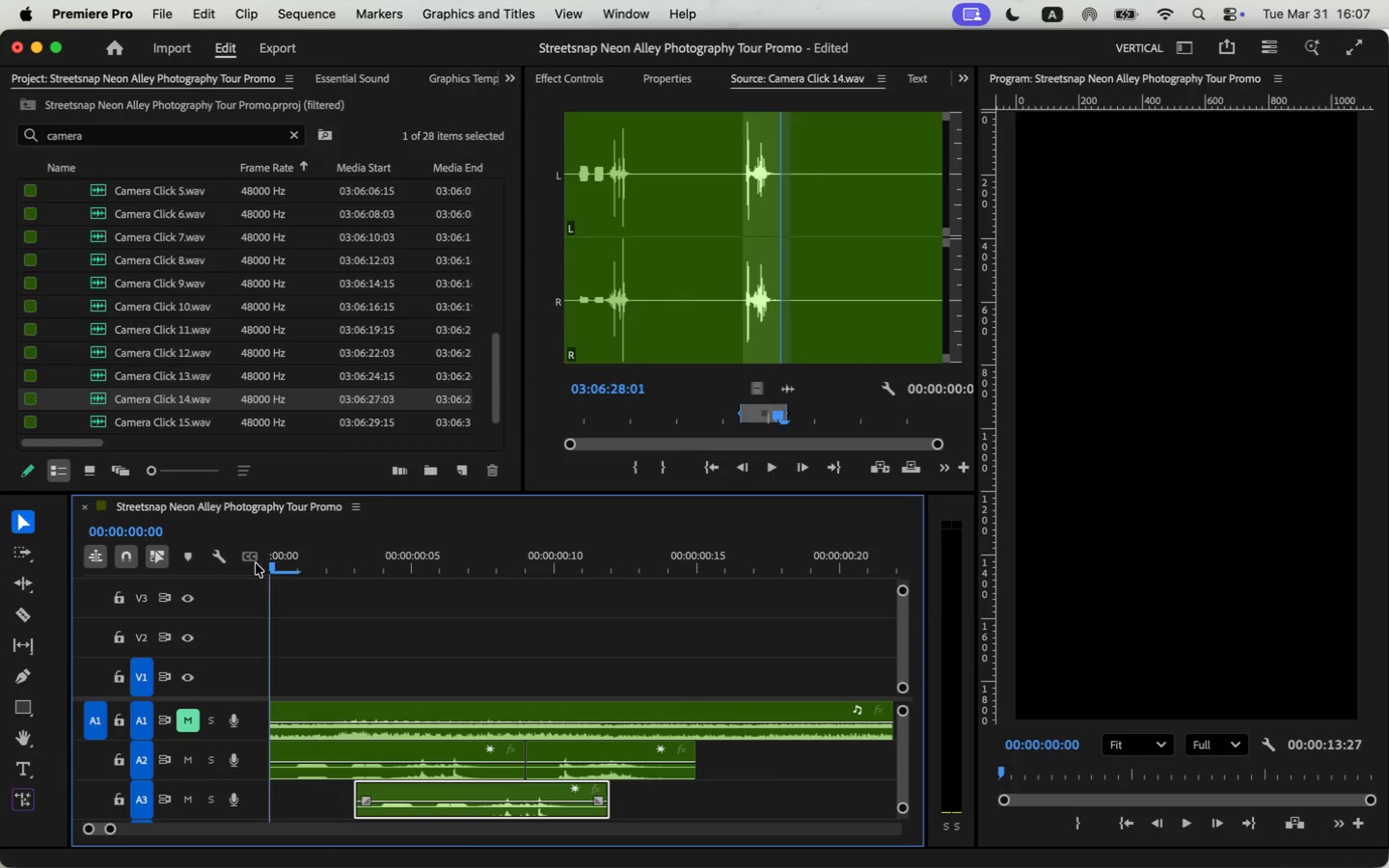 
key(Space)
 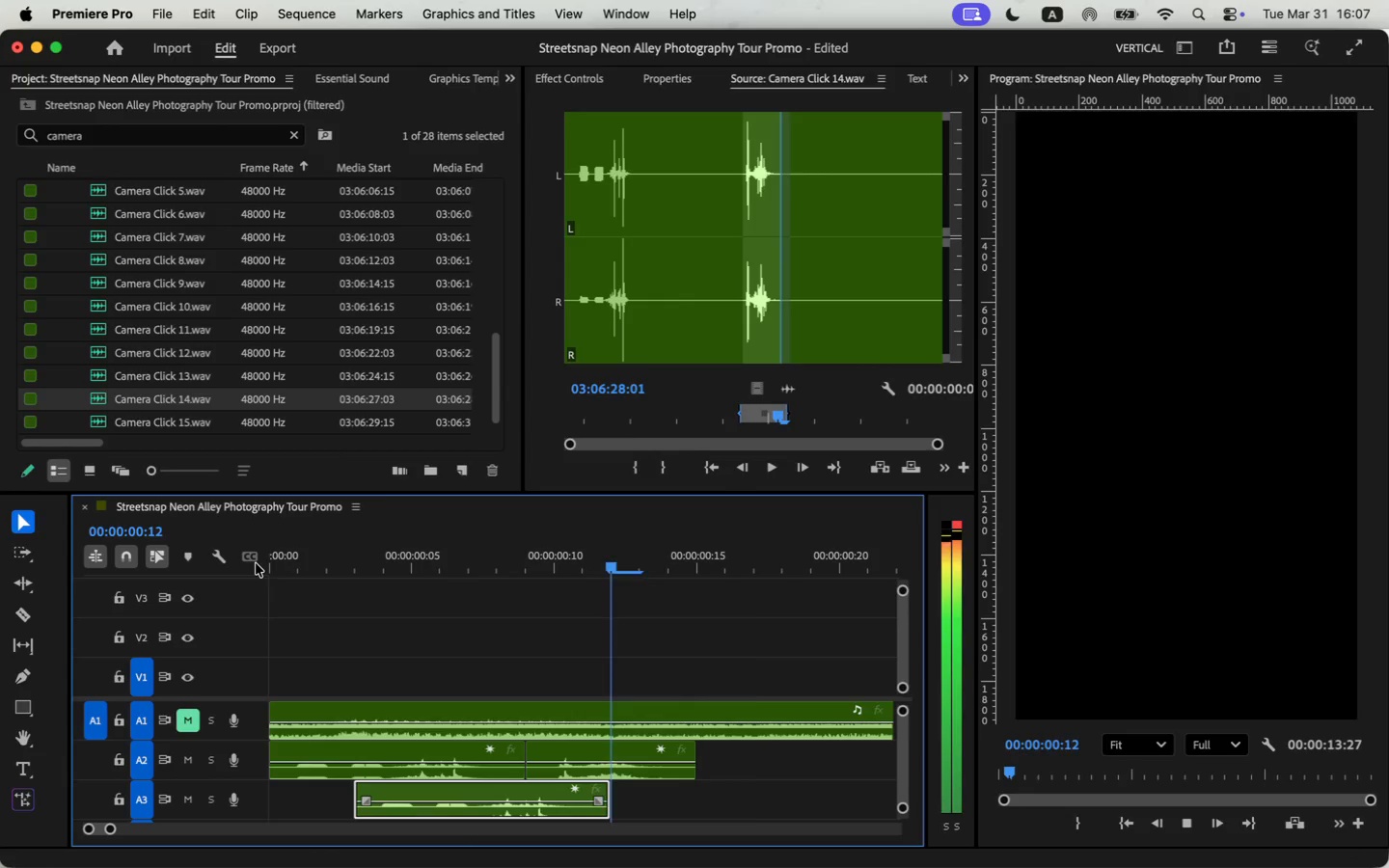 
key(Space)
 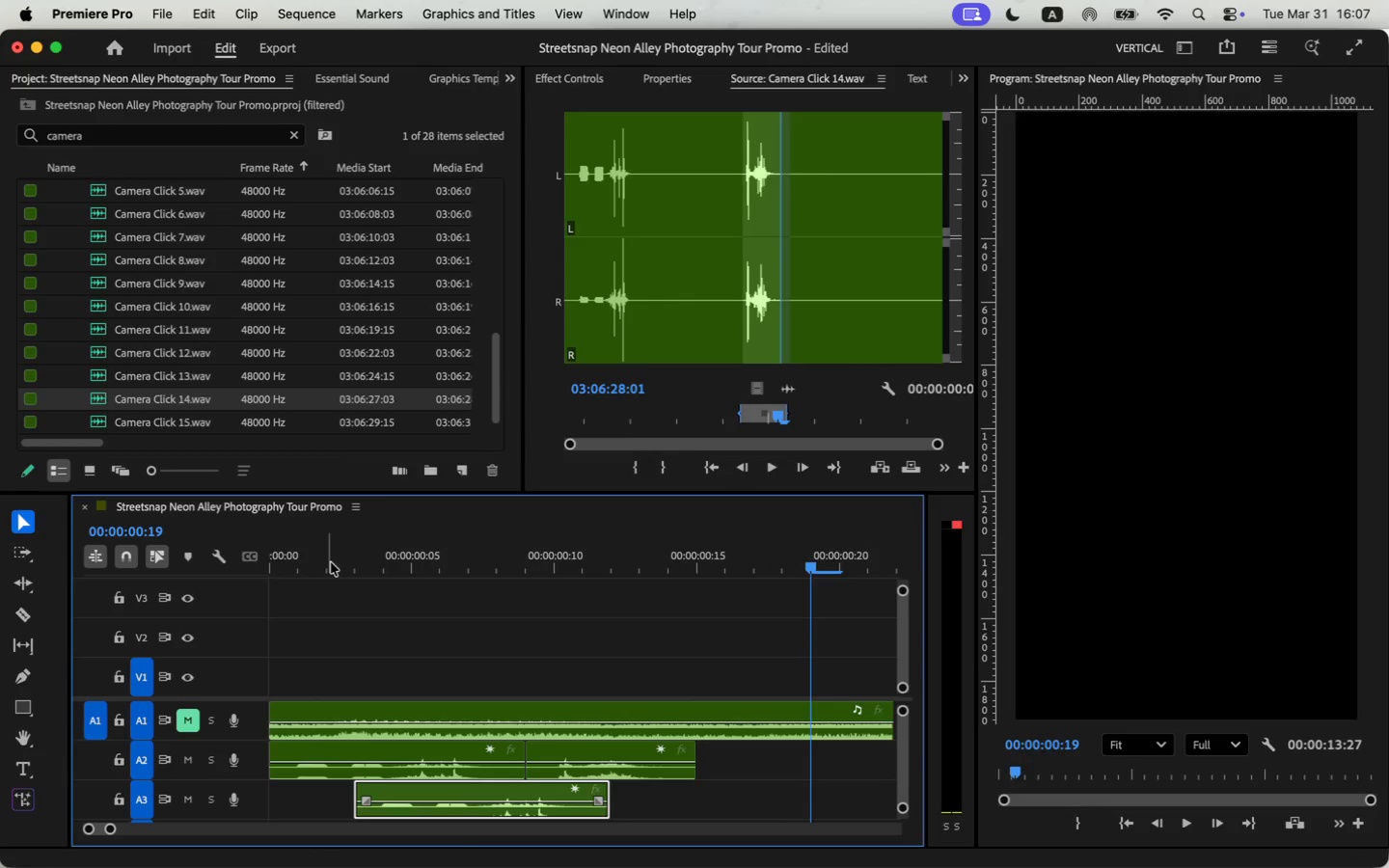 
left_click_drag(start_coordinate=[331, 562], to_coordinate=[241, 564])
 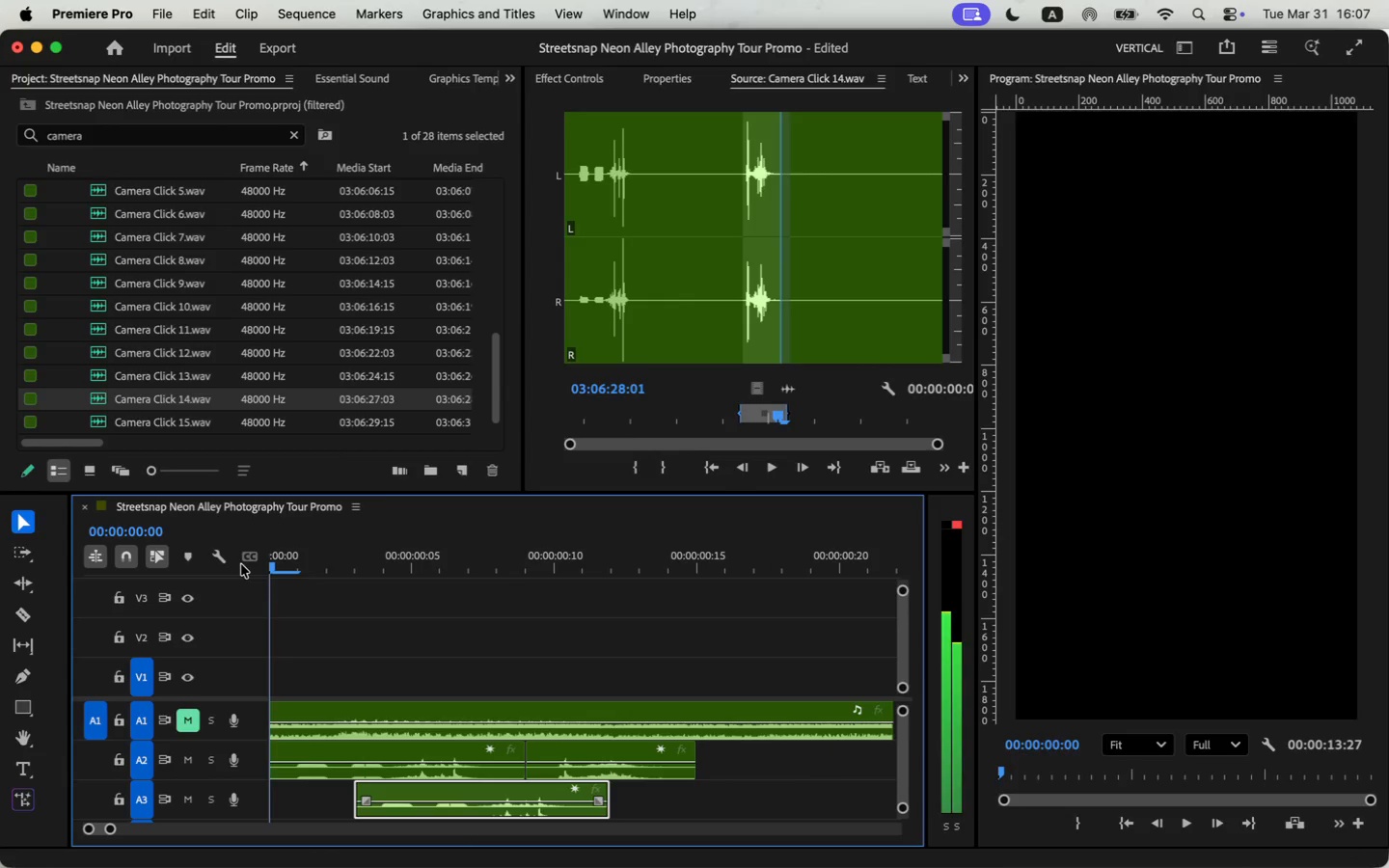 
key(Space)
 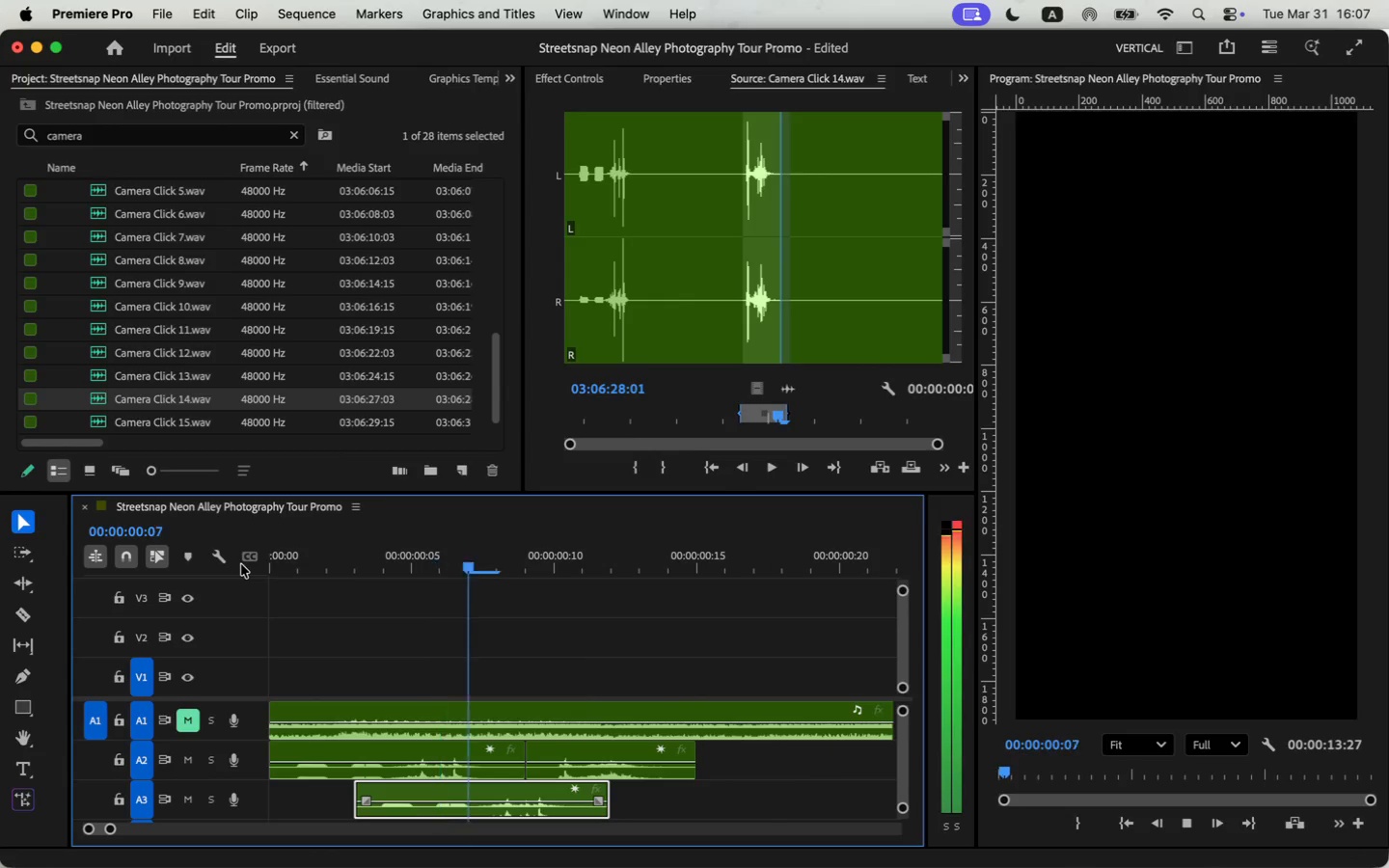 
key(Space)
 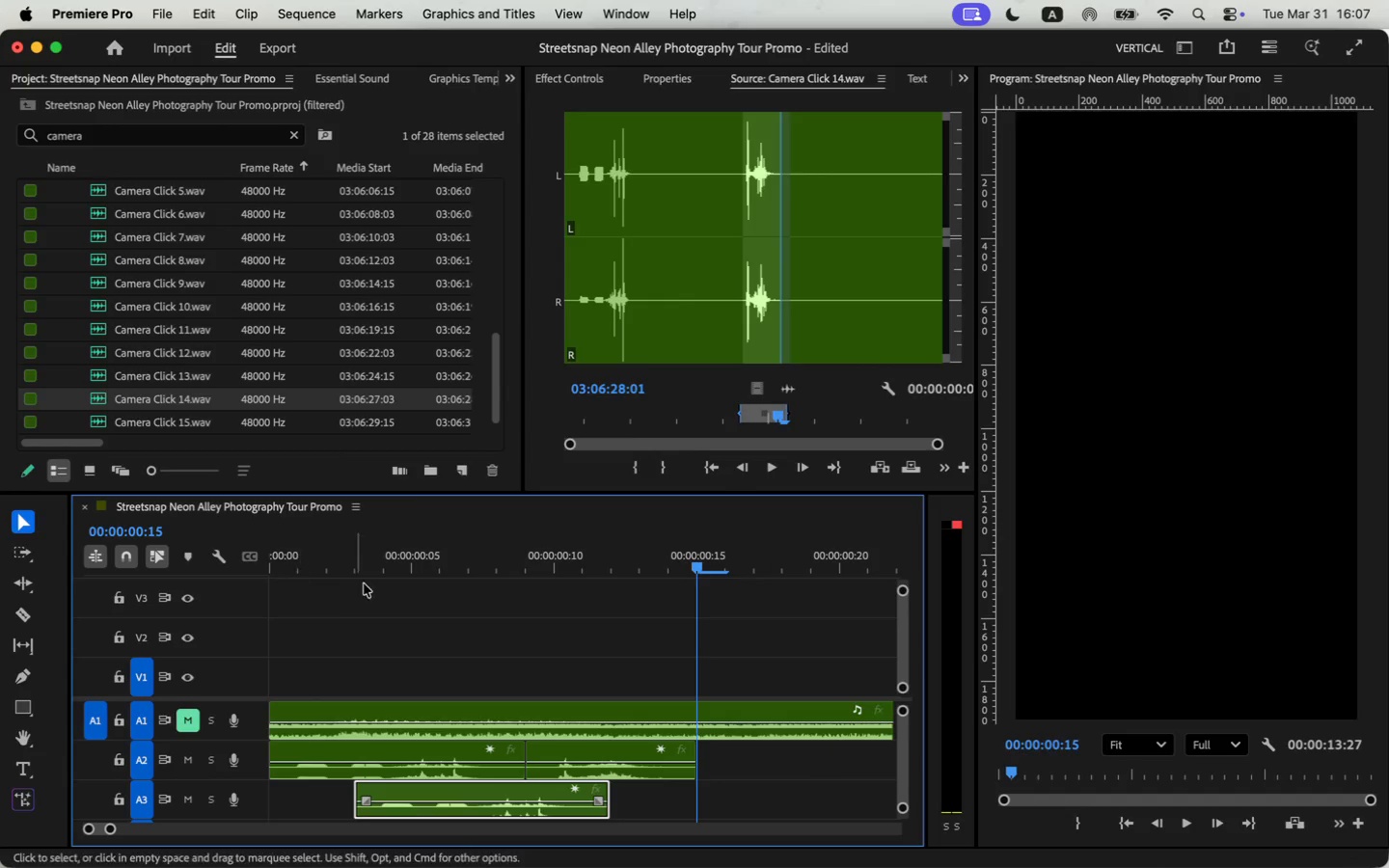 
mouse_move([452, 709])
 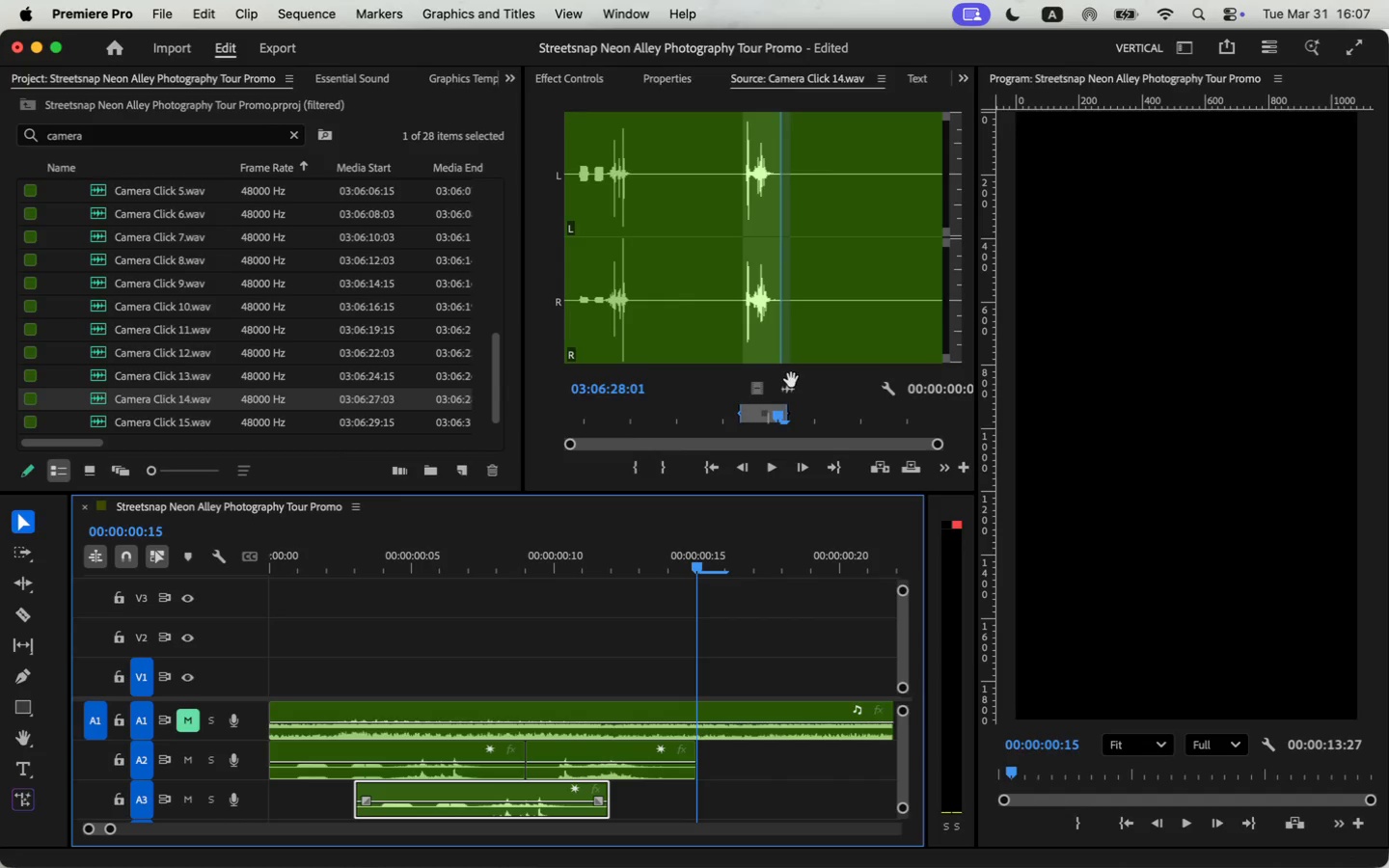 
left_click_drag(start_coordinate=[788, 393], to_coordinate=[617, 799])
 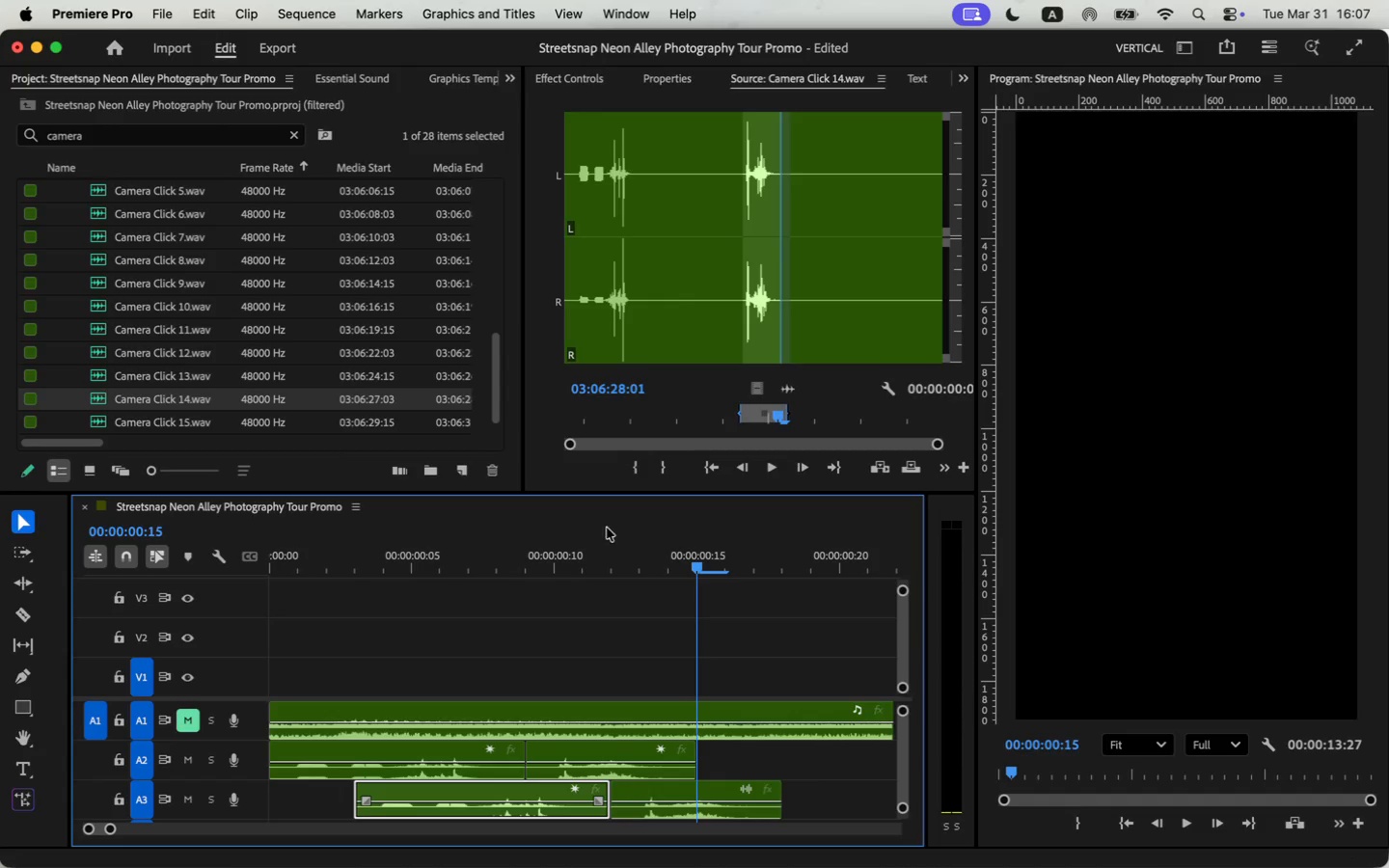 
left_click_drag(start_coordinate=[592, 577], to_coordinate=[306, 599])
 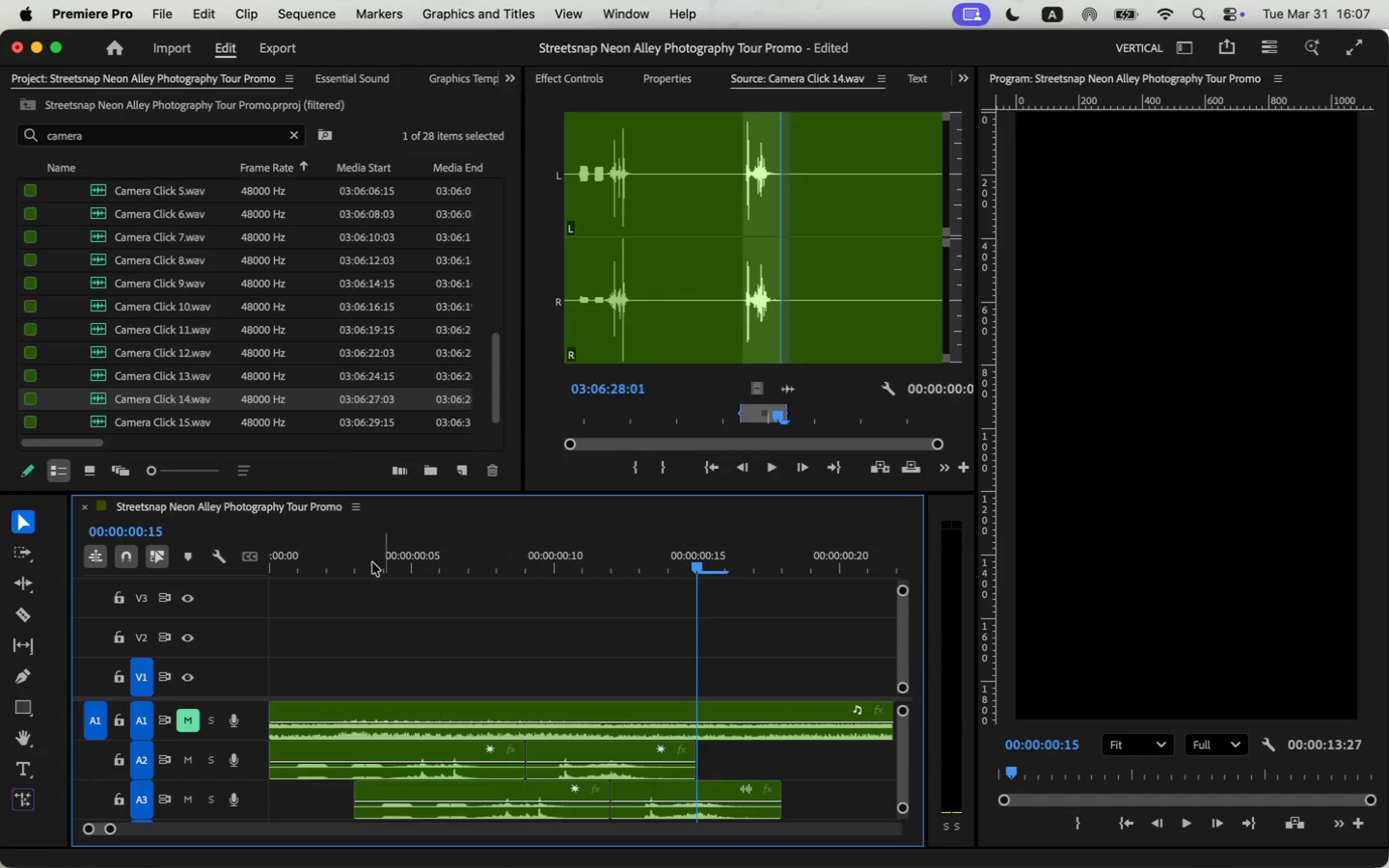 
left_click_drag(start_coordinate=[376, 556], to_coordinate=[257, 563])
 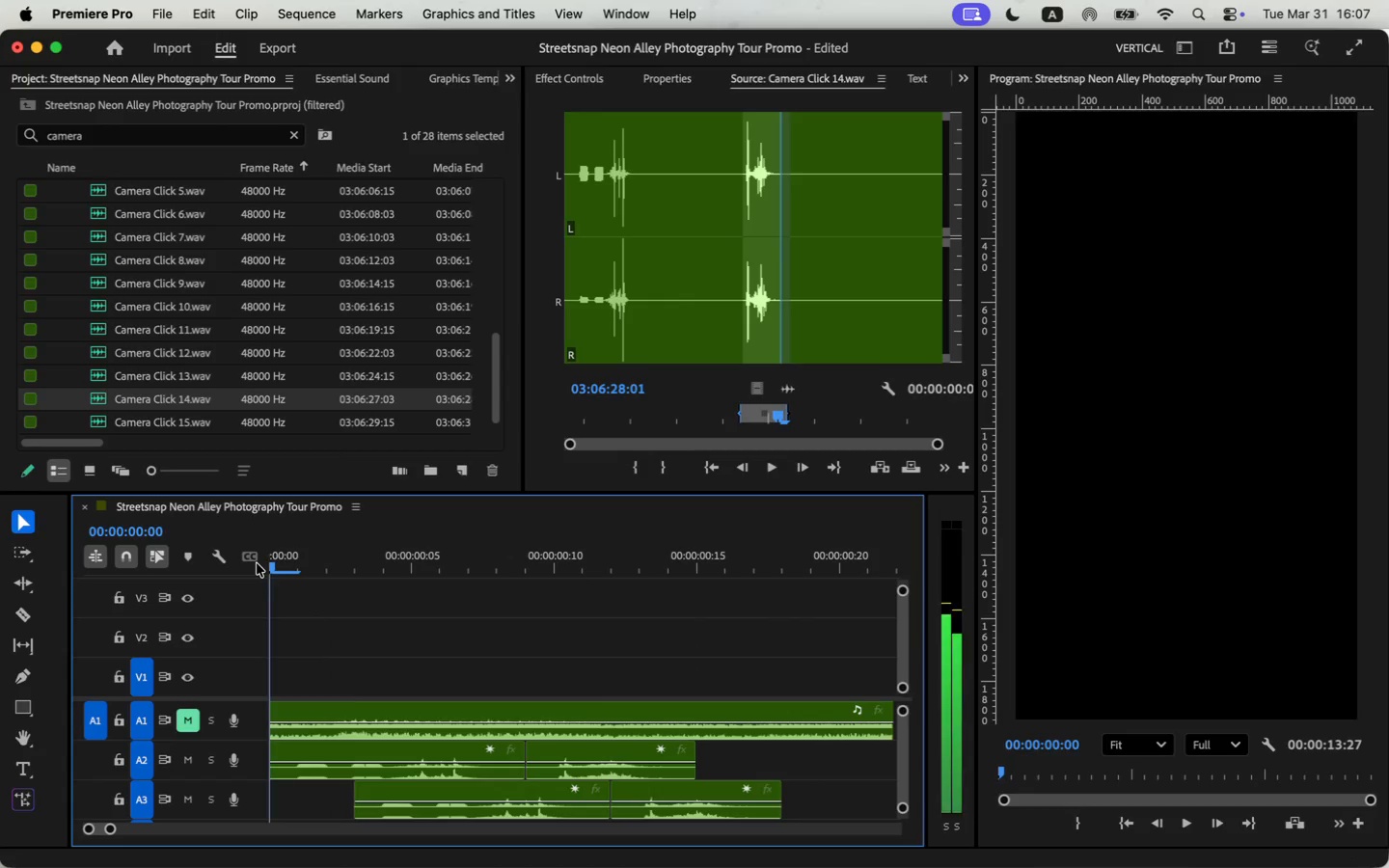 
key(Space)
 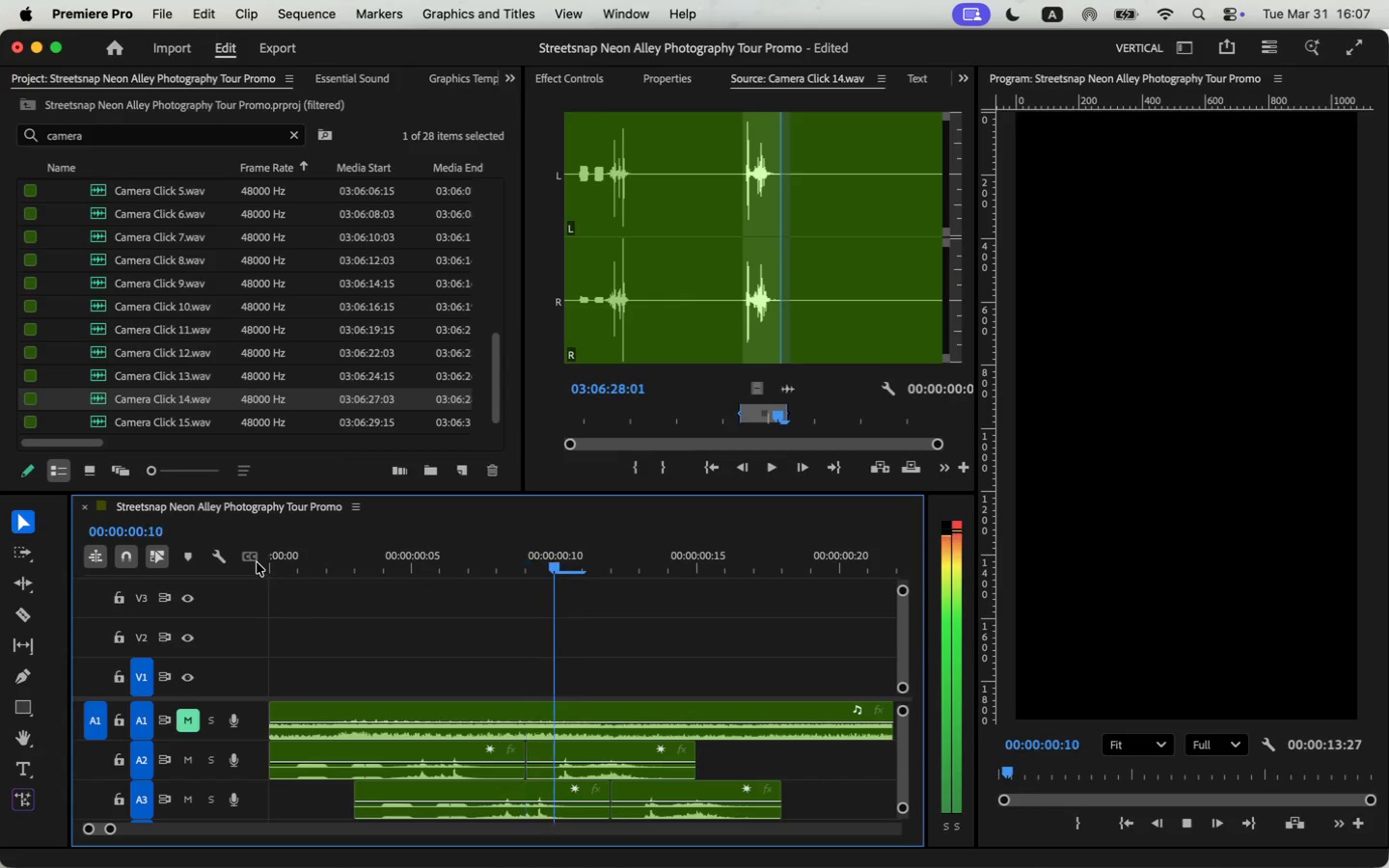 
key(Space)
 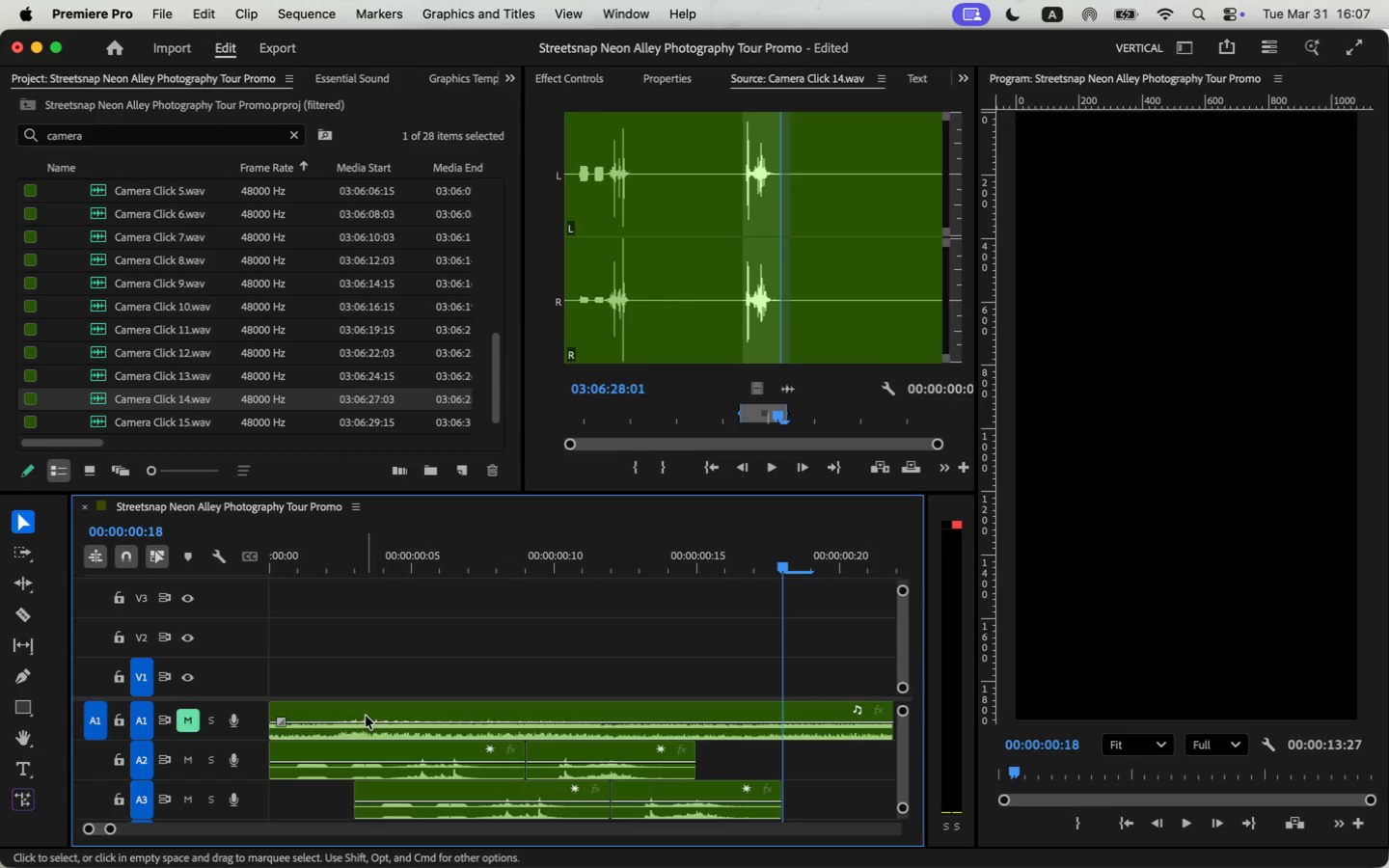 
left_click_drag(start_coordinate=[365, 712], to_coordinate=[614, 716])
 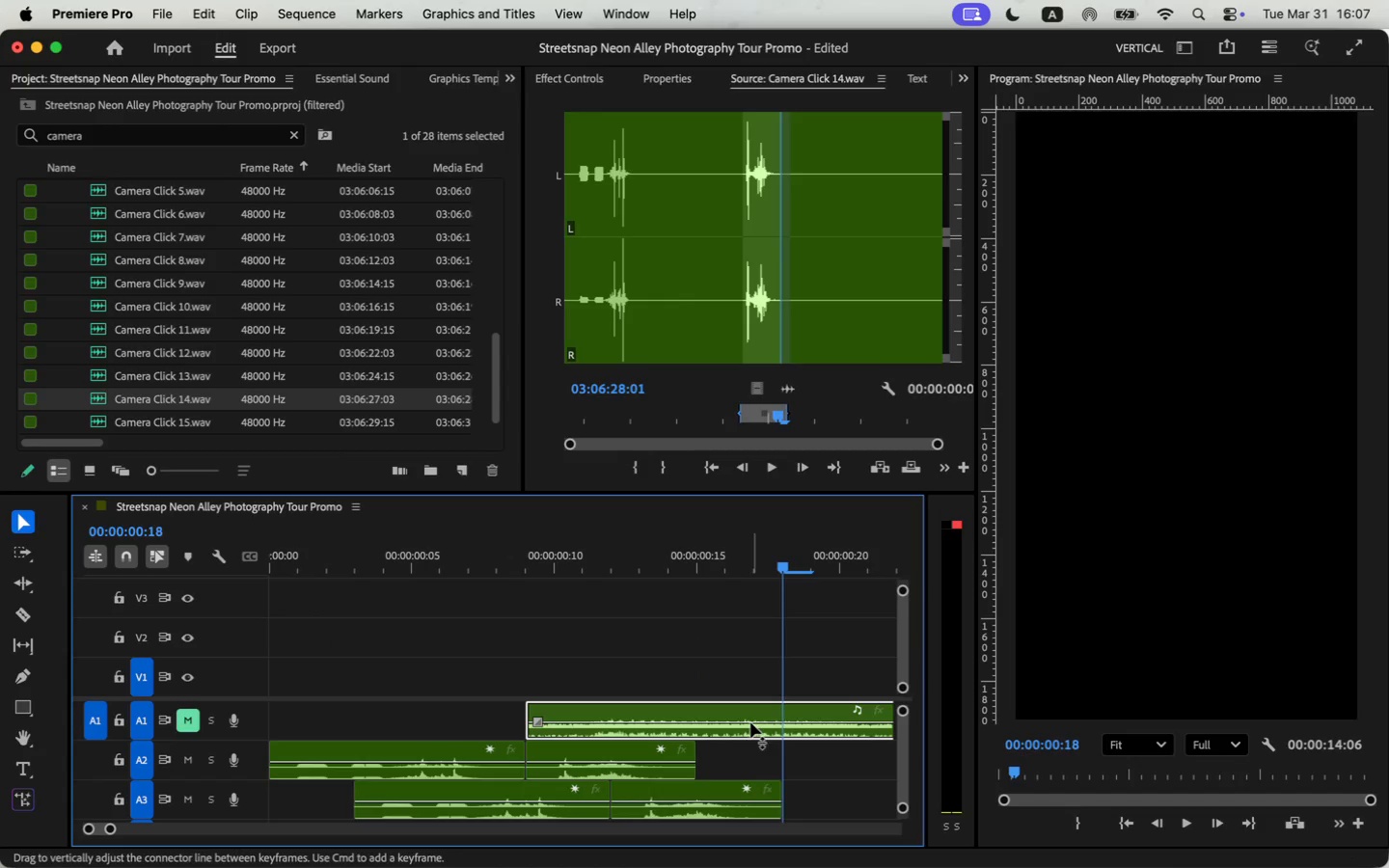 
left_click([750, 720])
 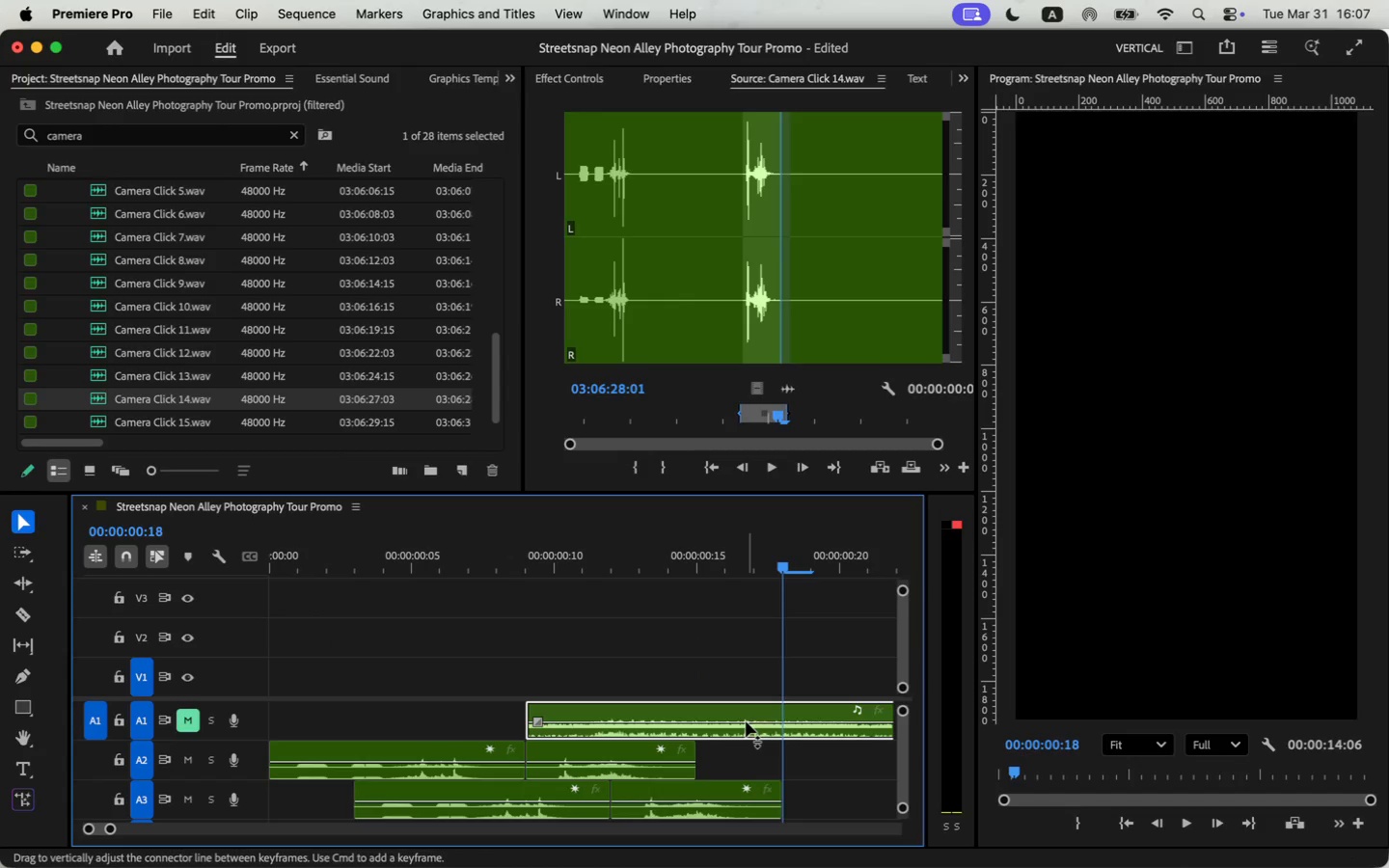 
key(V)
 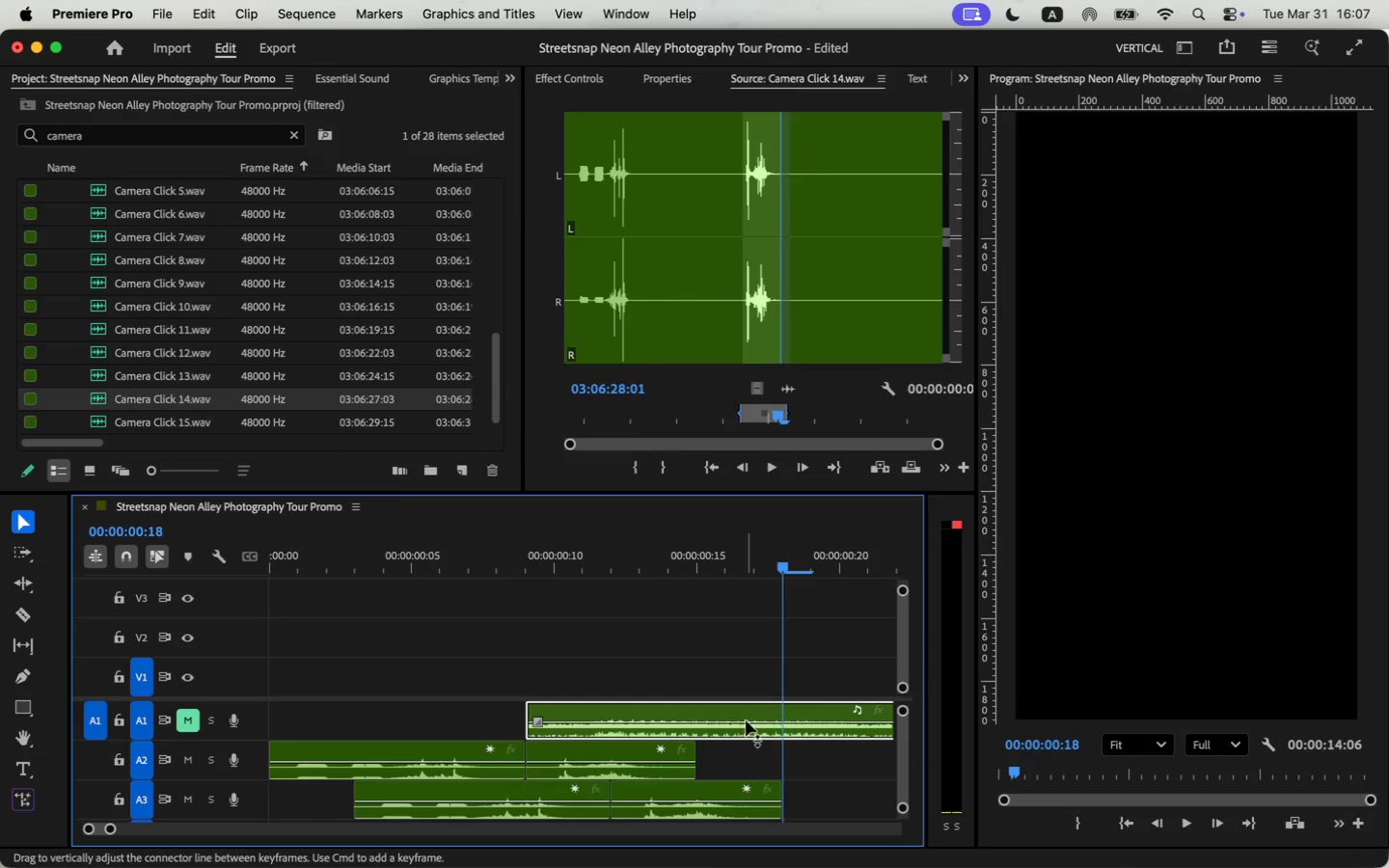 
hold_key(key=CommandLeft, duration=0.79)
left_click([746, 721])
 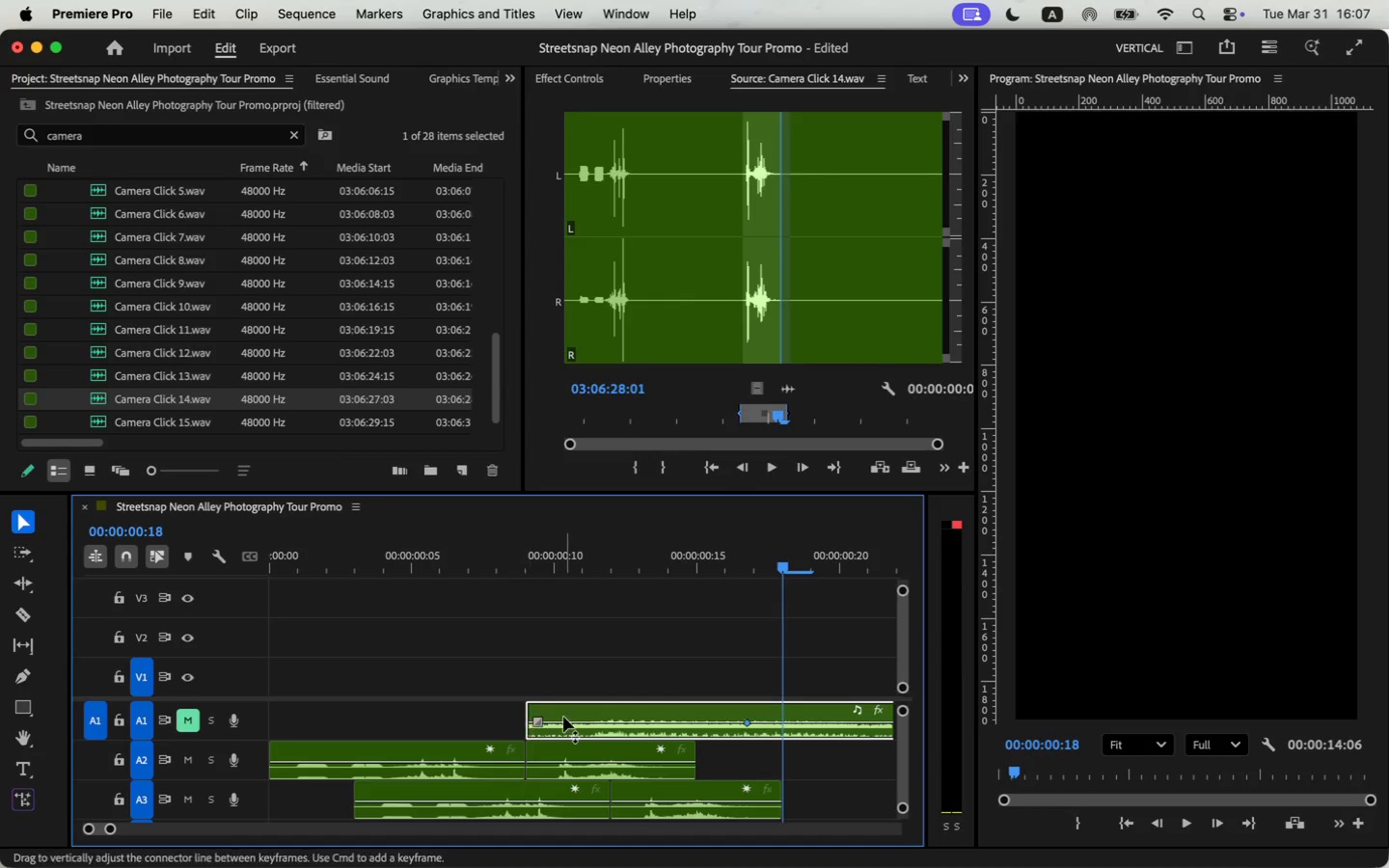 
hold_key(key=CommandLeft, duration=0.49)
left_click([558, 720])
 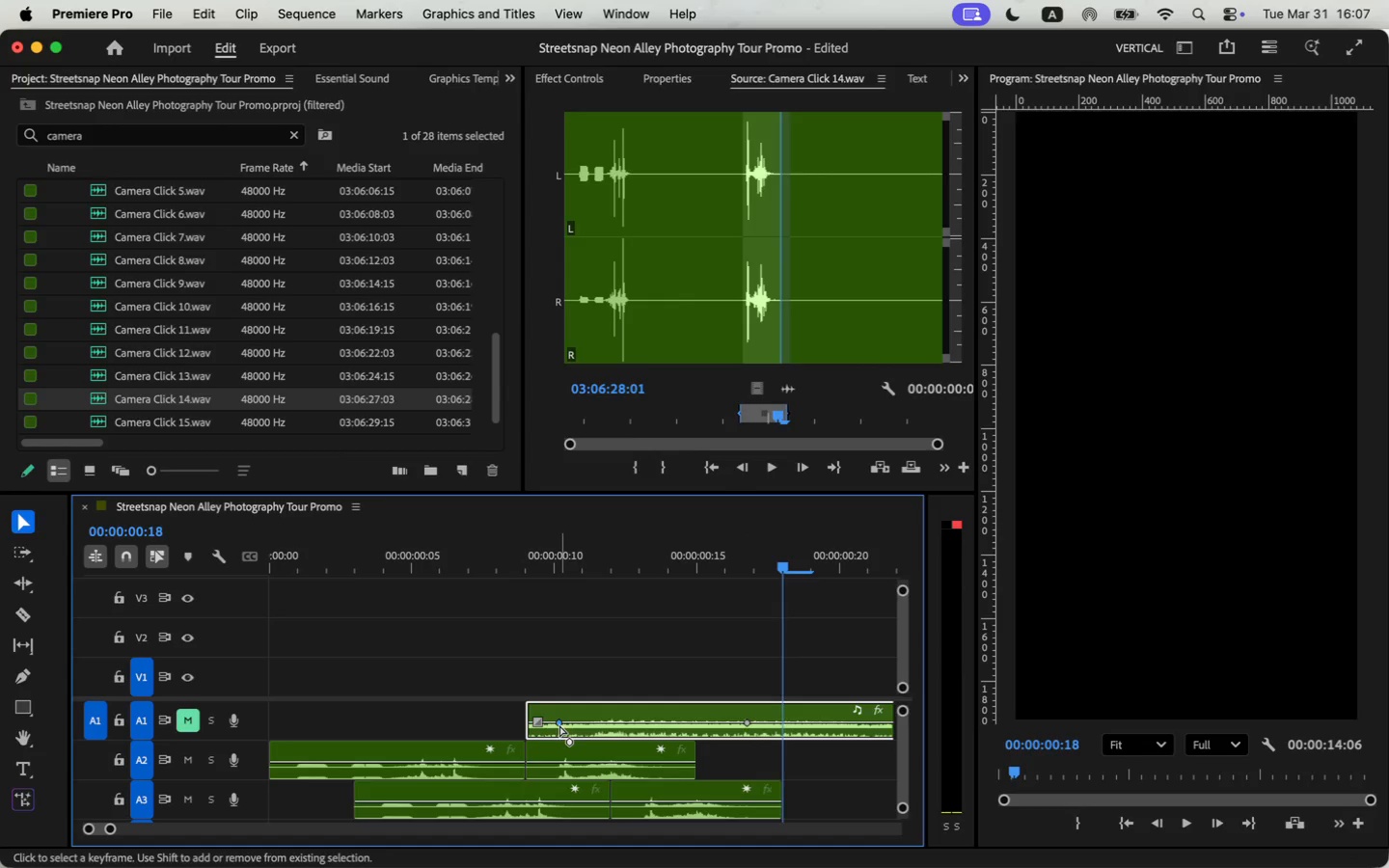 
left_click_drag(start_coordinate=[558, 722], to_coordinate=[549, 723])
 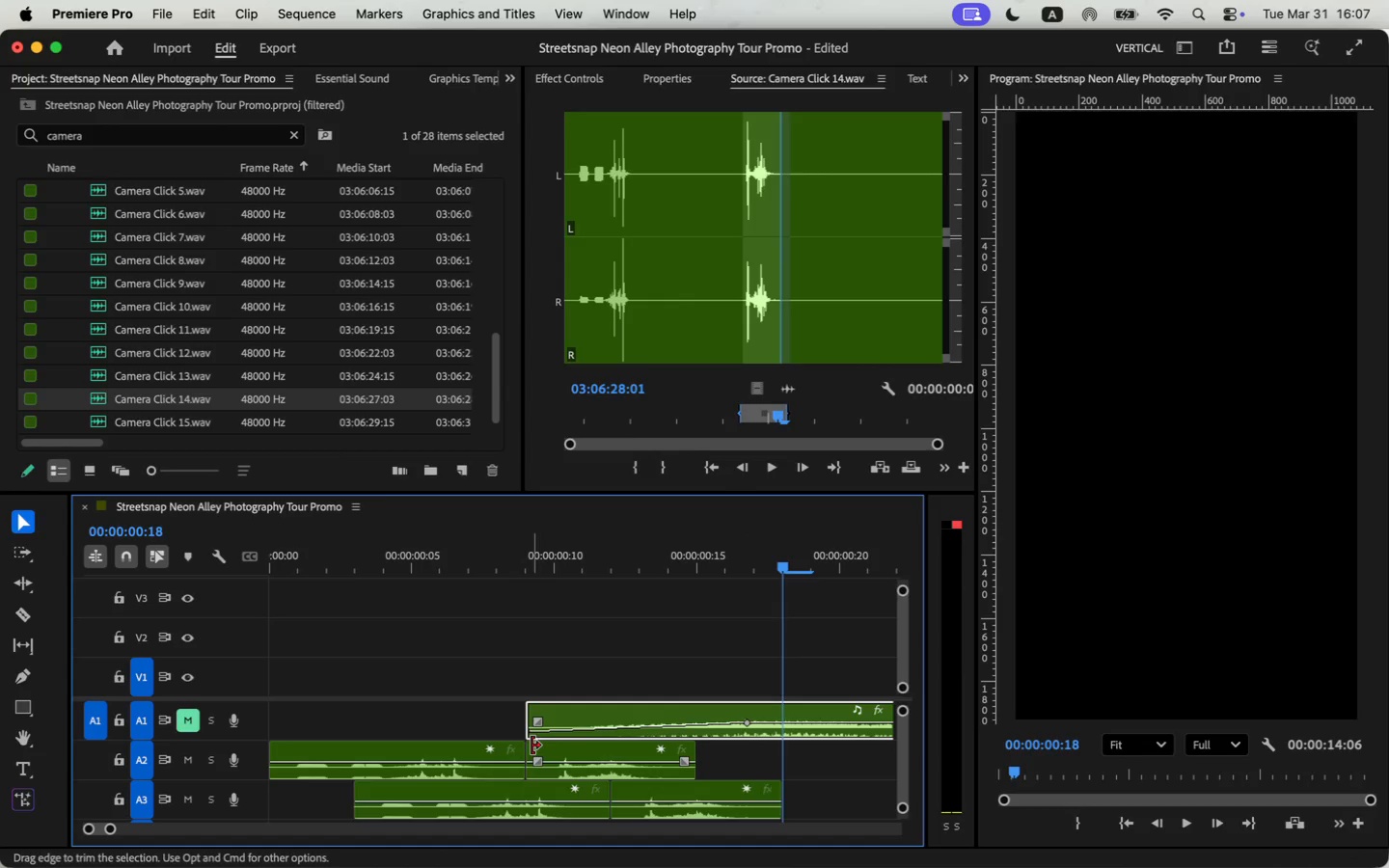 
key(Meta+CommandLeft)
 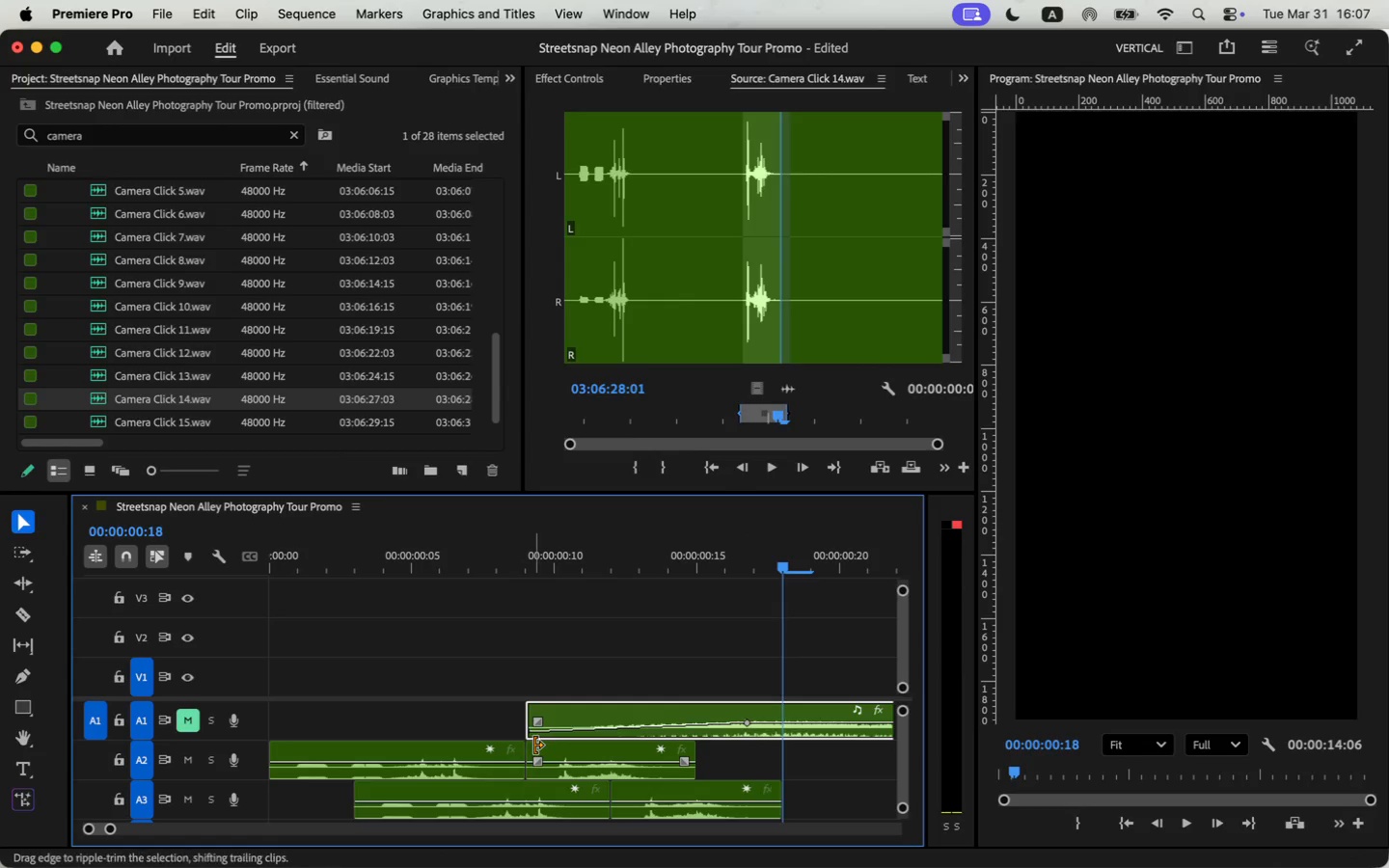 
key(Meta+Z)
 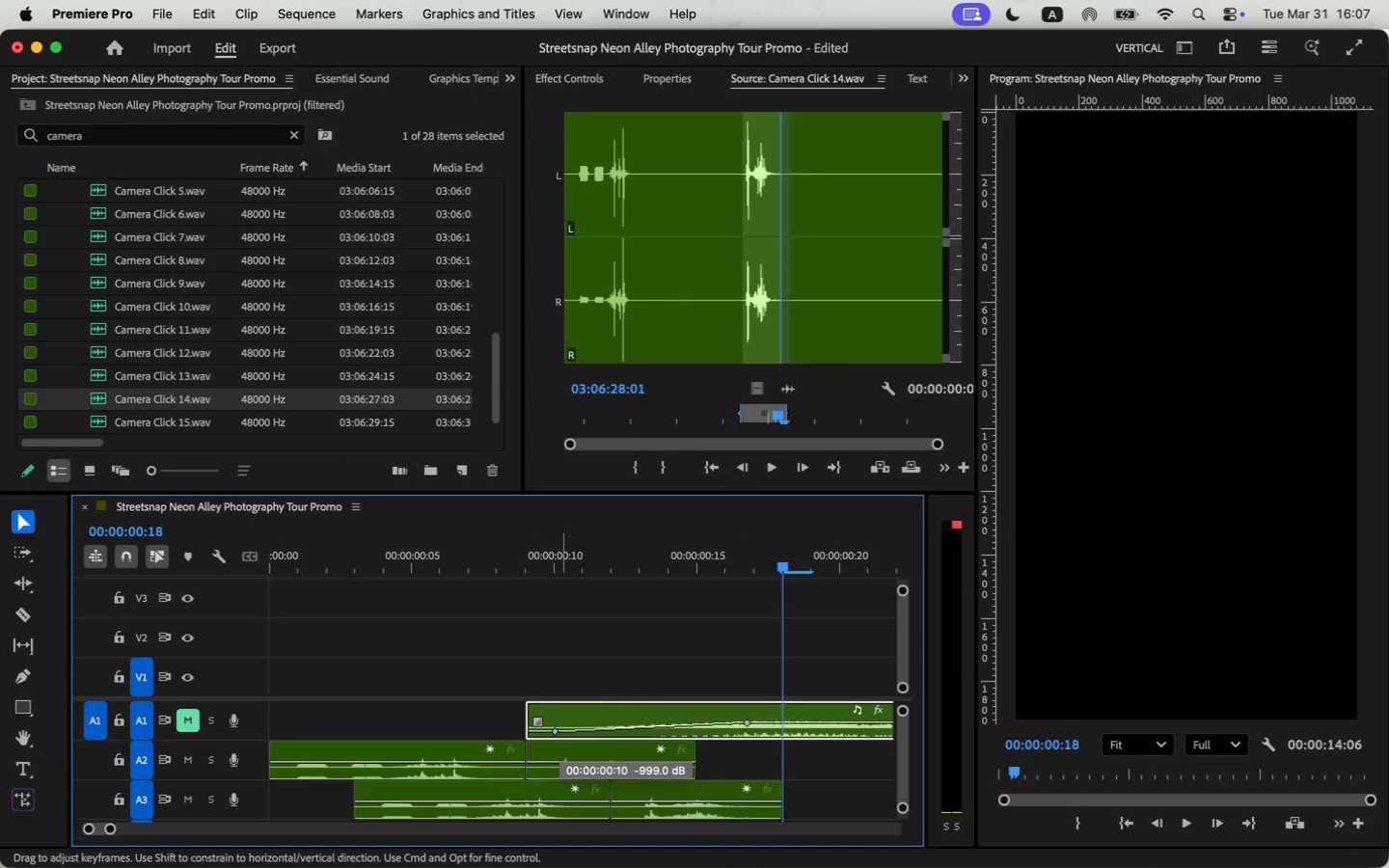 
left_click_drag(start_coordinate=[476, 556], to_coordinate=[266, 576])
 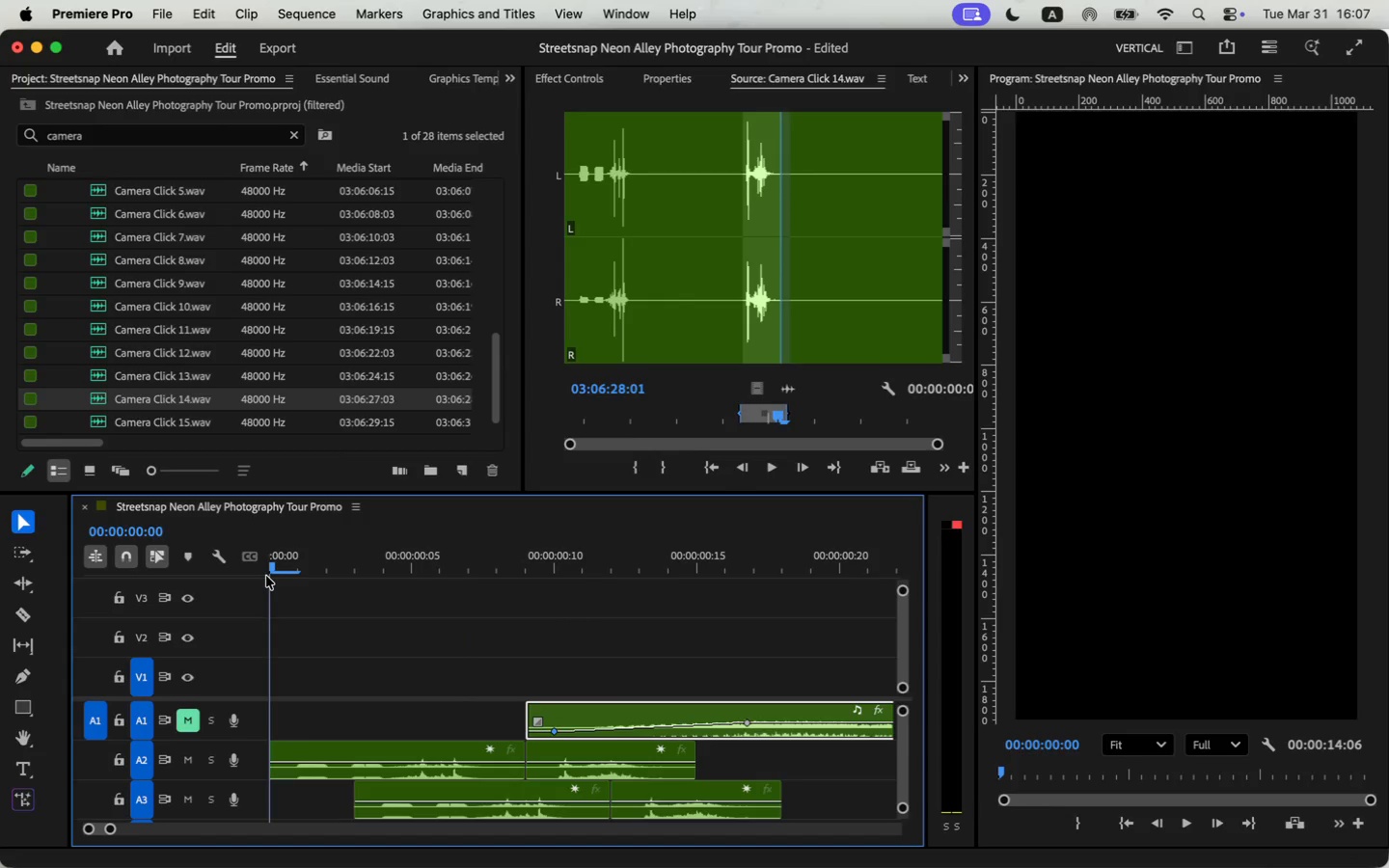 
key(Space)
 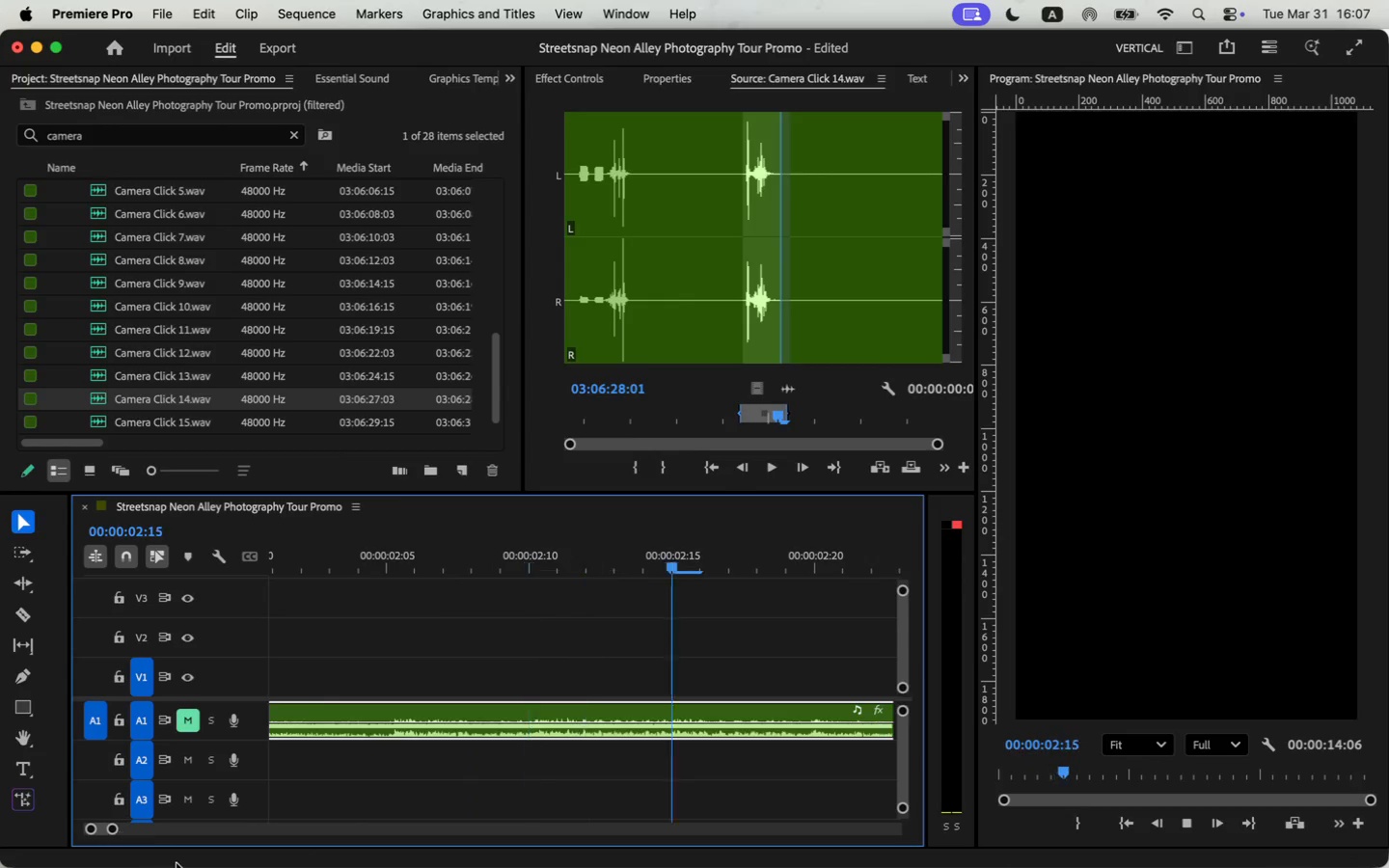 
left_click_drag(start_coordinate=[115, 830], to_coordinate=[269, 853])
 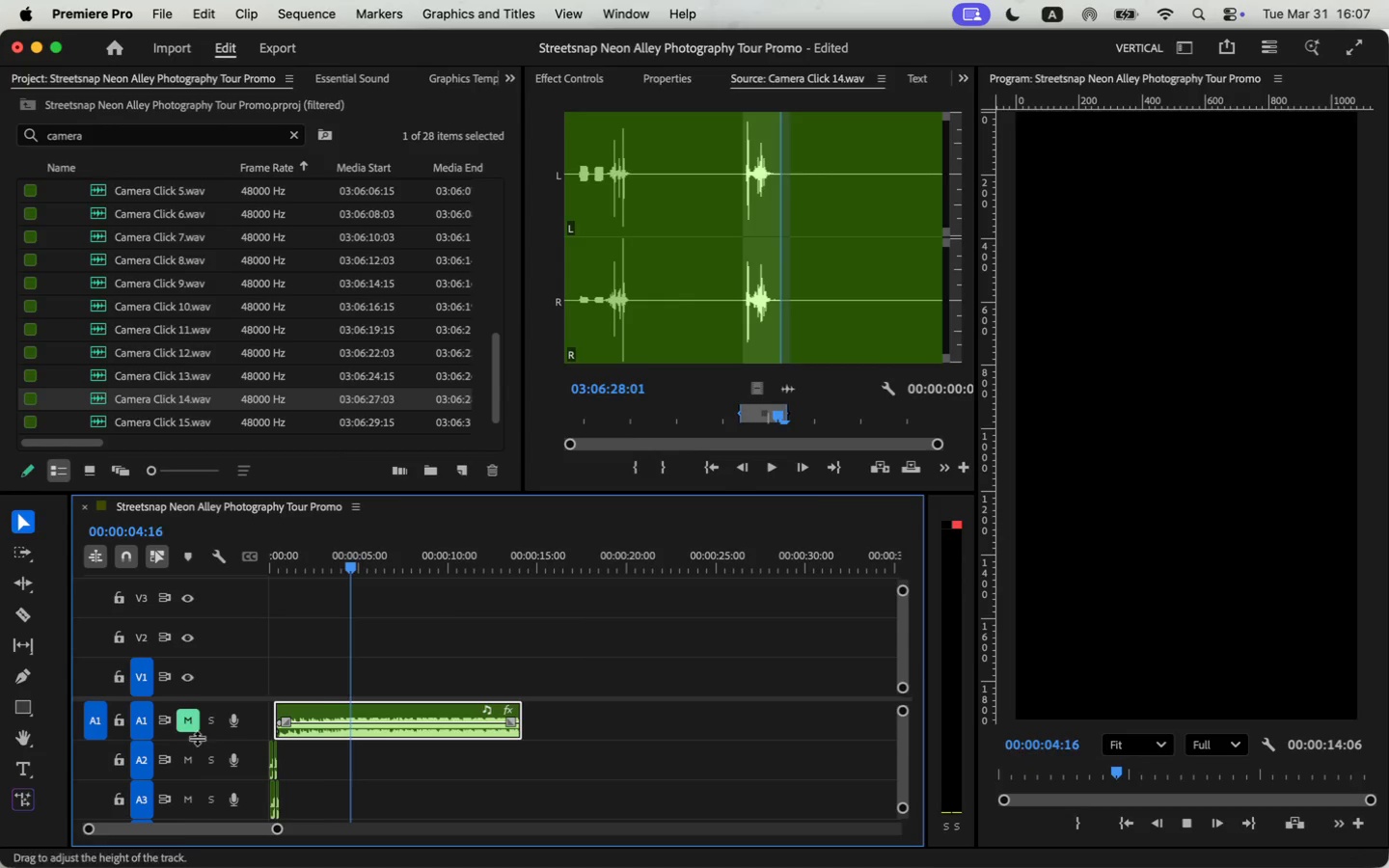 
left_click([193, 728])
 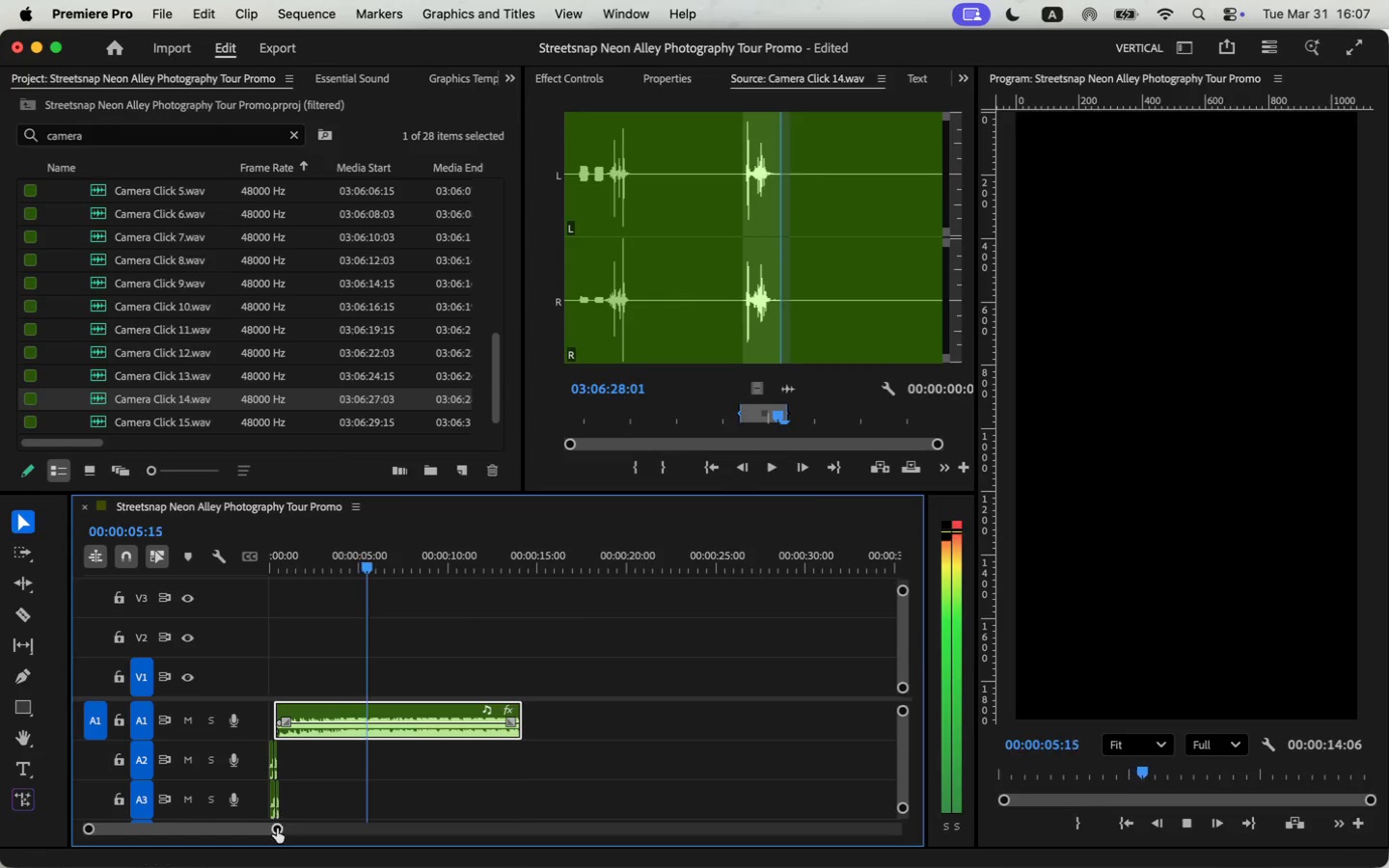 
left_click_drag(start_coordinate=[277, 829], to_coordinate=[233, 838])
 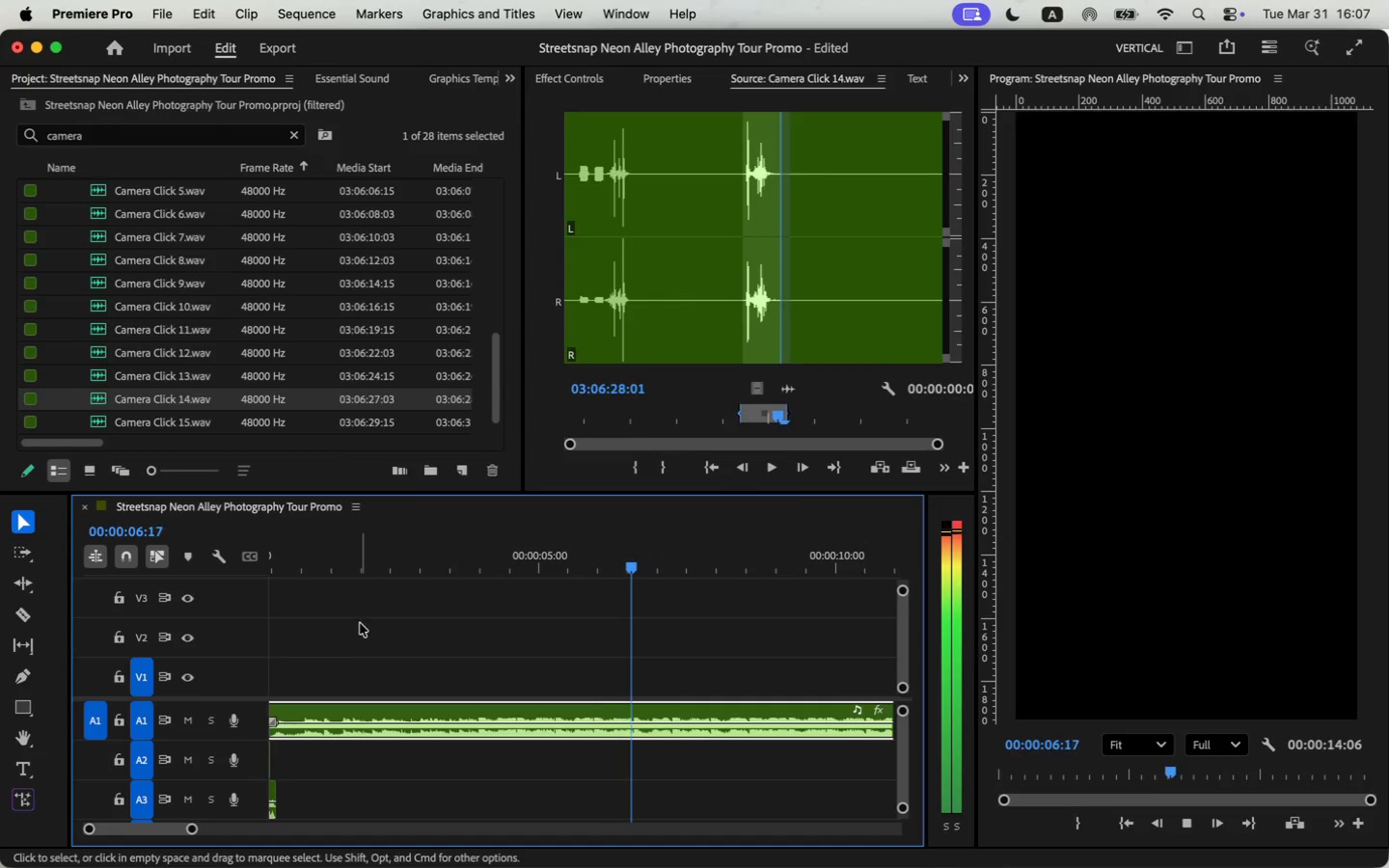 
key(Space)
 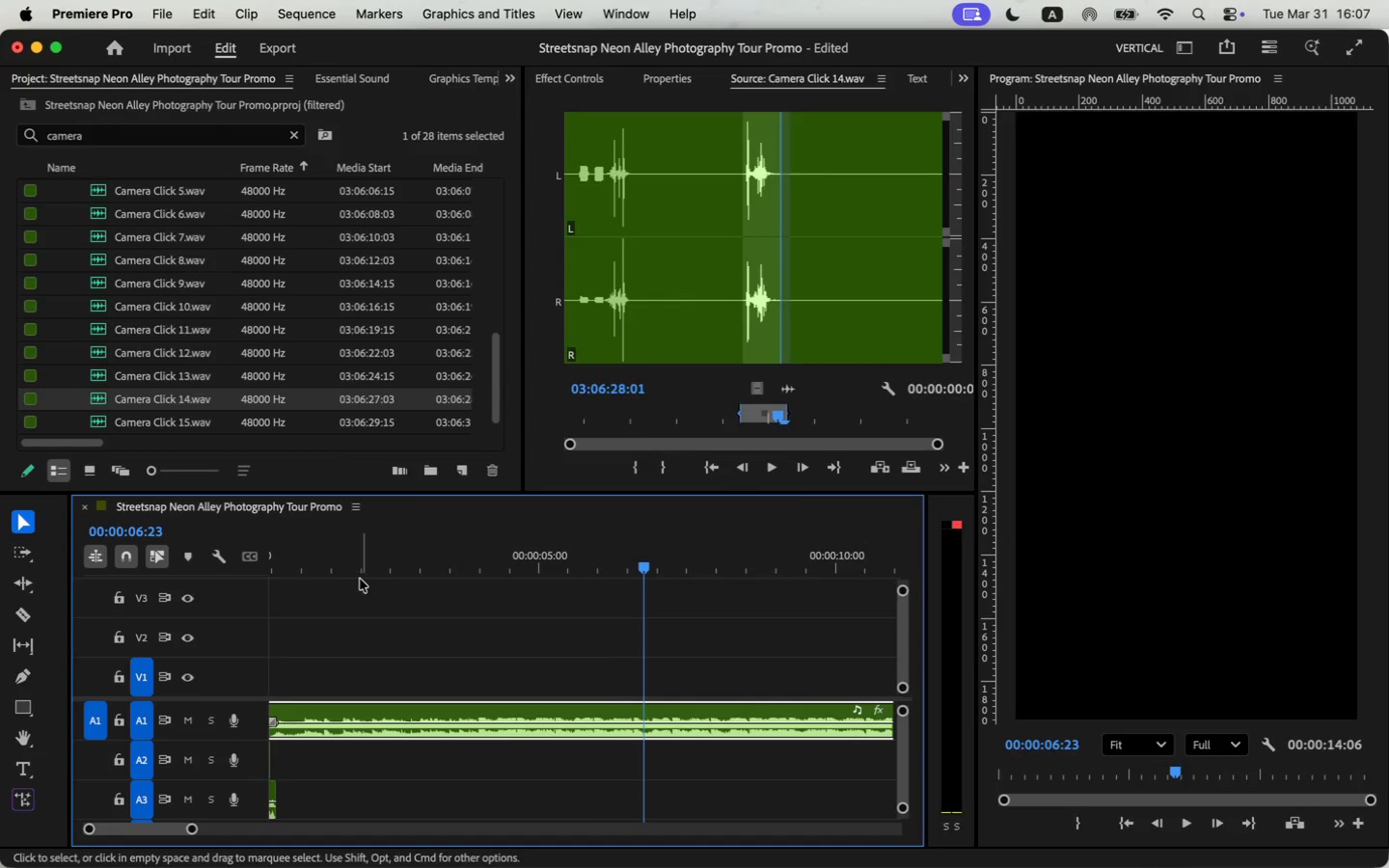 
left_click_drag(start_coordinate=[360, 577], to_coordinate=[224, 584])
 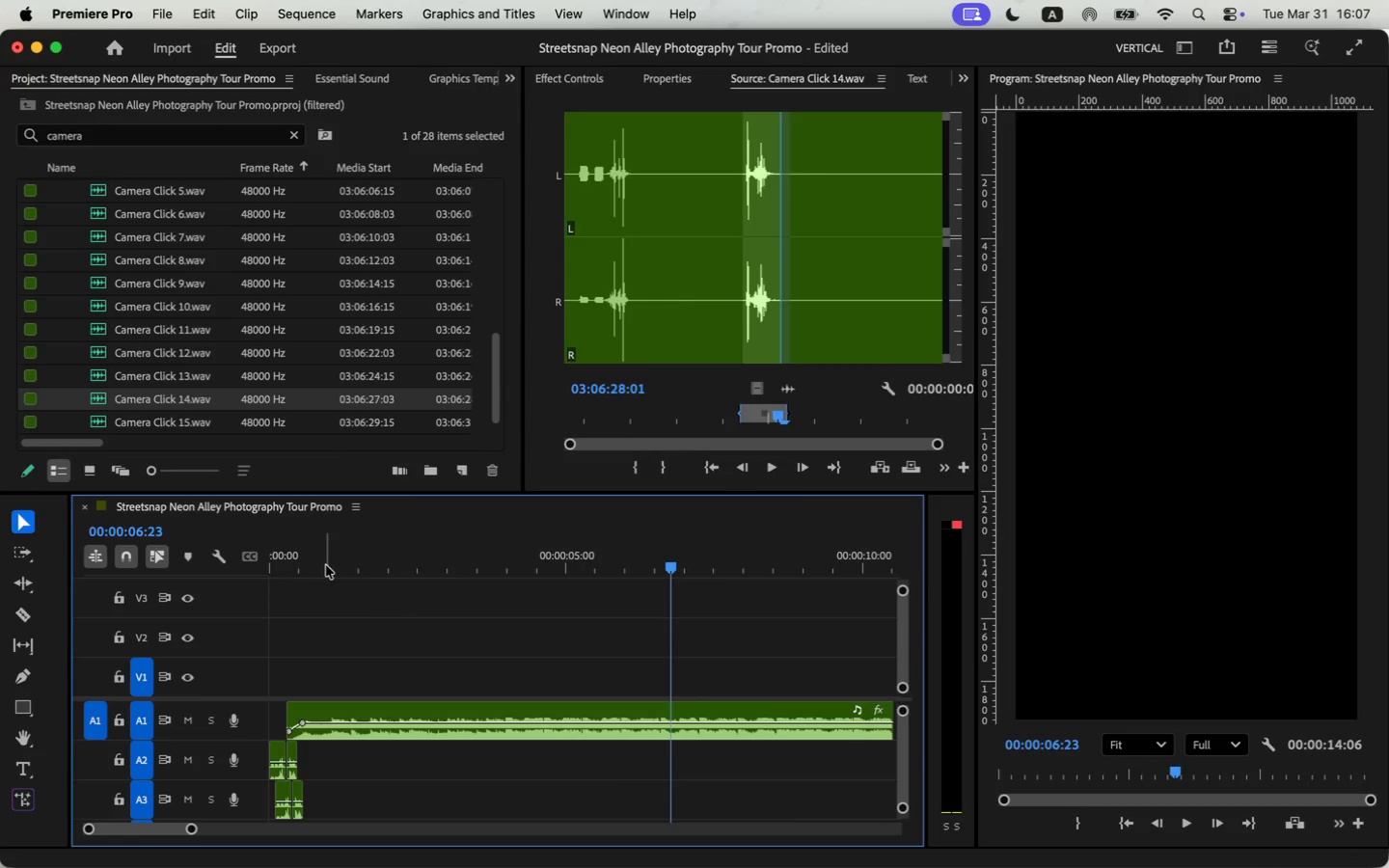 
left_click_drag(start_coordinate=[326, 565], to_coordinate=[259, 571])
 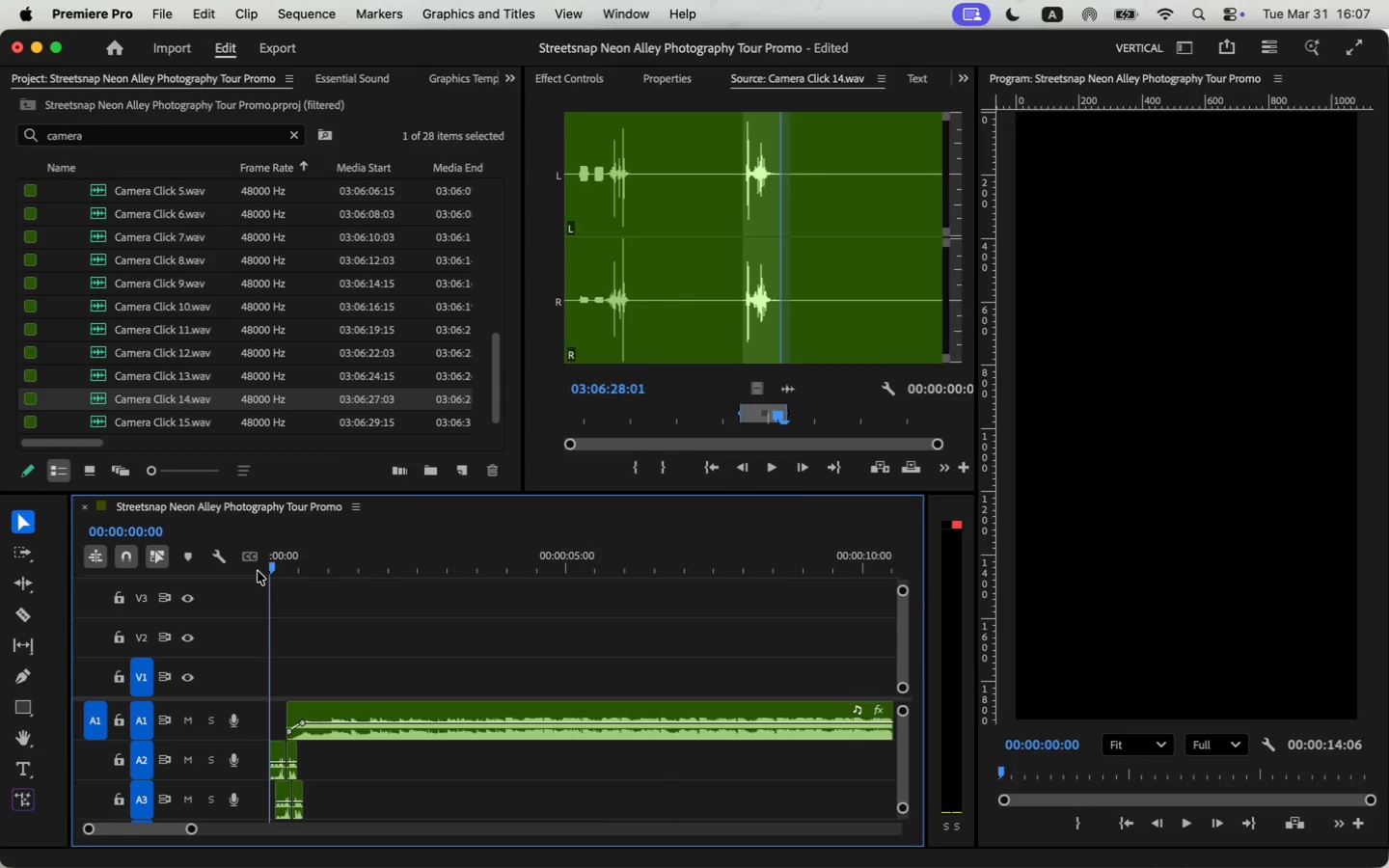 
key(Space)
 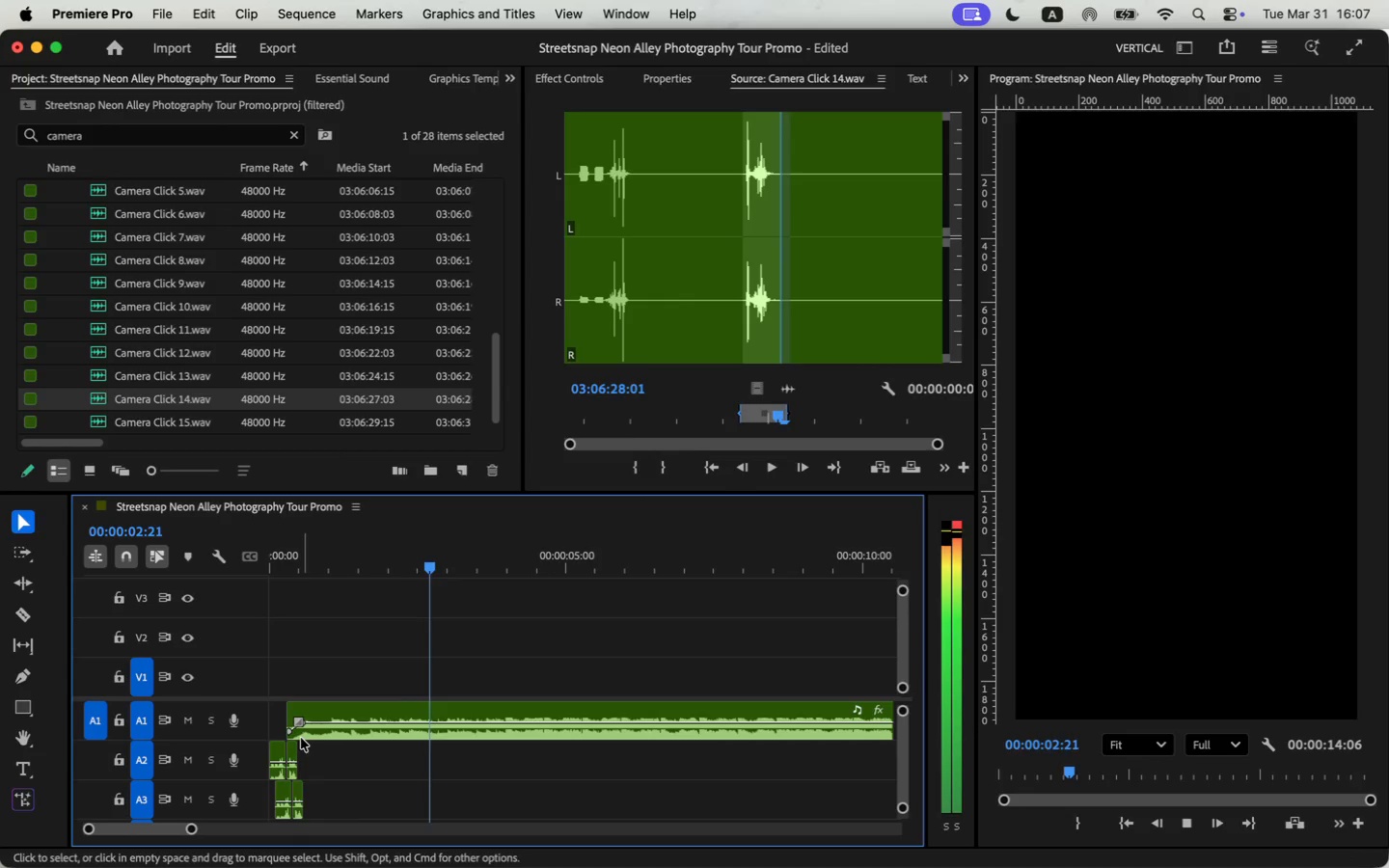 
key(Space)
 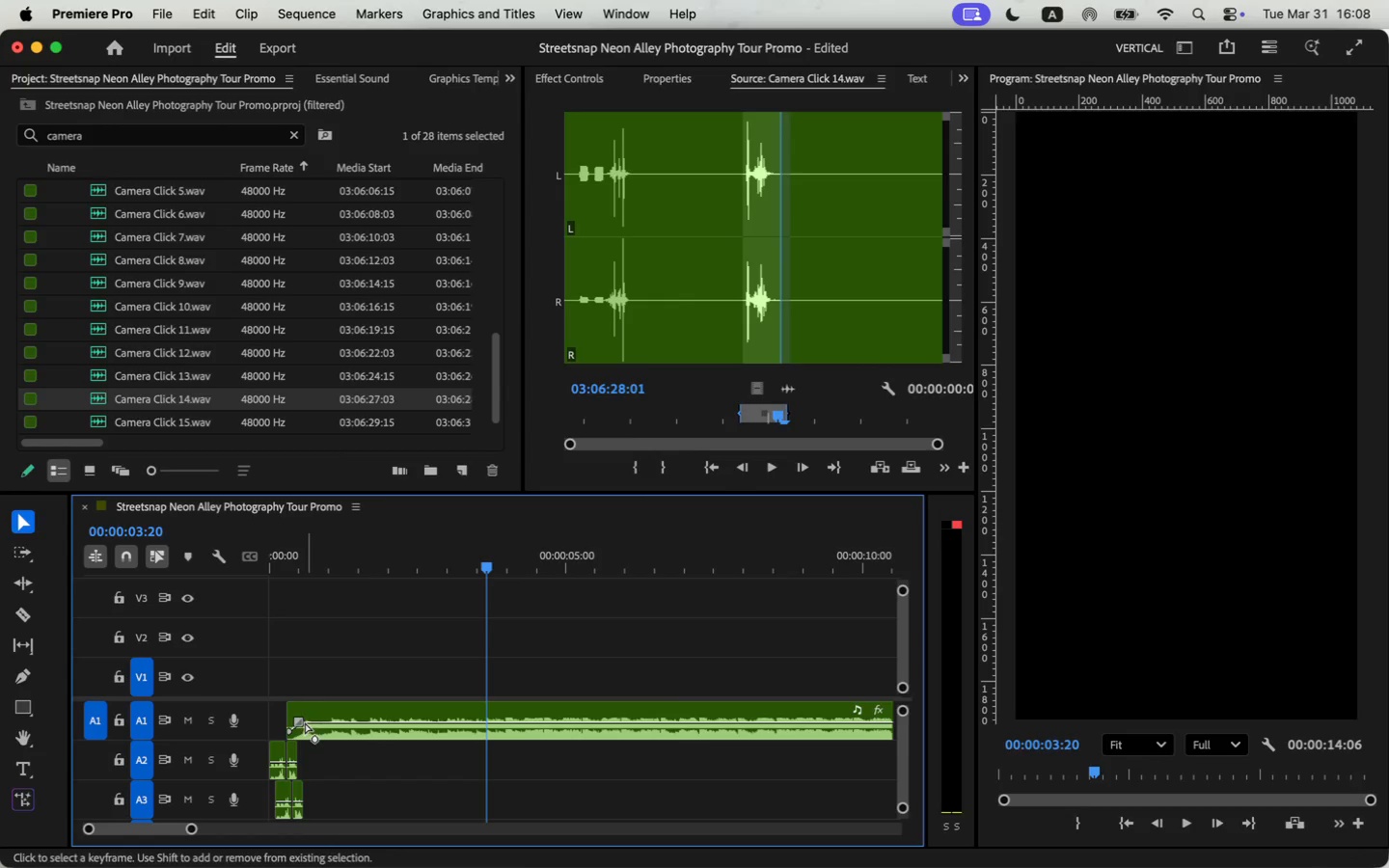 
left_click_drag(start_coordinate=[361, 558], to_coordinate=[246, 579])
 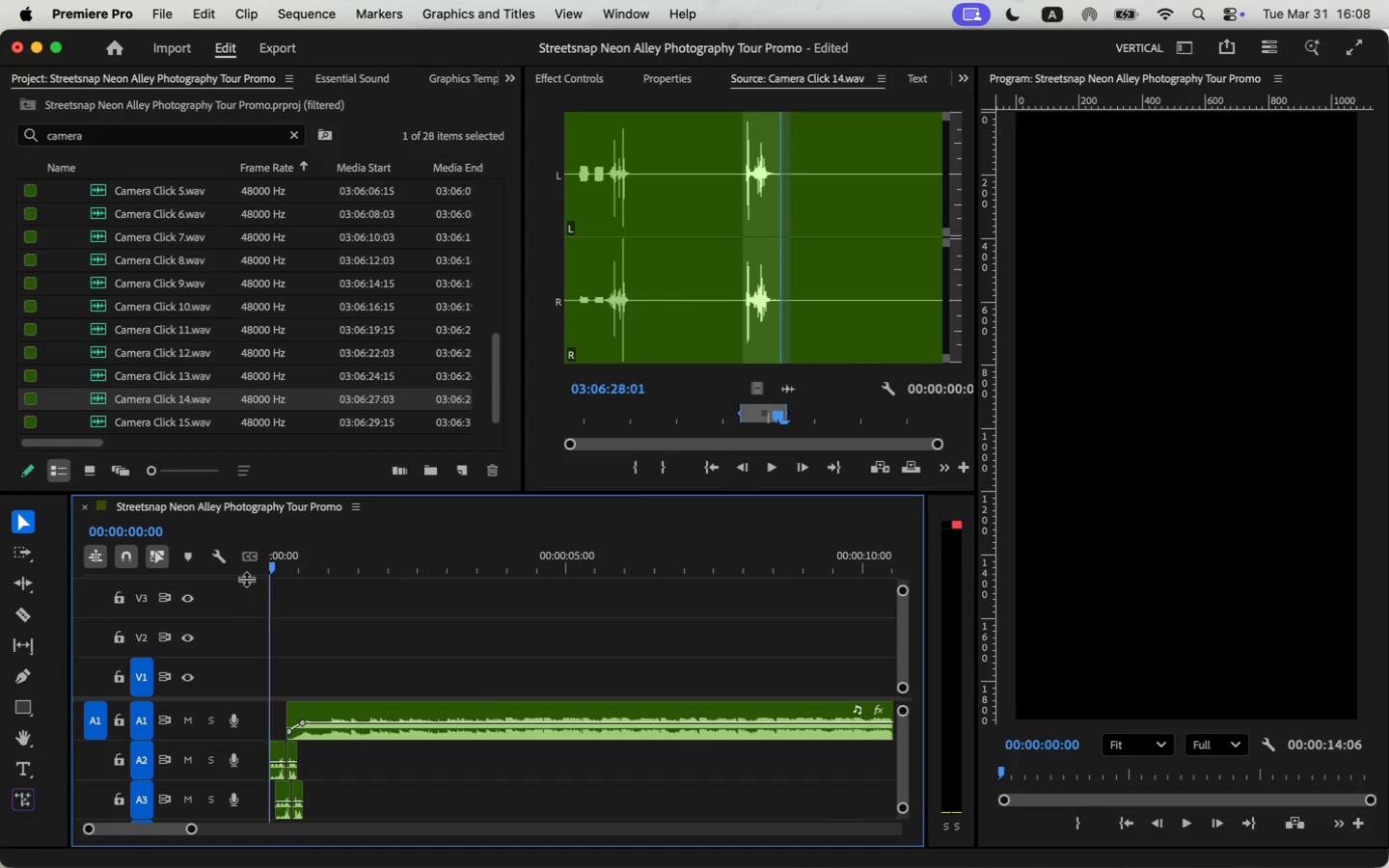 
key(Space)
 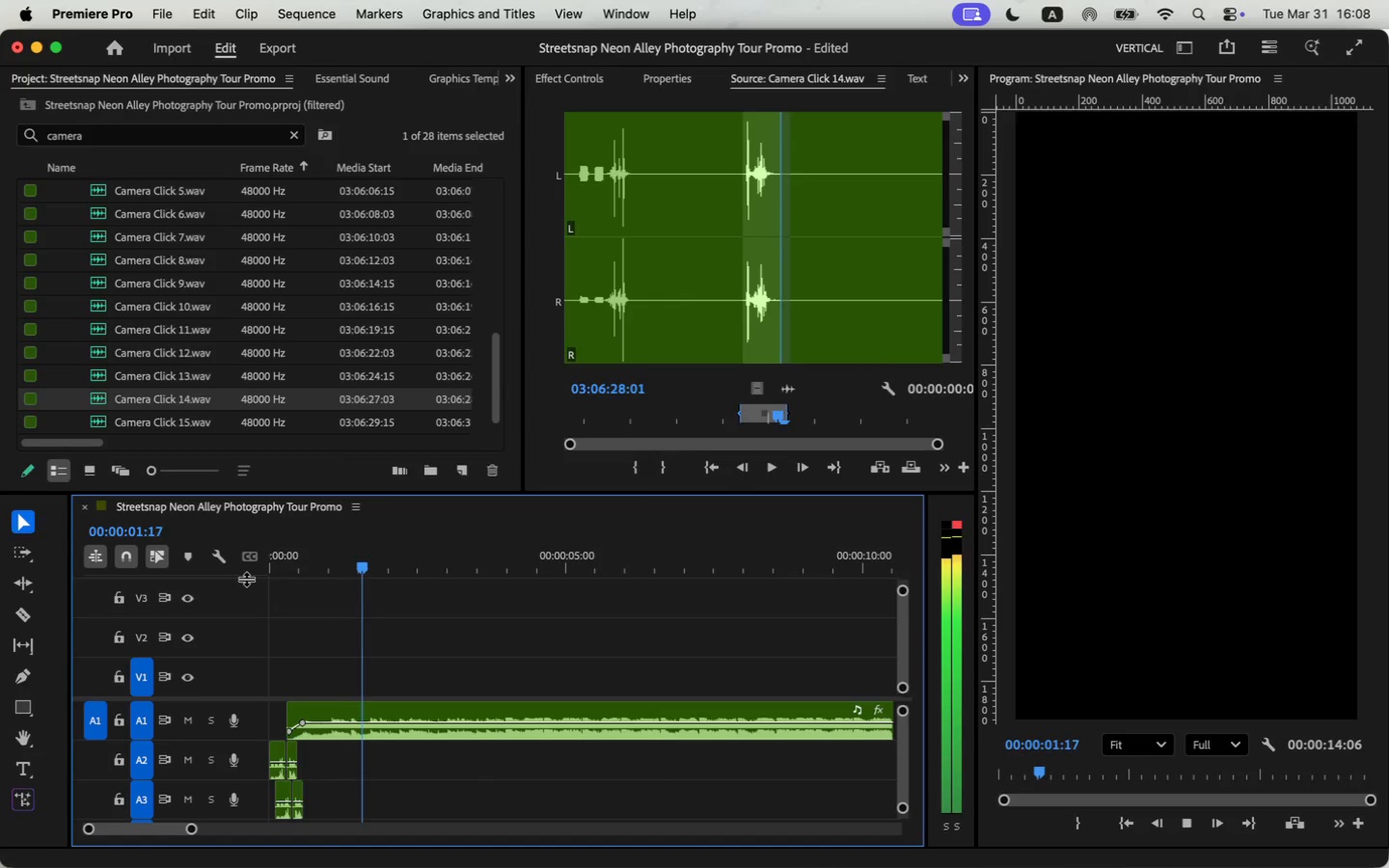 
key(Space)
 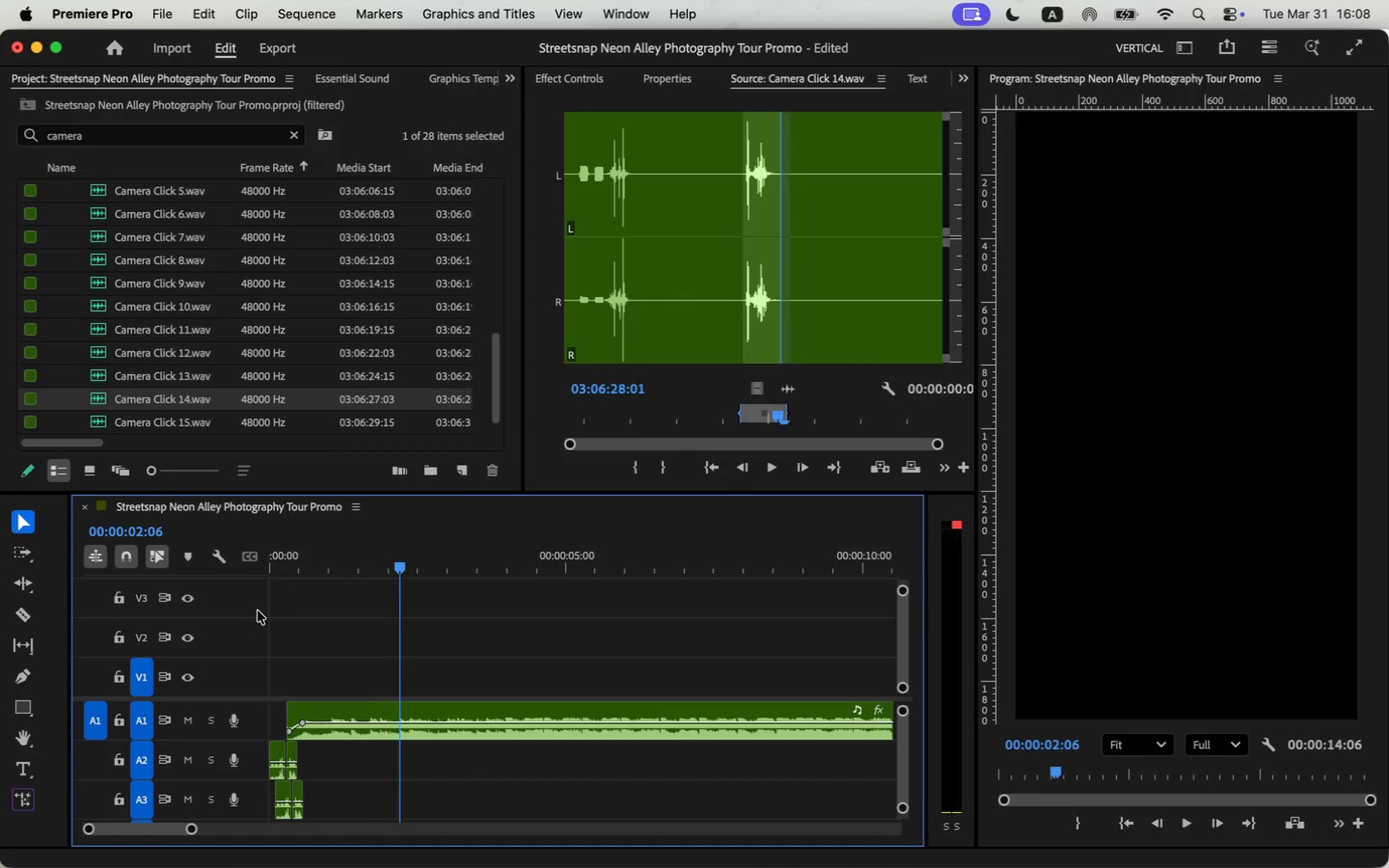 
mouse_move([279, 705])
 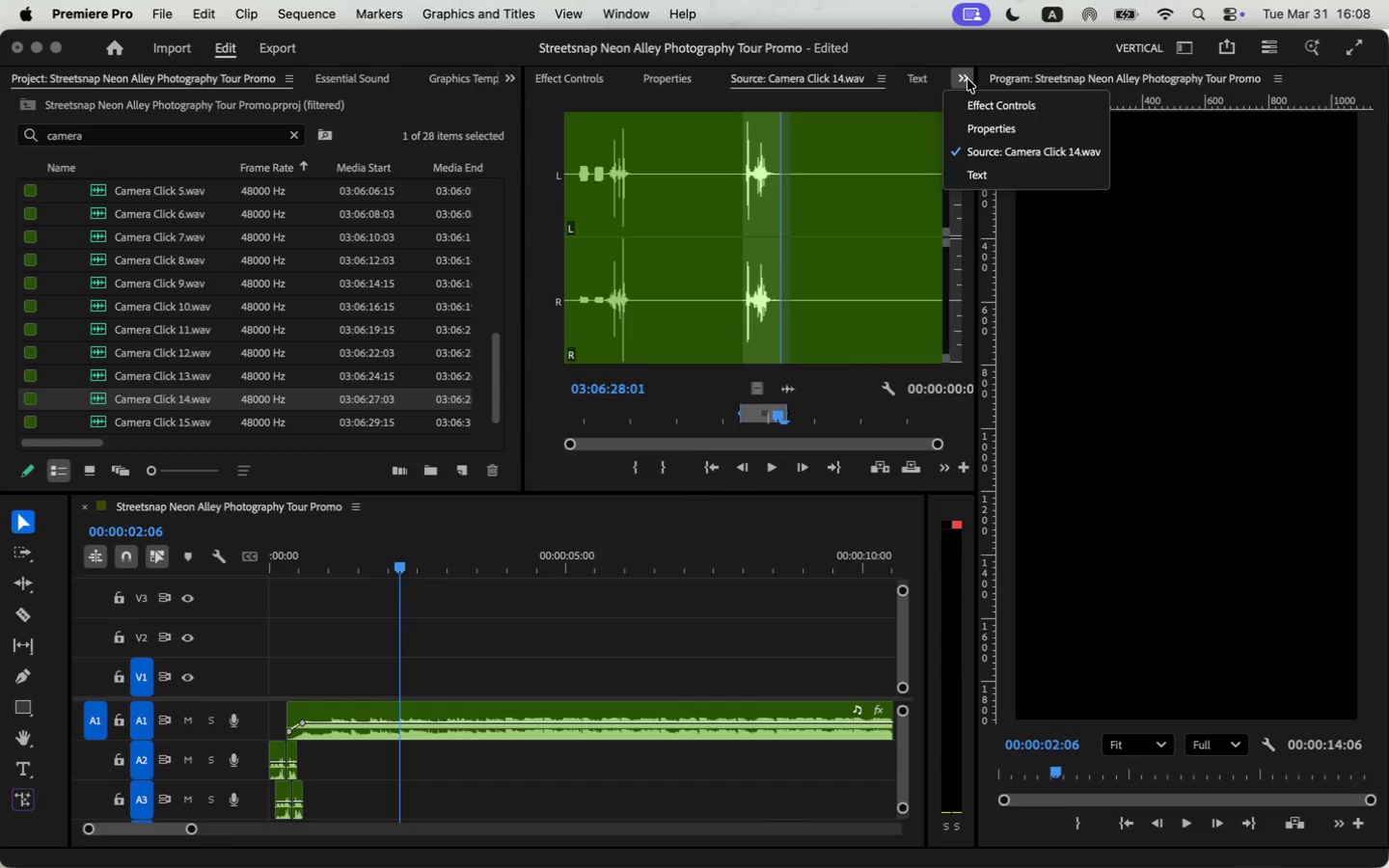 
scroll: coordinate [247, 332], scroll_direction: up, amount: 42.0
 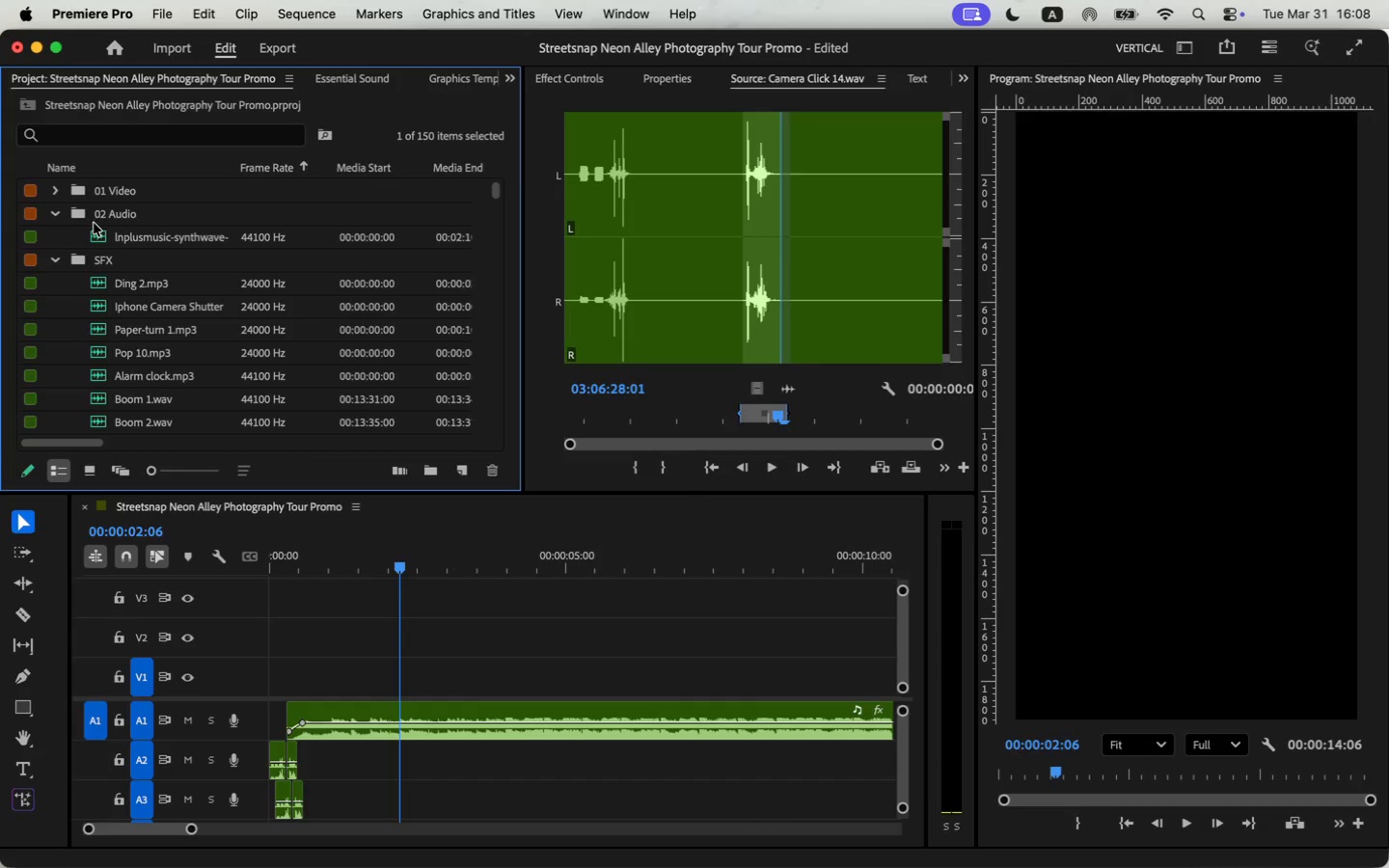 
double_click([93, 233])
 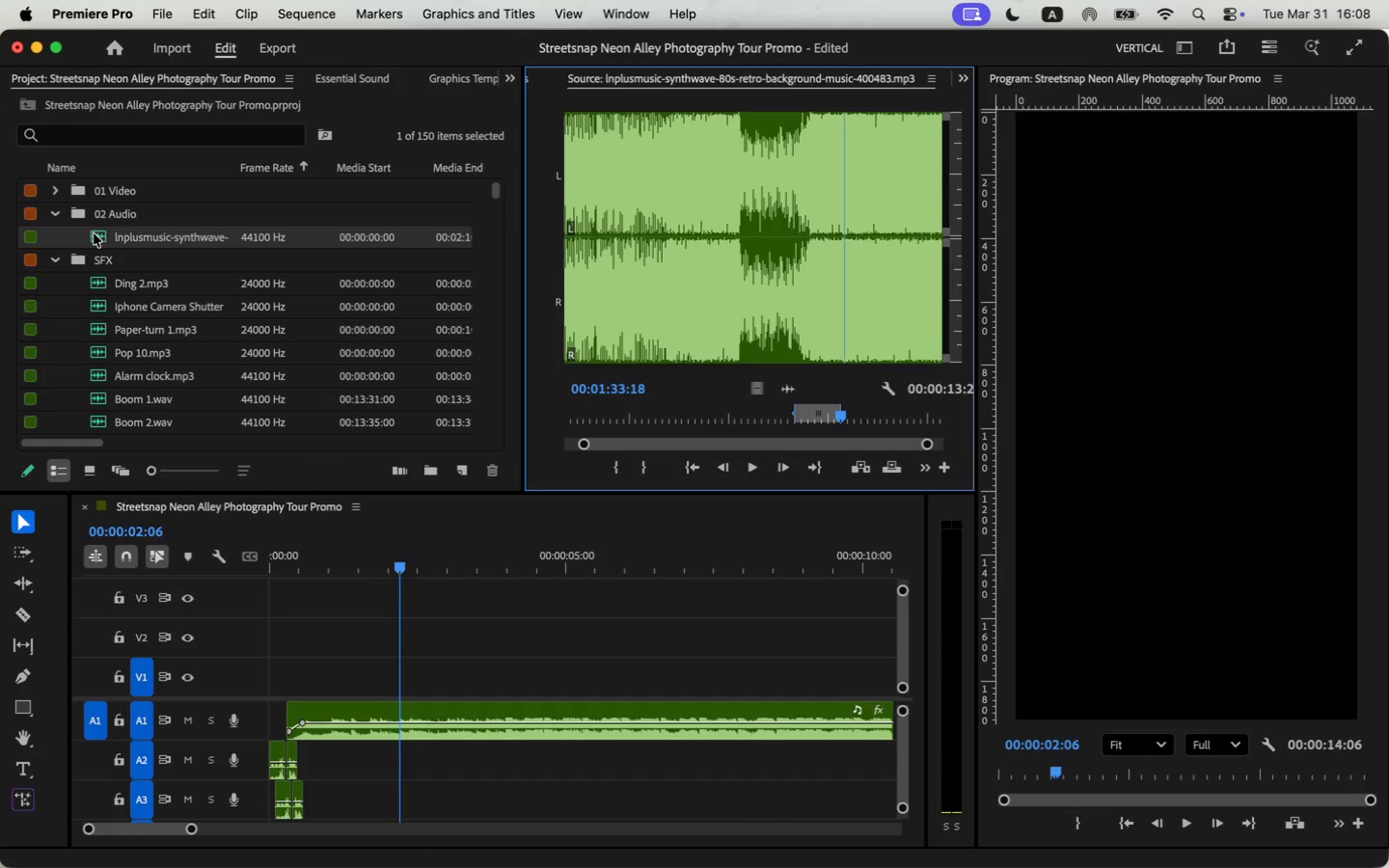 
key(Space)
 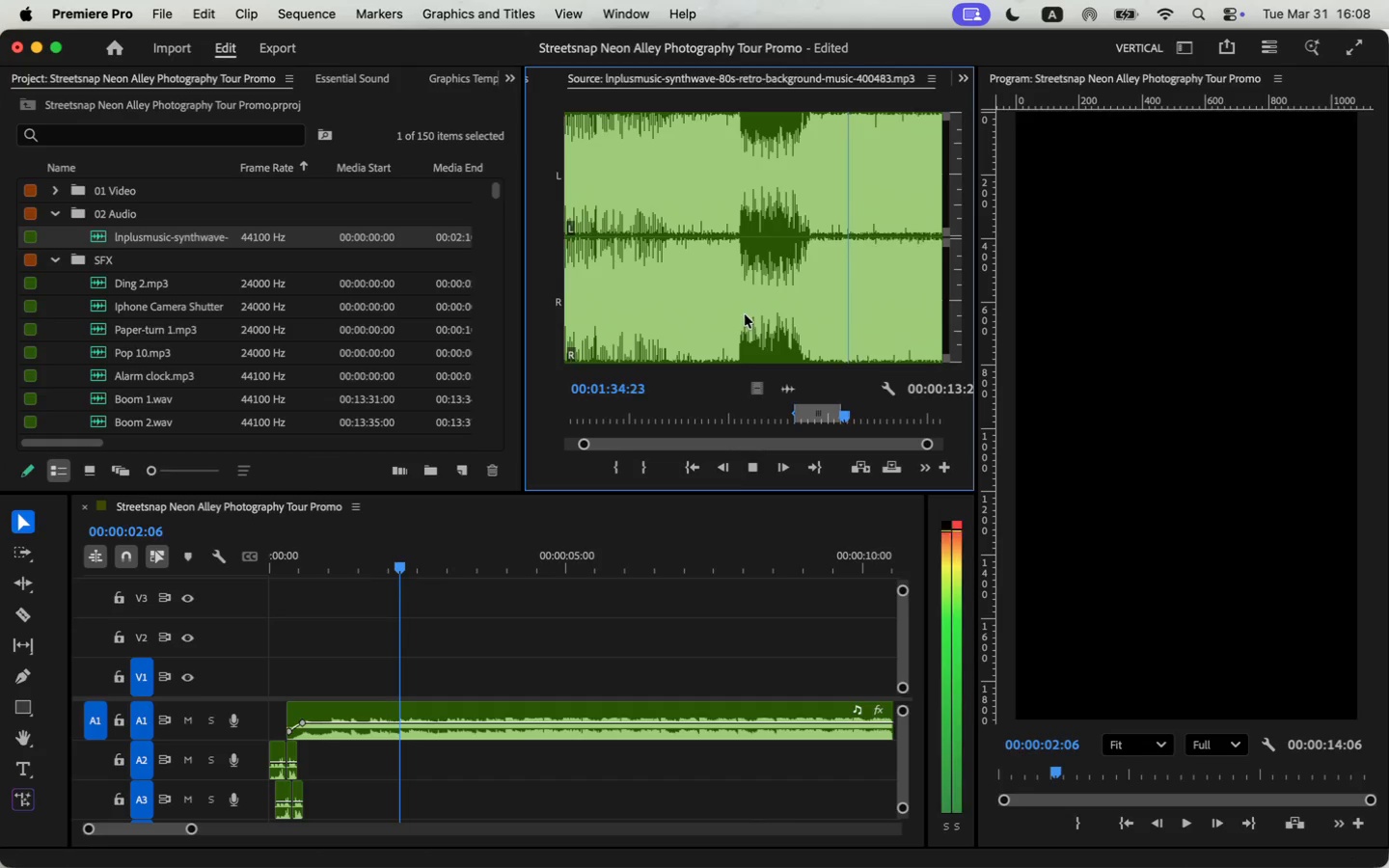 
key(Space)
 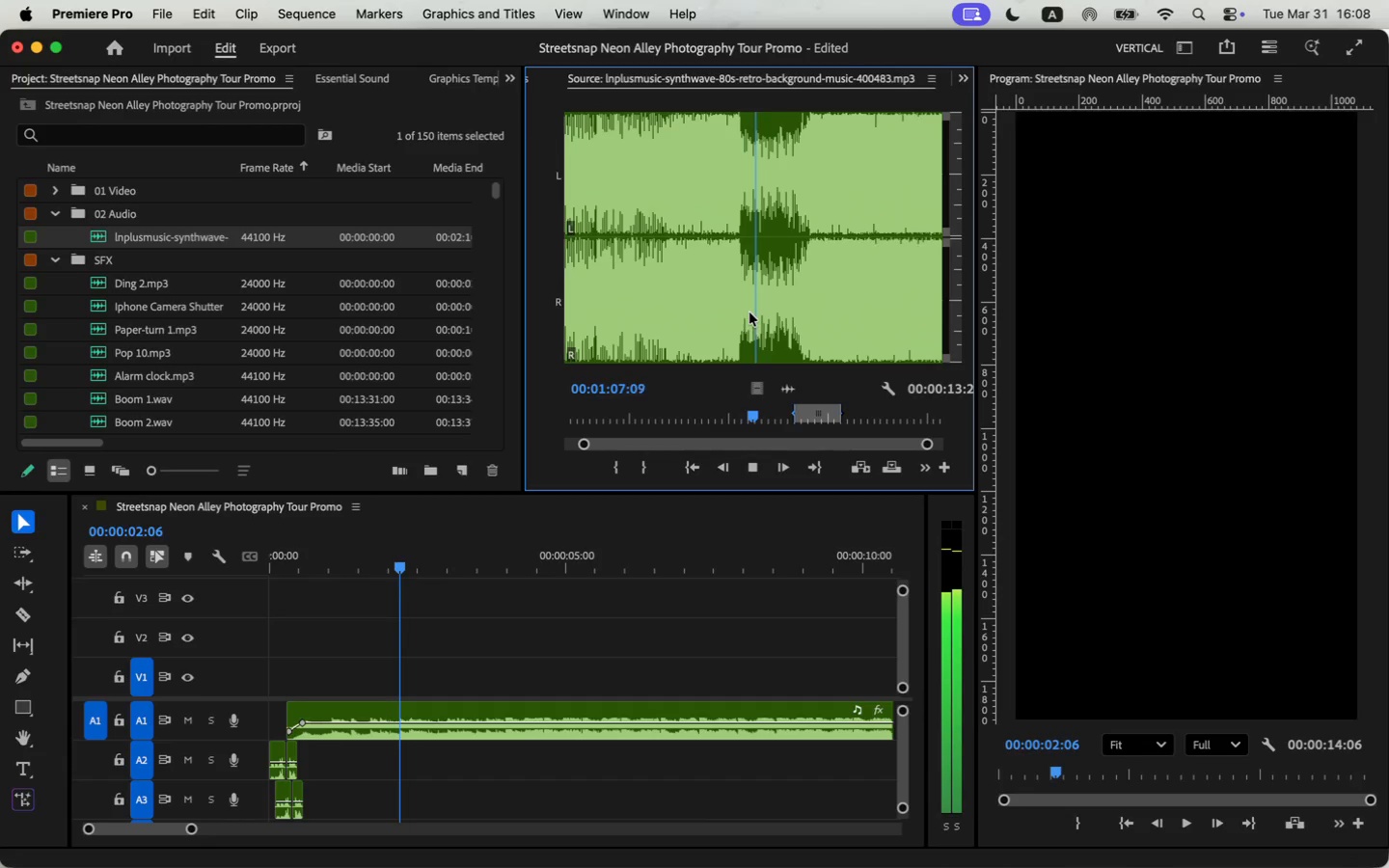 
left_click_drag(start_coordinate=[758, 311], to_coordinate=[505, 315])
 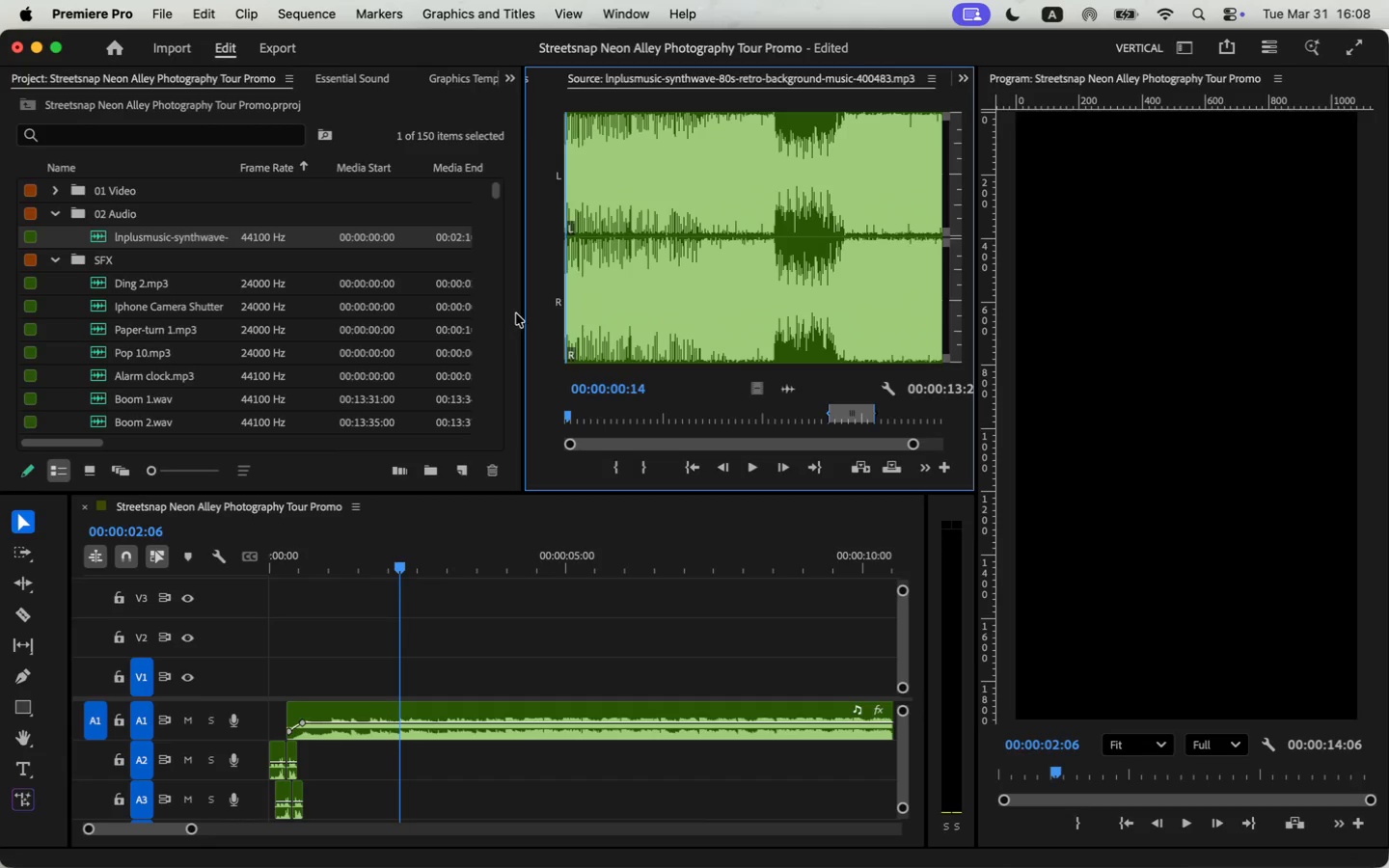 
key(Space)
 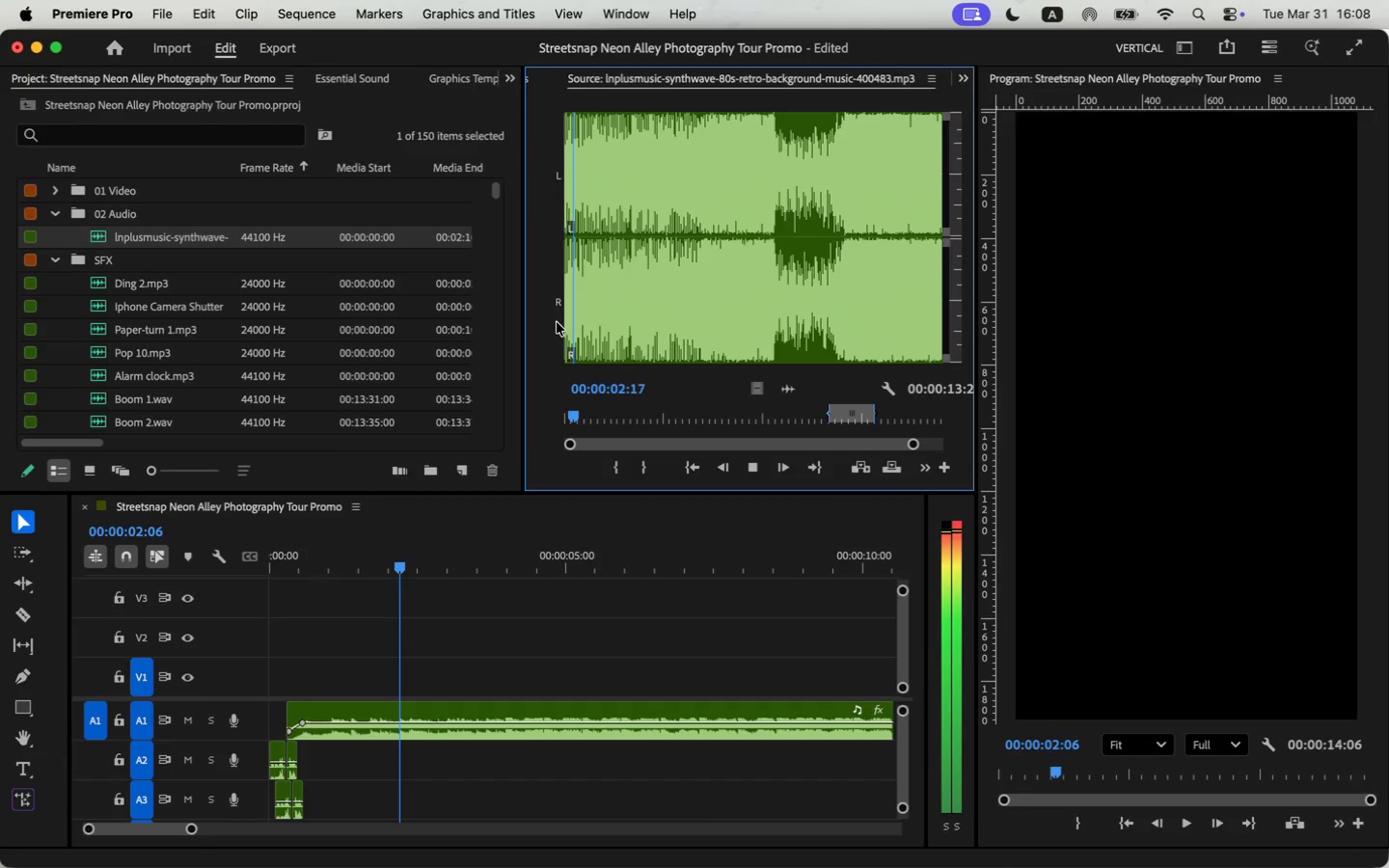 
key(Space)
 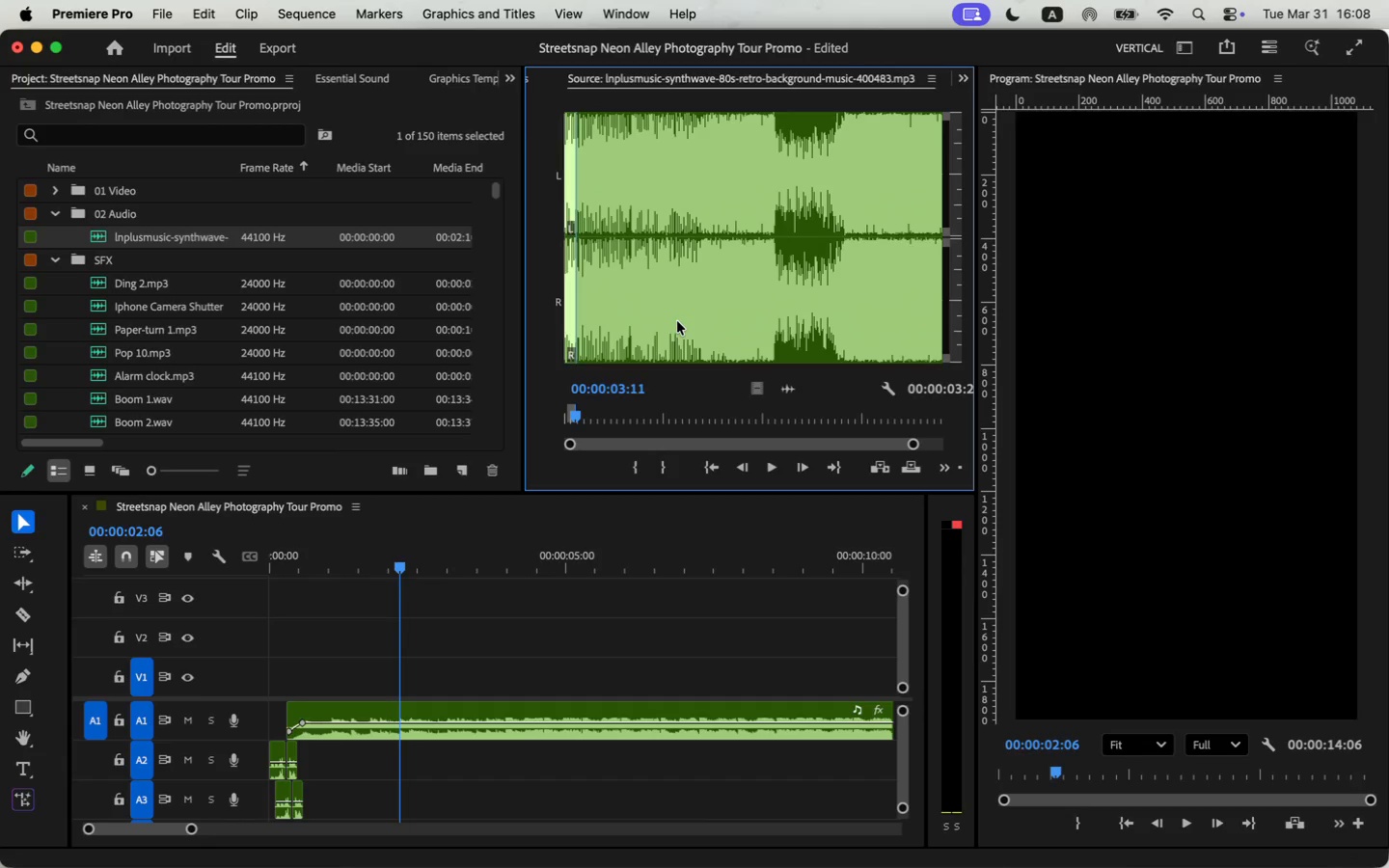 
key(O)
 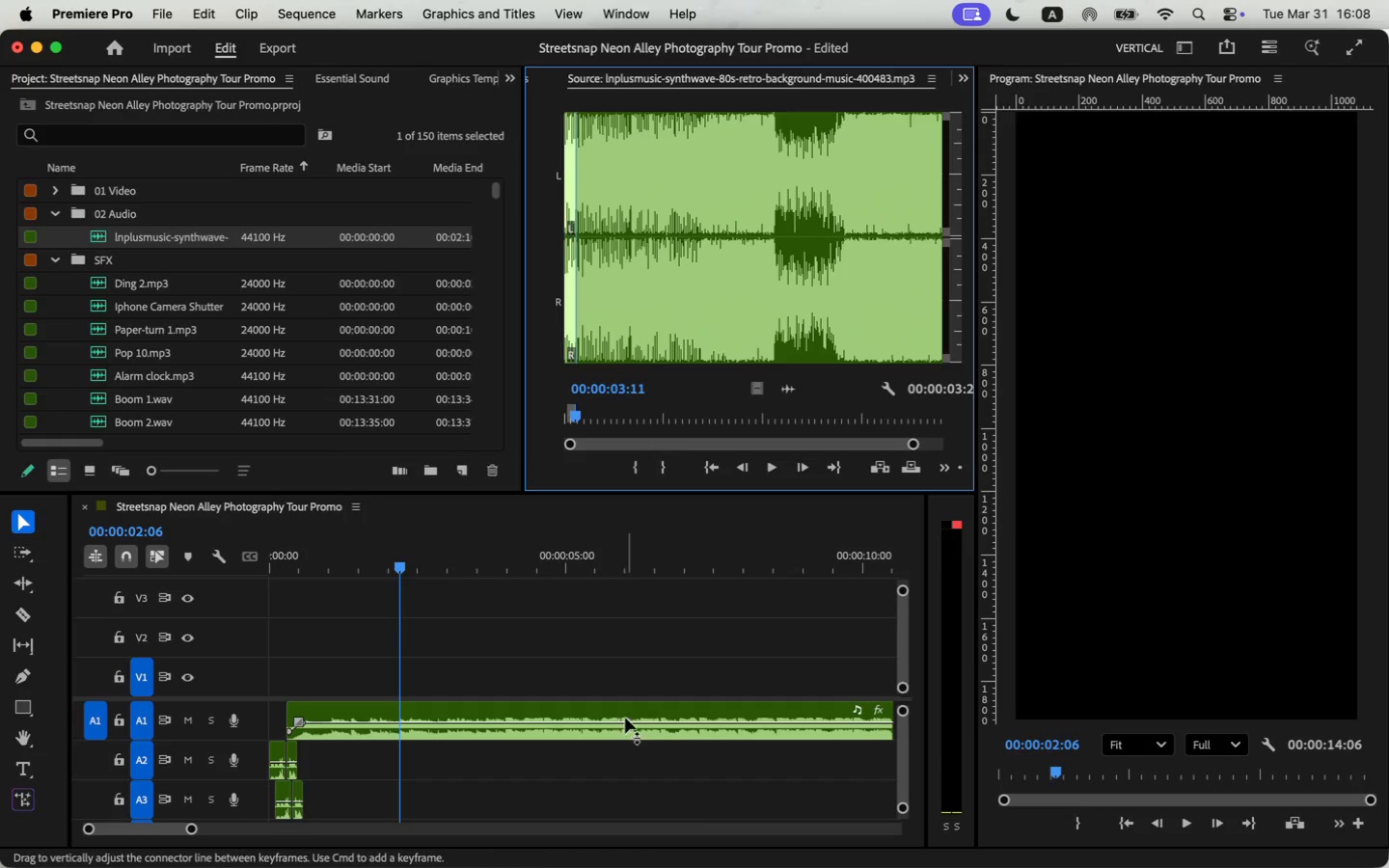 
key(Backspace)
 